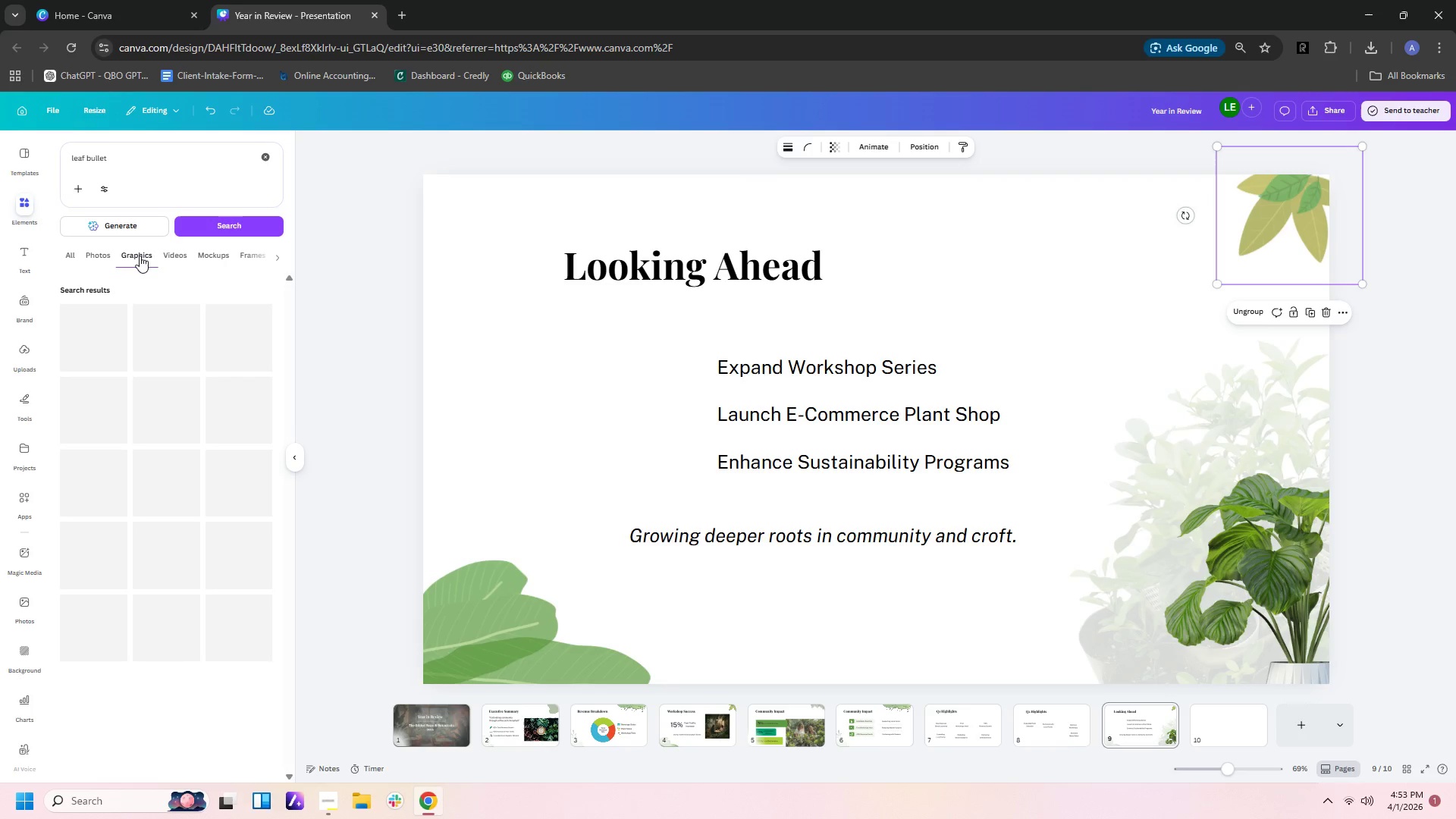 
mouse_move([281, 284])
 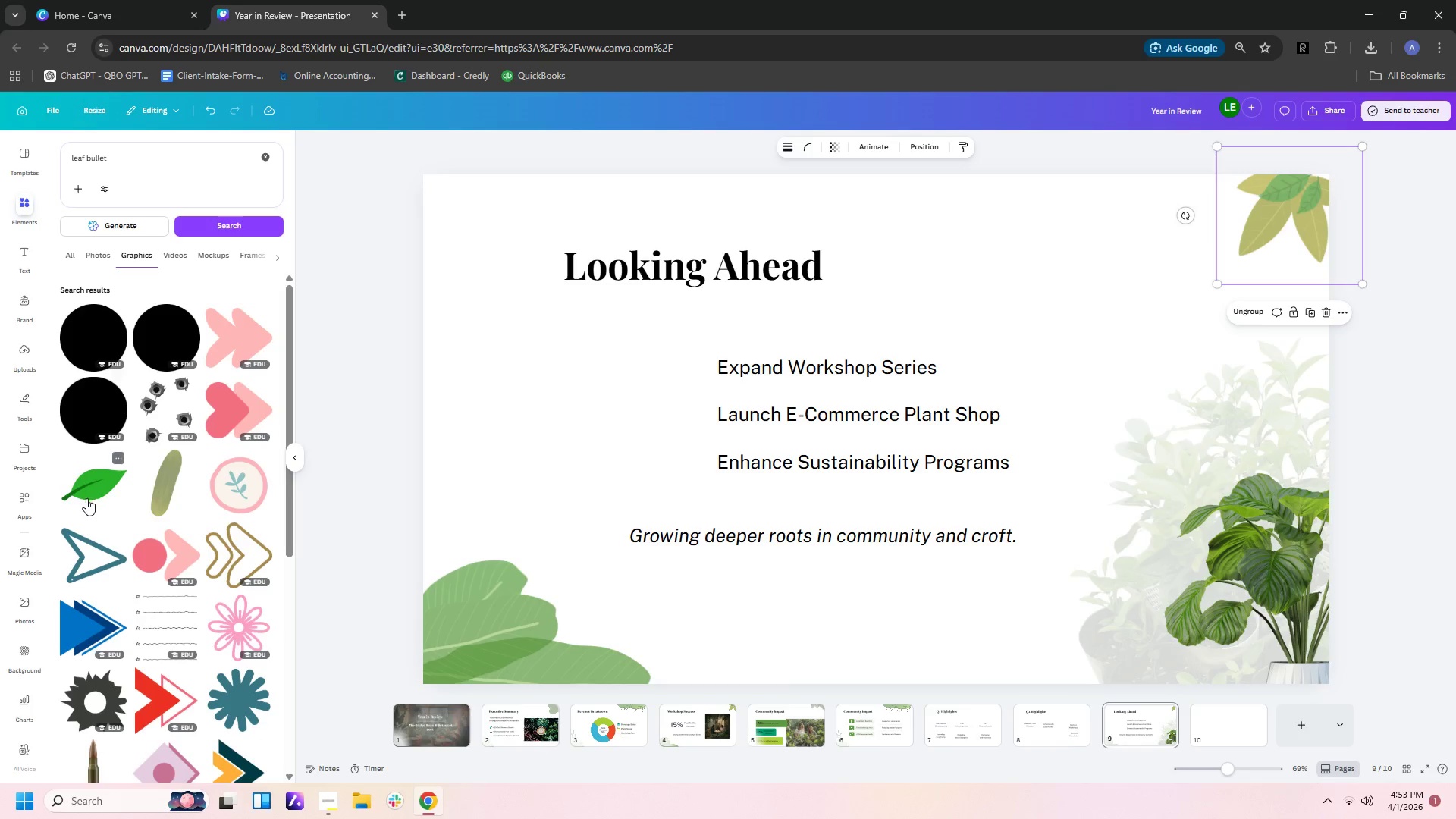 
left_click([85, 483])
 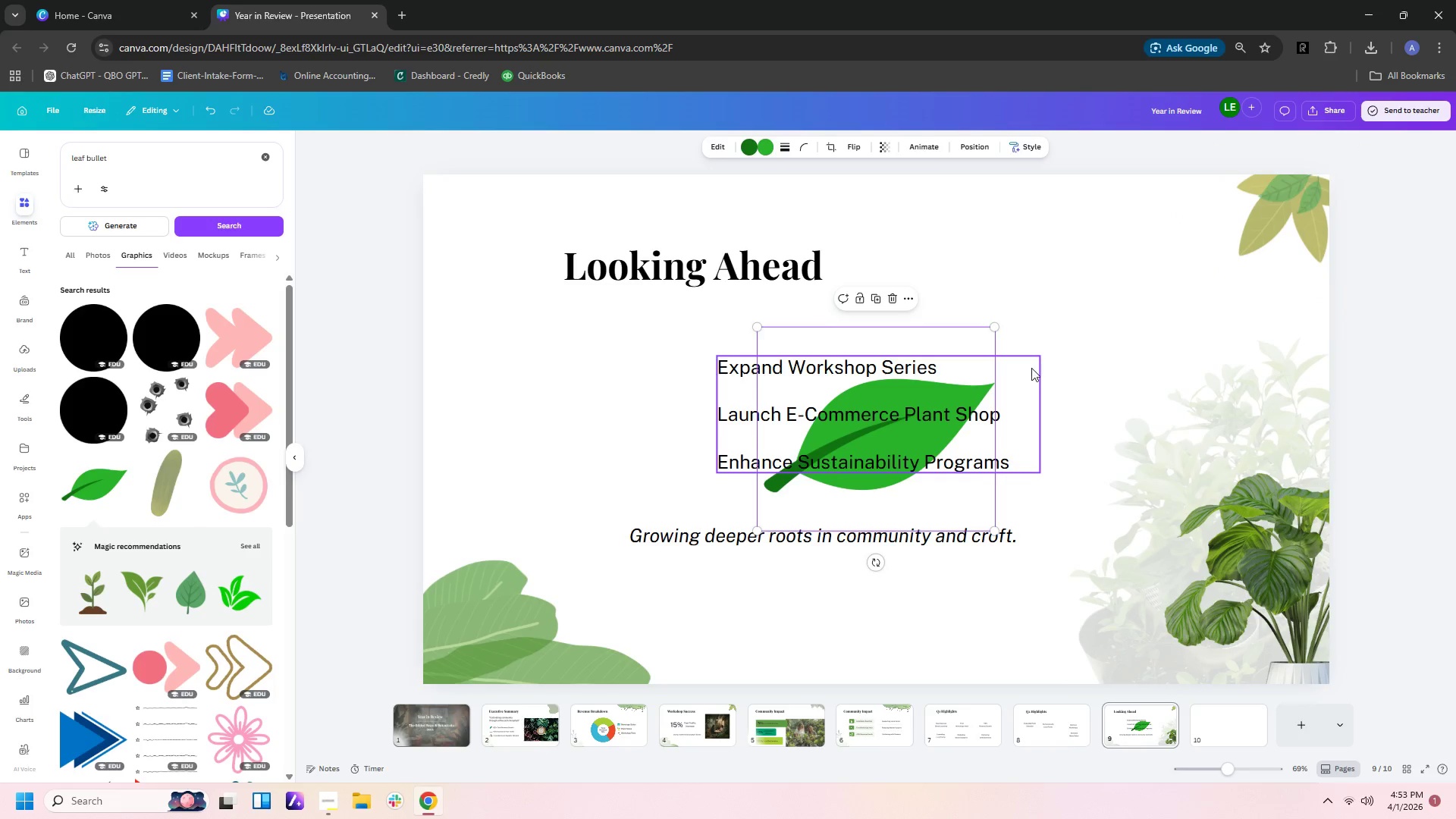 
left_click_drag(start_coordinate=[1028, 375], to_coordinate=[1028, 381])
 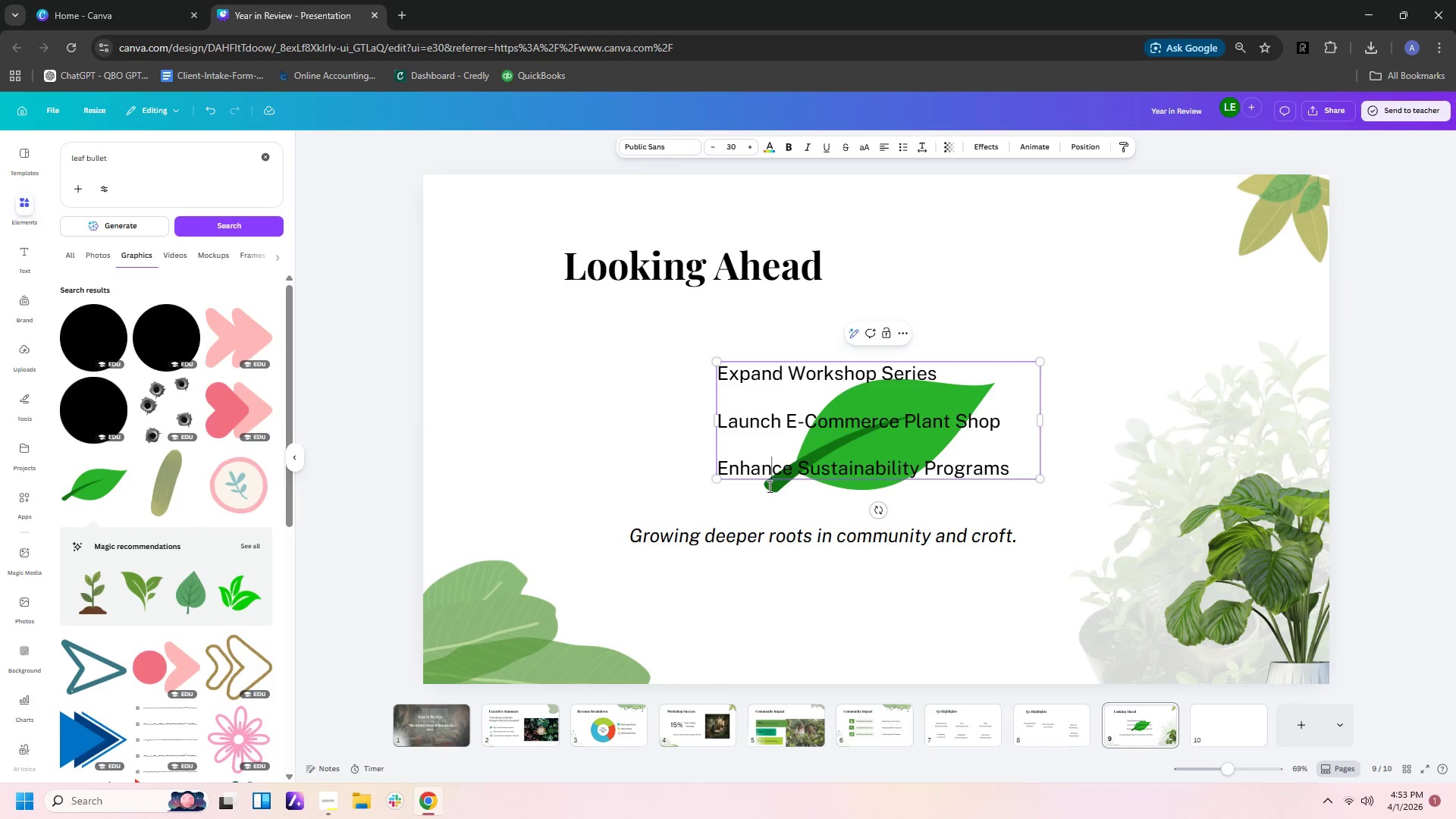 
double_click([824, 490])
 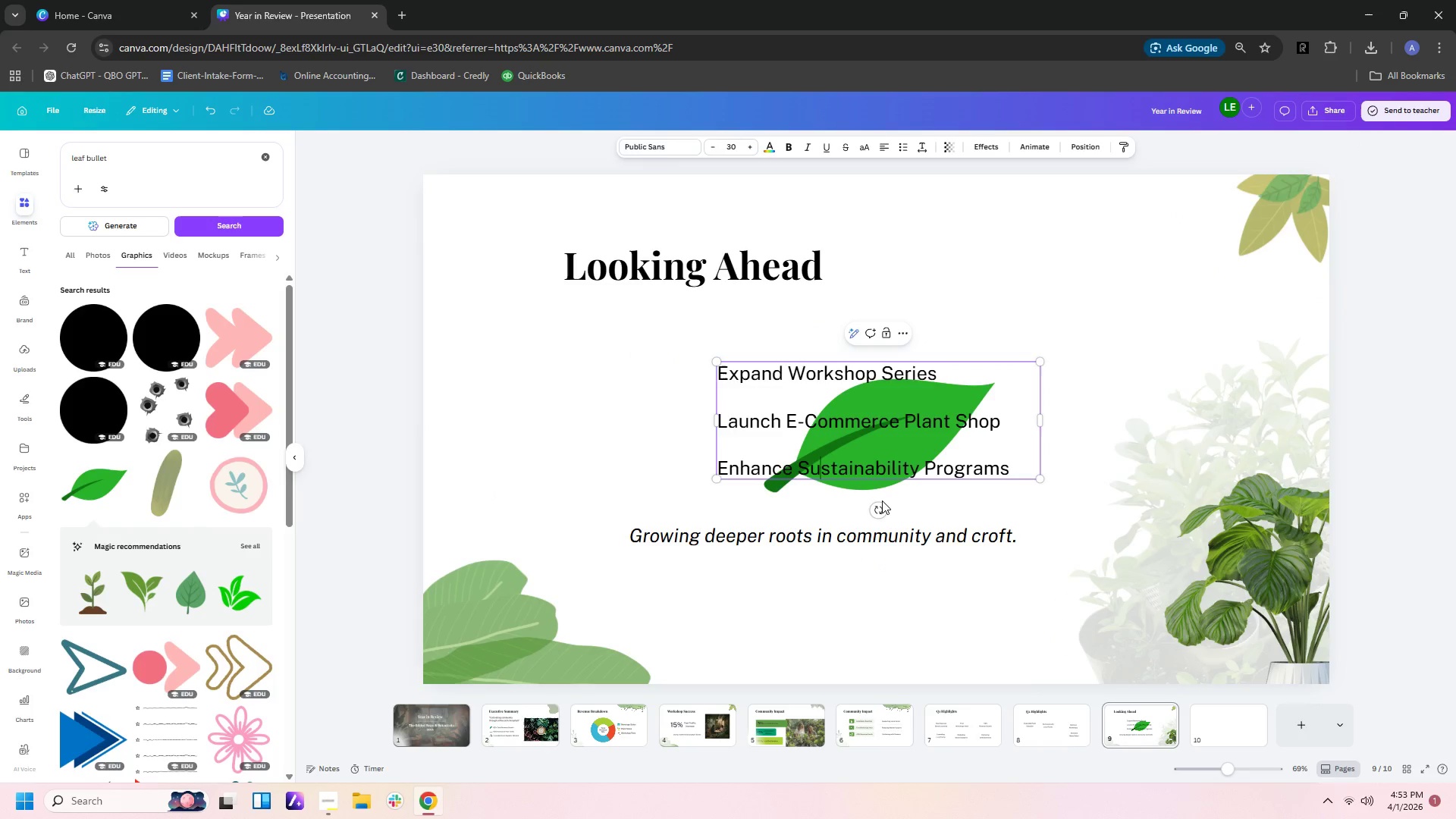 
triple_click([882, 500])
 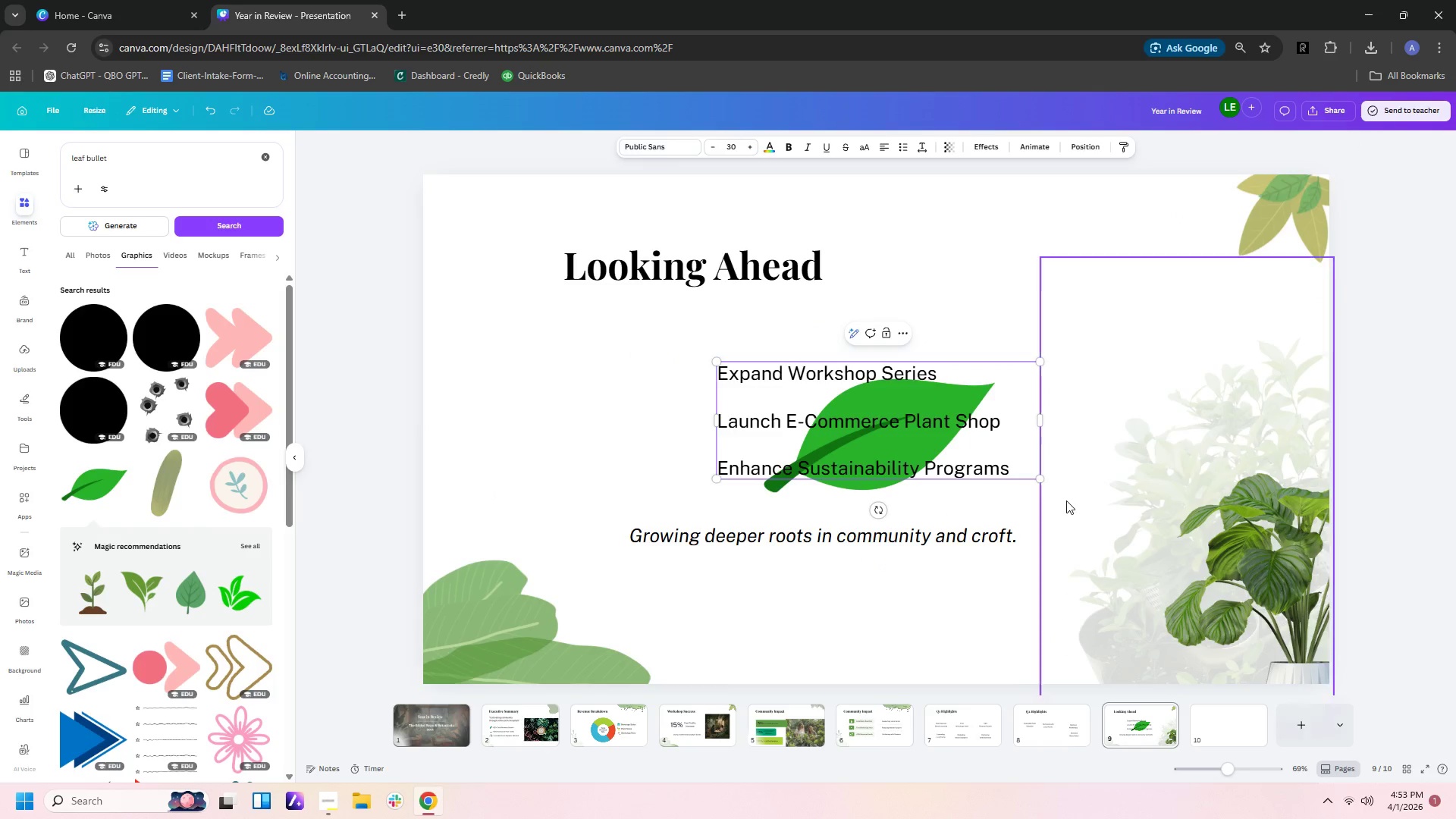 
triple_click([1066, 500])
 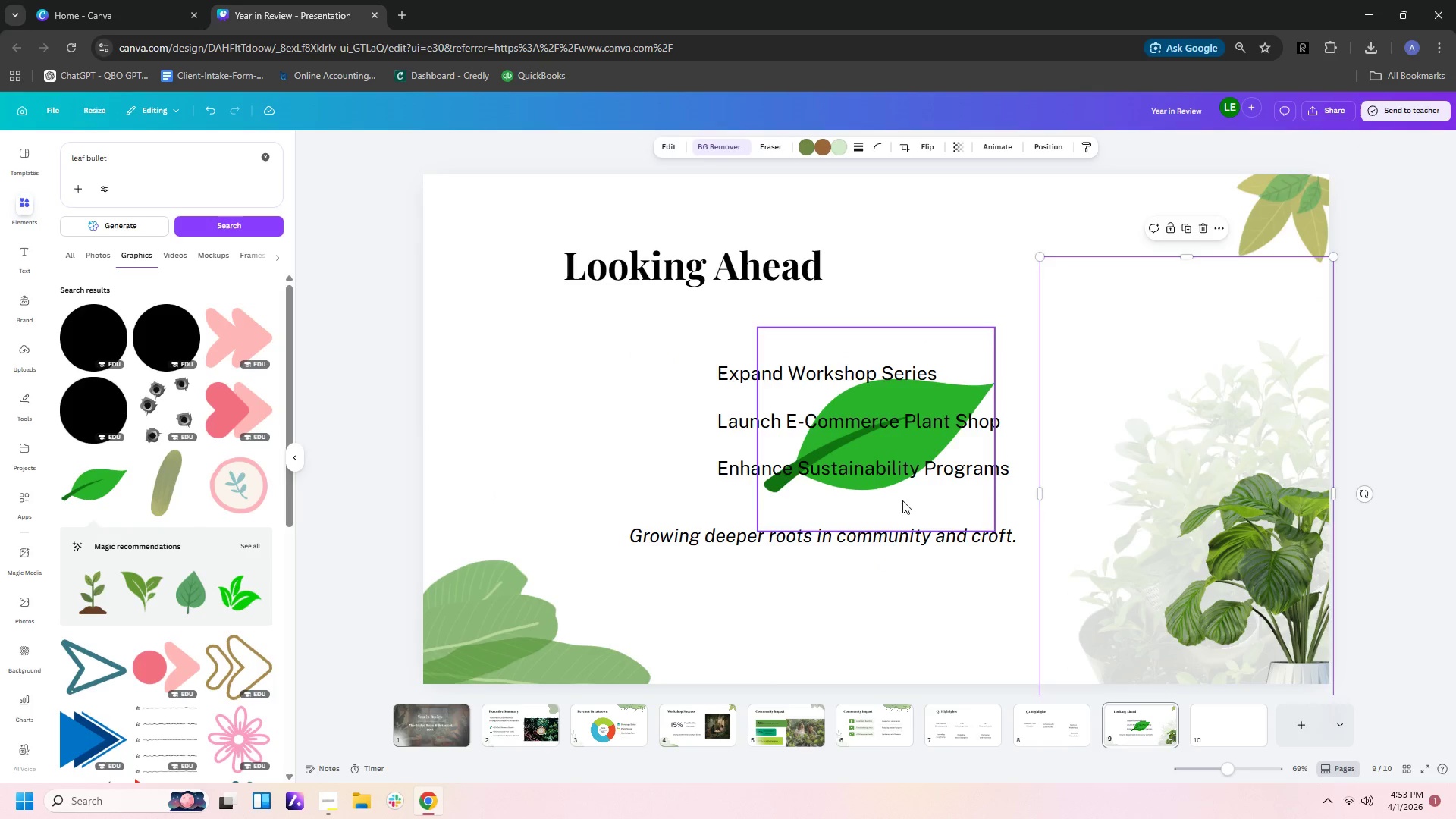 
left_click([896, 499])
 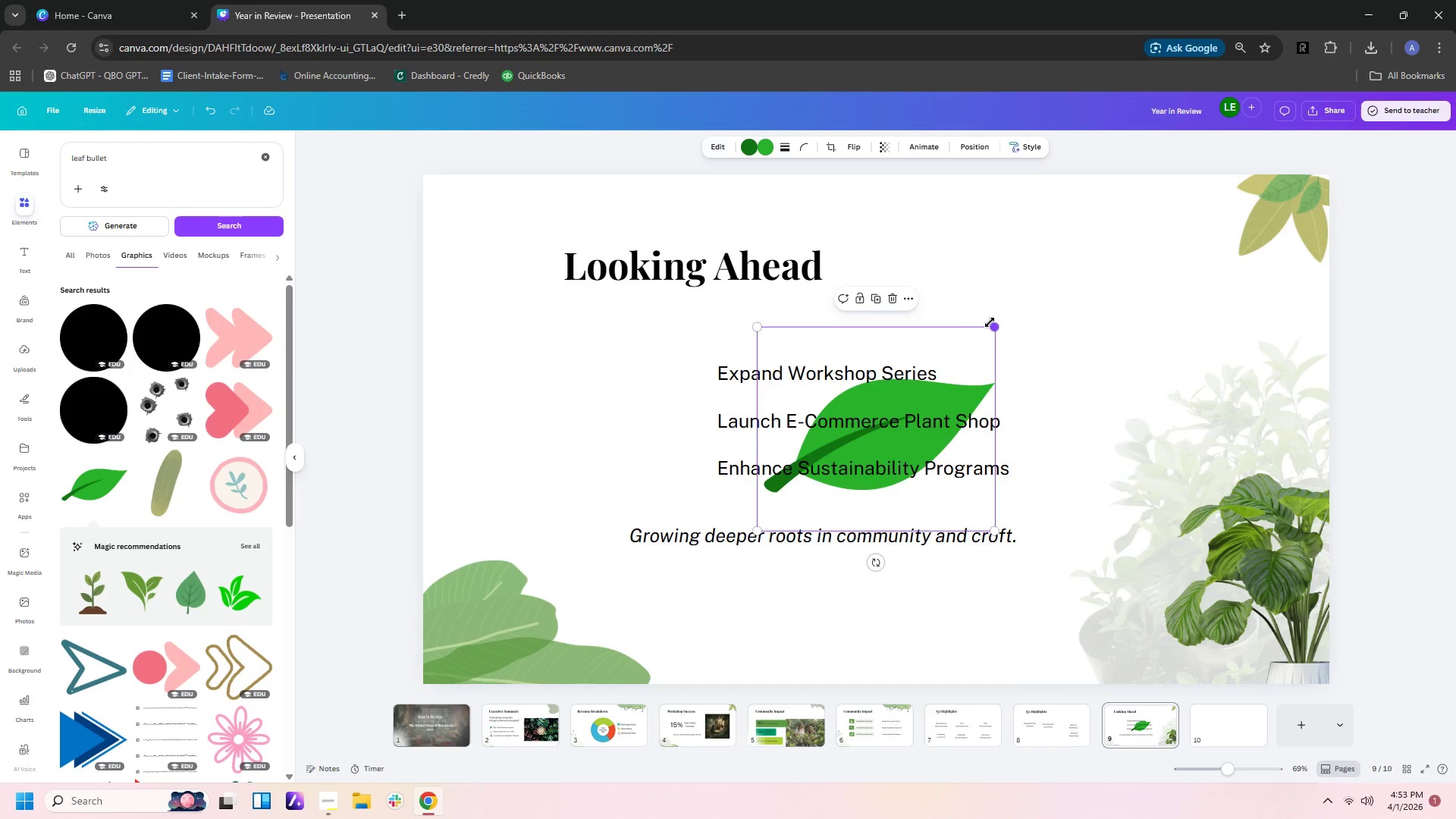 
left_click_drag(start_coordinate=[996, 327], to_coordinate=[761, 453])
 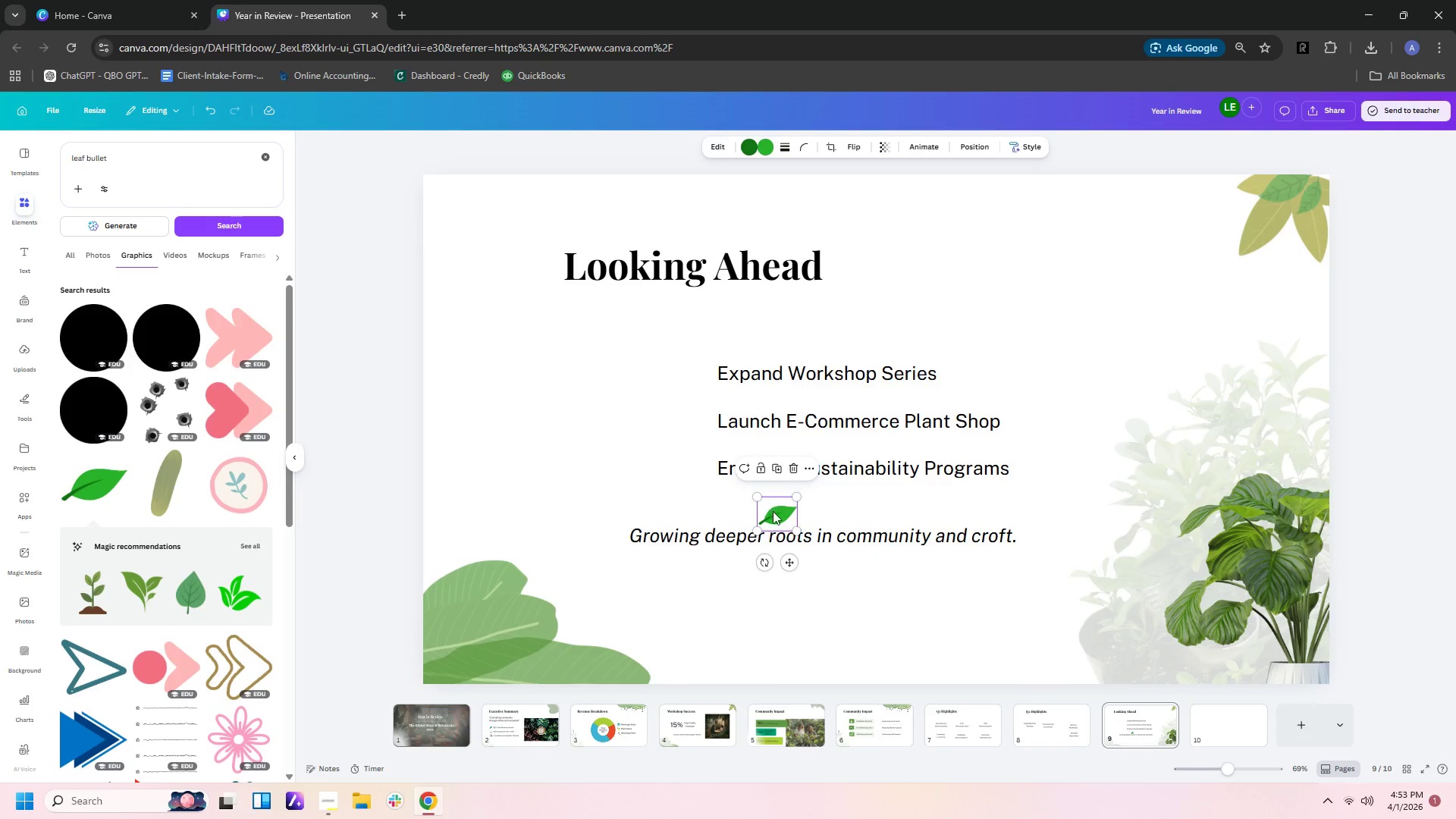 
left_click_drag(start_coordinate=[773, 513], to_coordinate=[680, 371])
 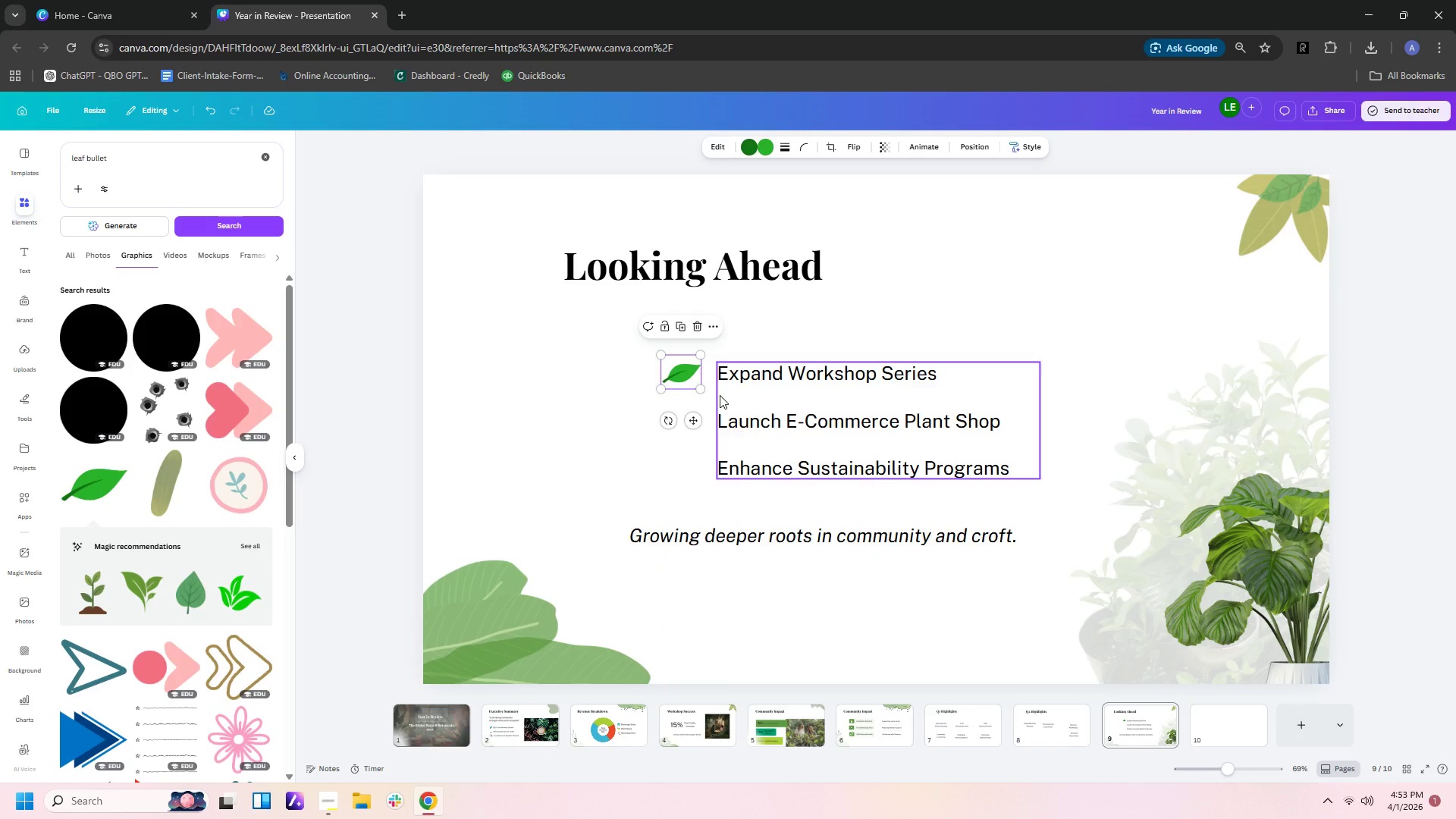 
key(Control+C)
 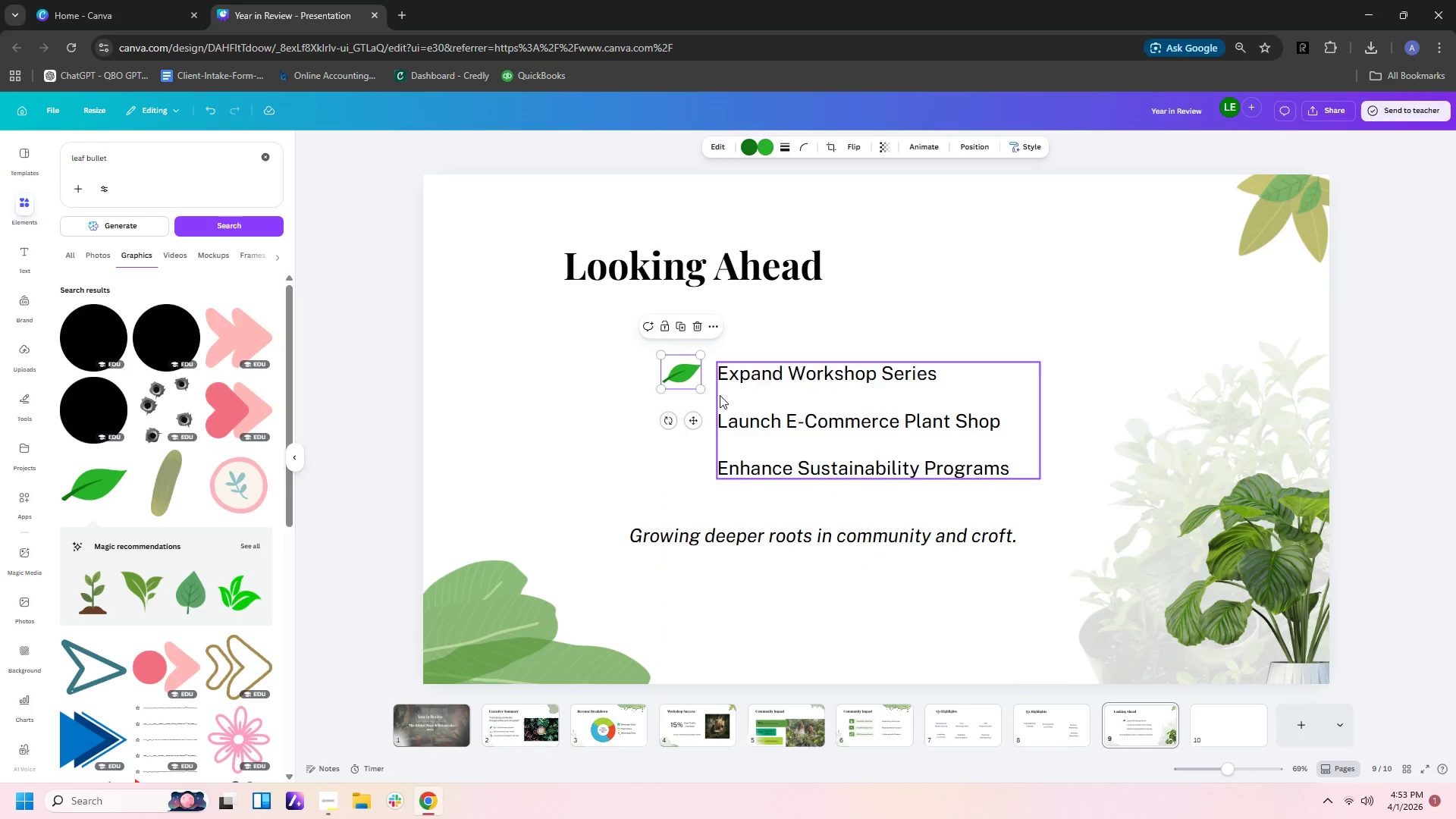 
key(Control+V)
 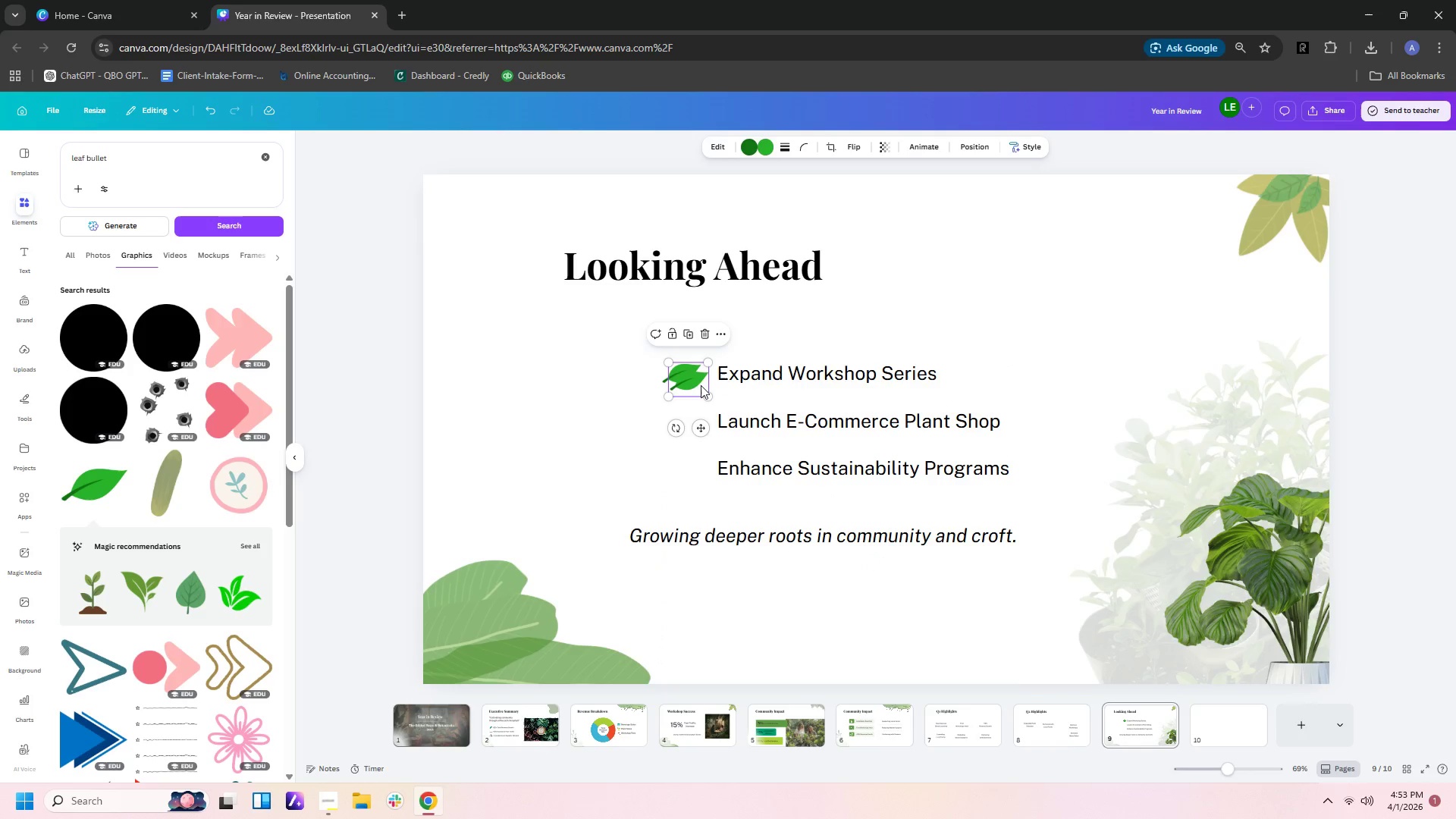 
left_click_drag(start_coordinate=[690, 382], to_coordinate=[686, 422])
 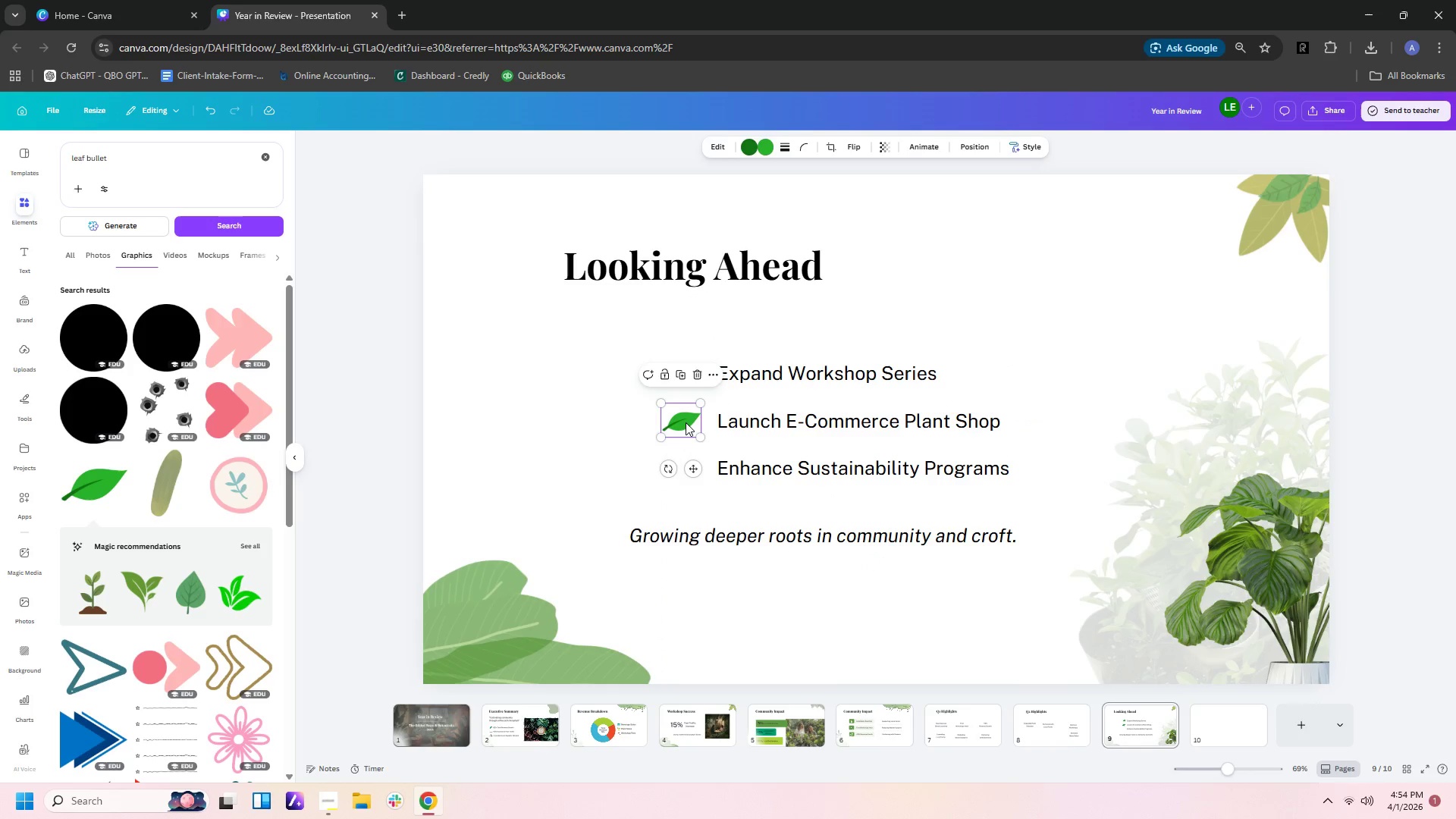 
key(Control+C)
 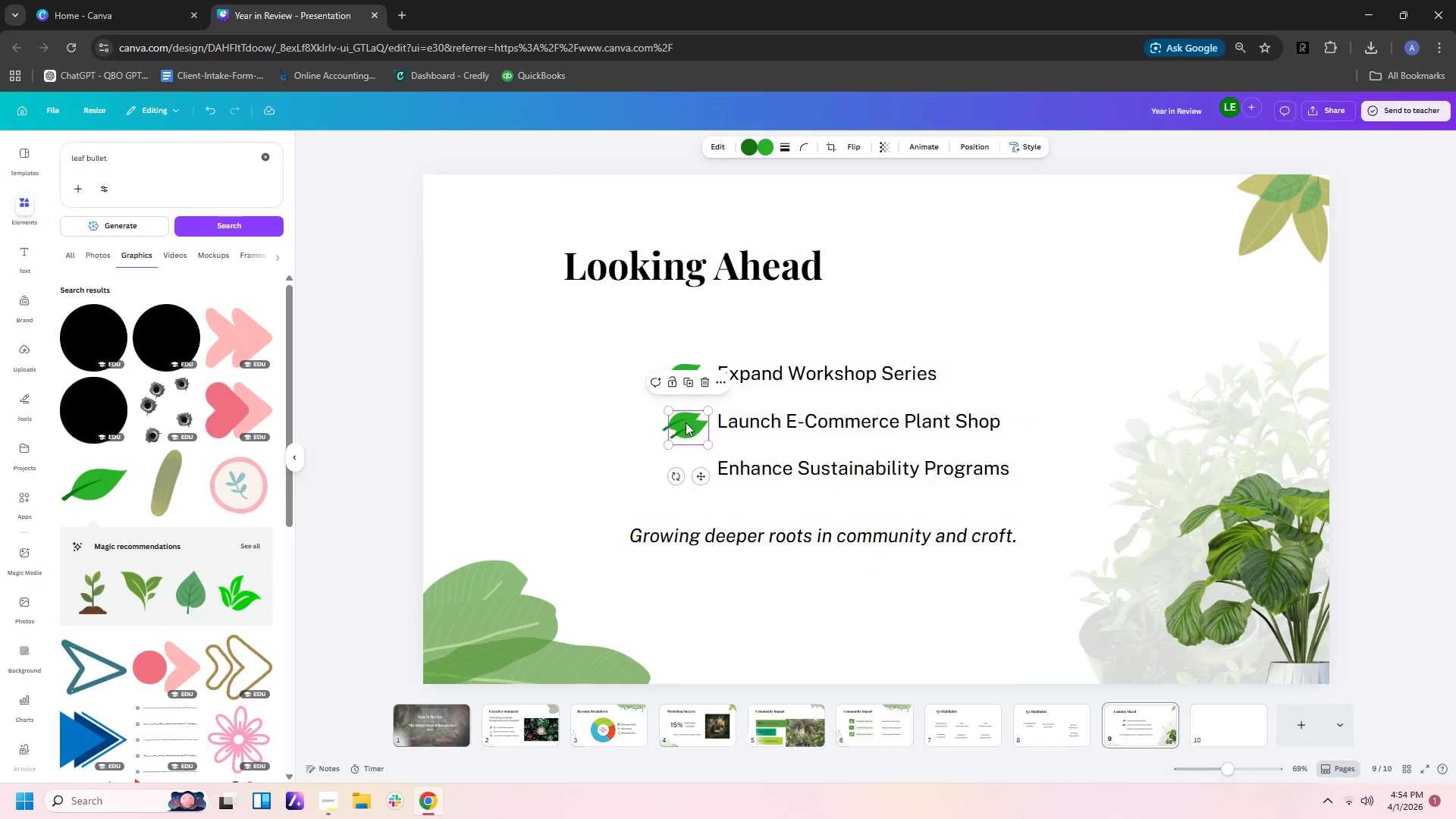 
key(Control+V)
 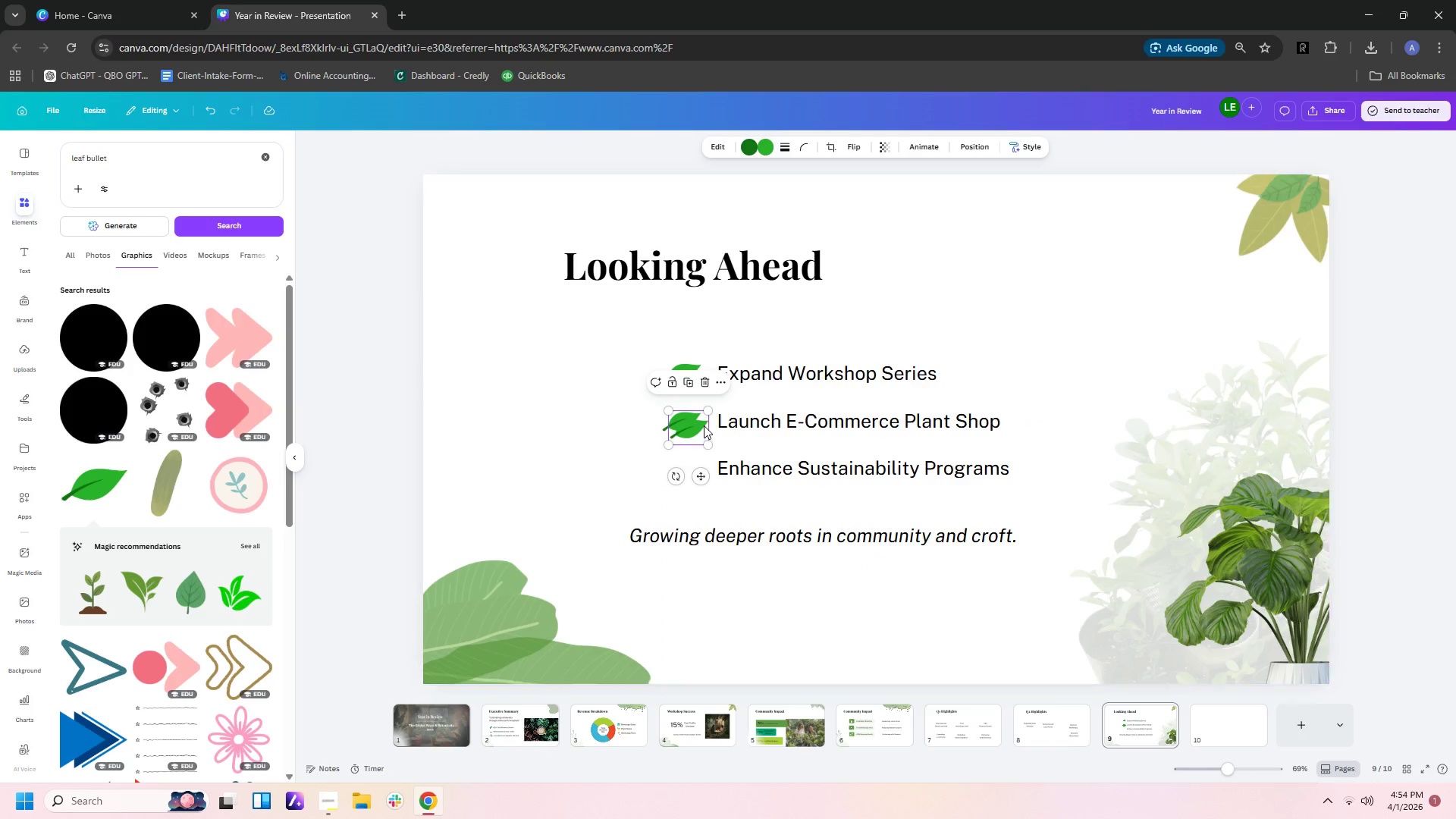 
left_click_drag(start_coordinate=[701, 428], to_coordinate=[695, 468])
 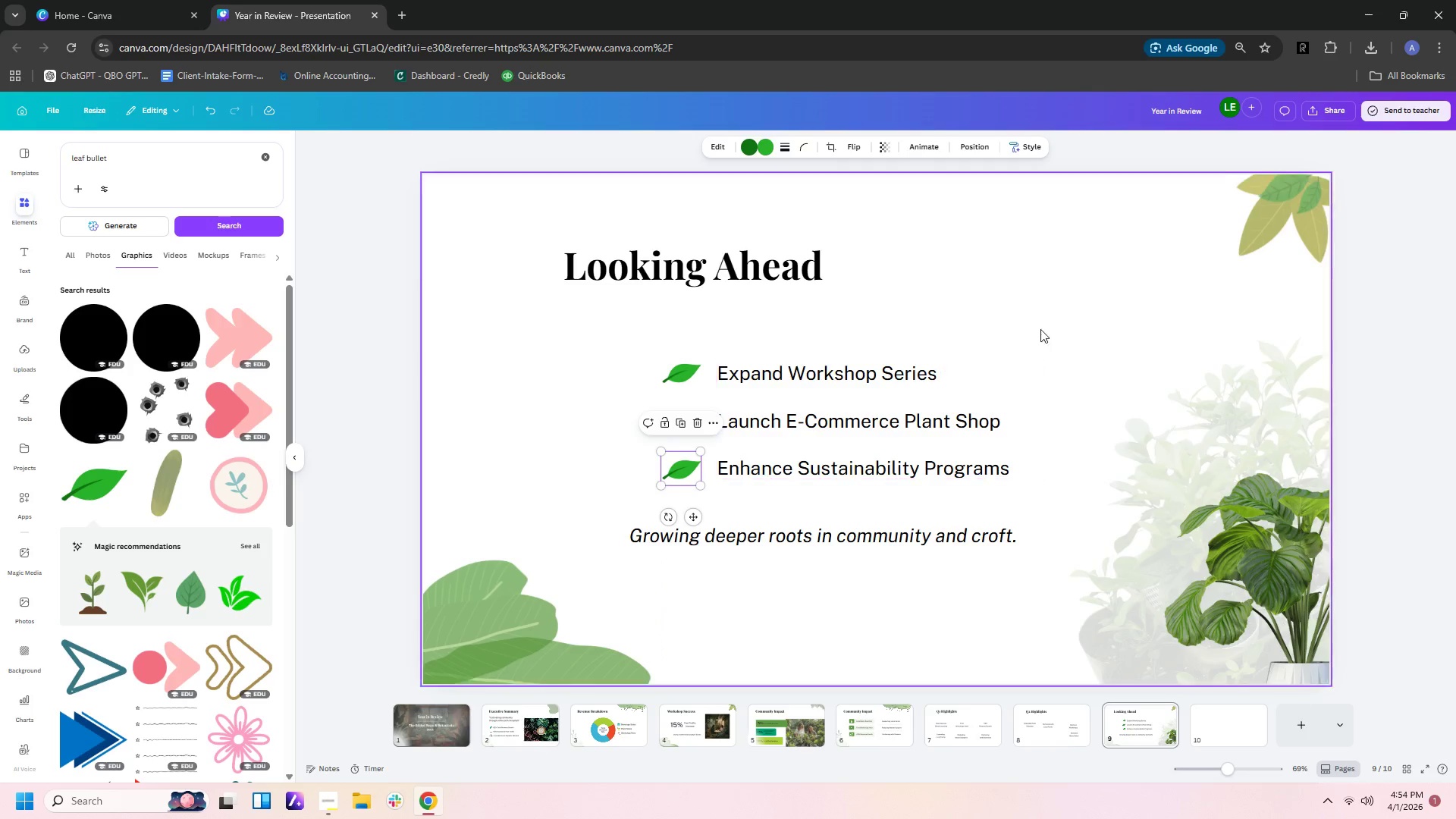 
left_click([1047, 324])
 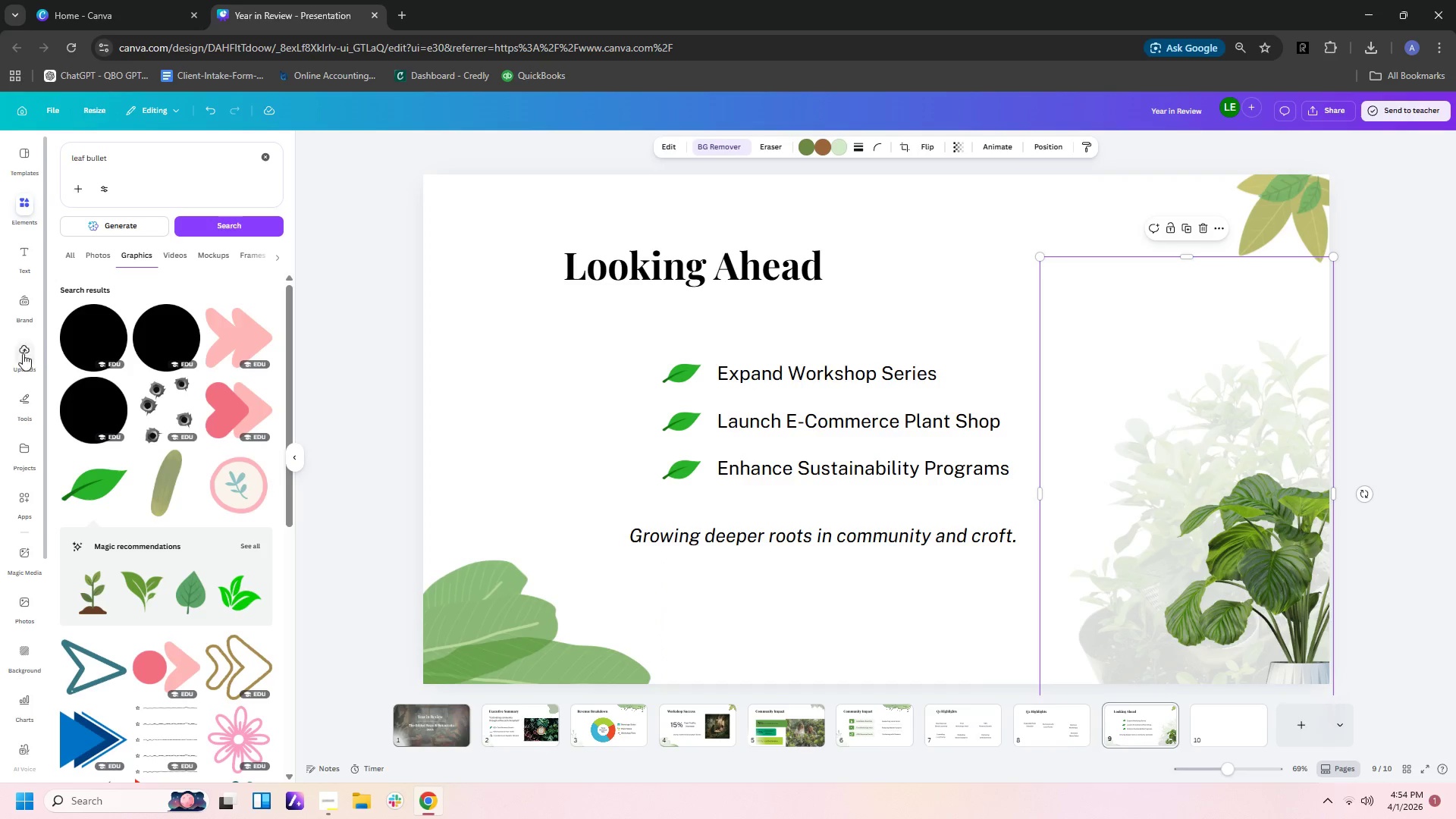 
wait(6.36)
 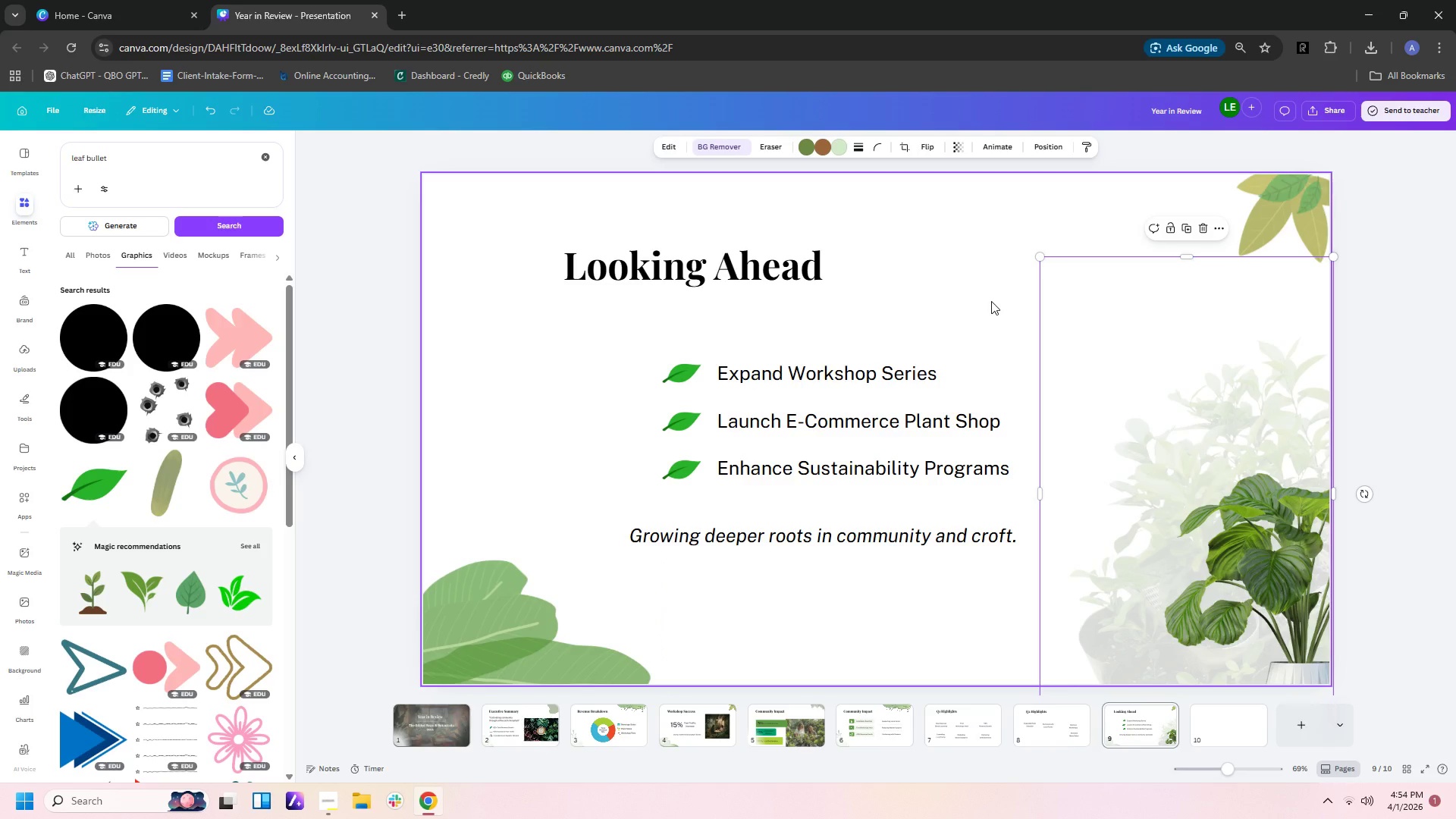 
left_click([30, 399])
 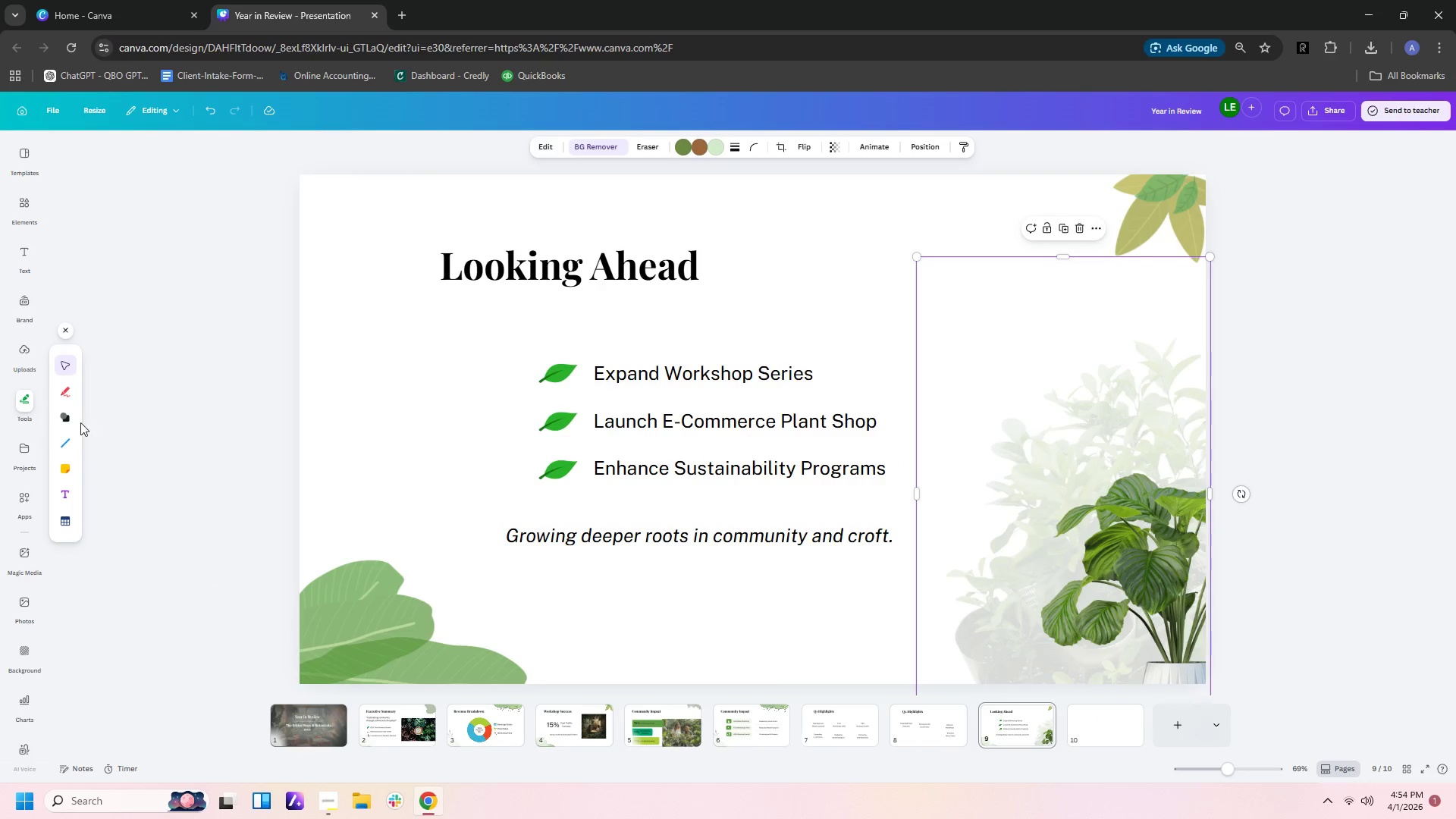 
left_click([69, 444])
 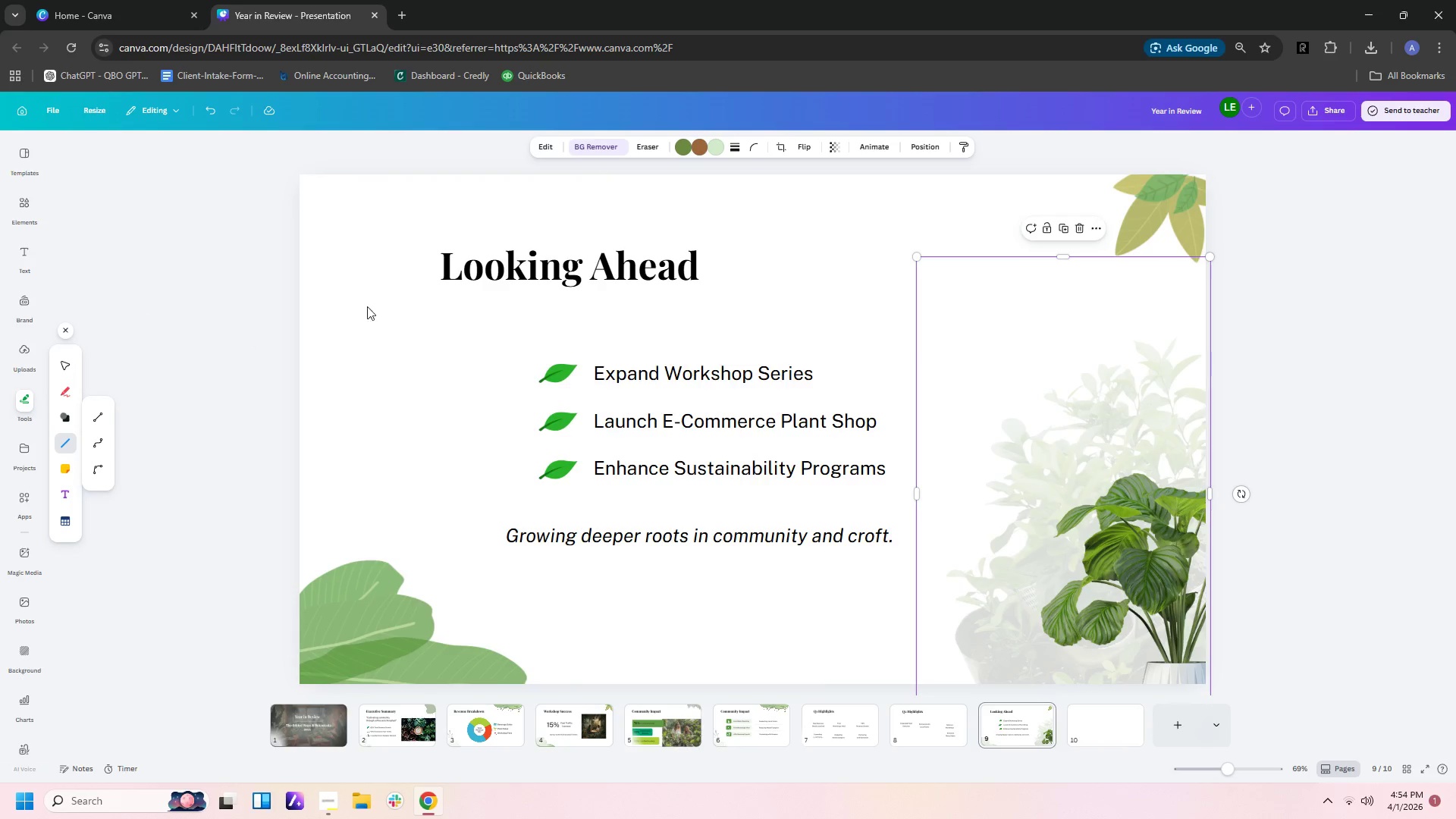 
wait(5.98)
 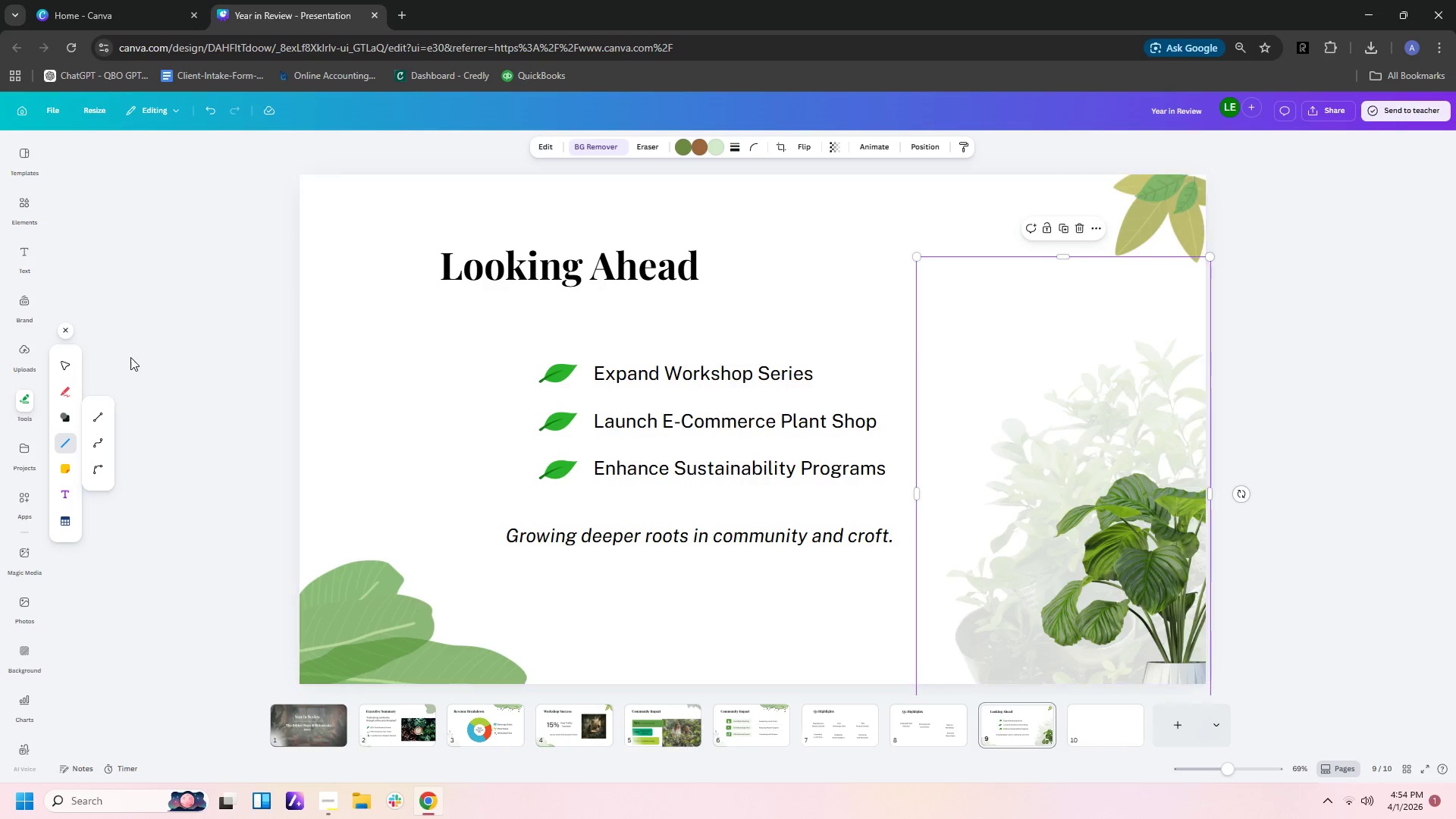 
left_click([95, 417])
 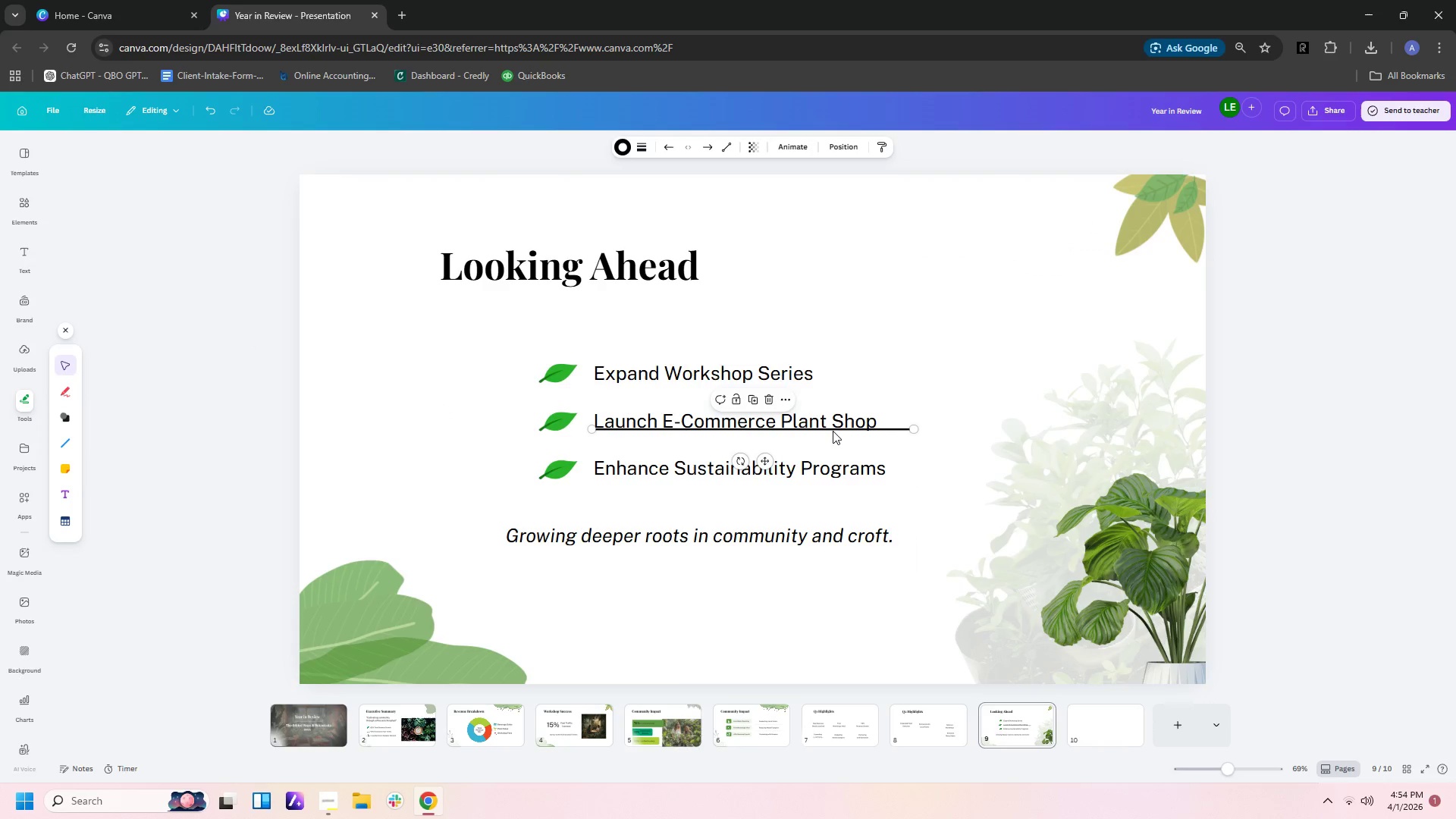 
left_click_drag(start_coordinate=[833, 430], to_coordinate=[775, 395])
 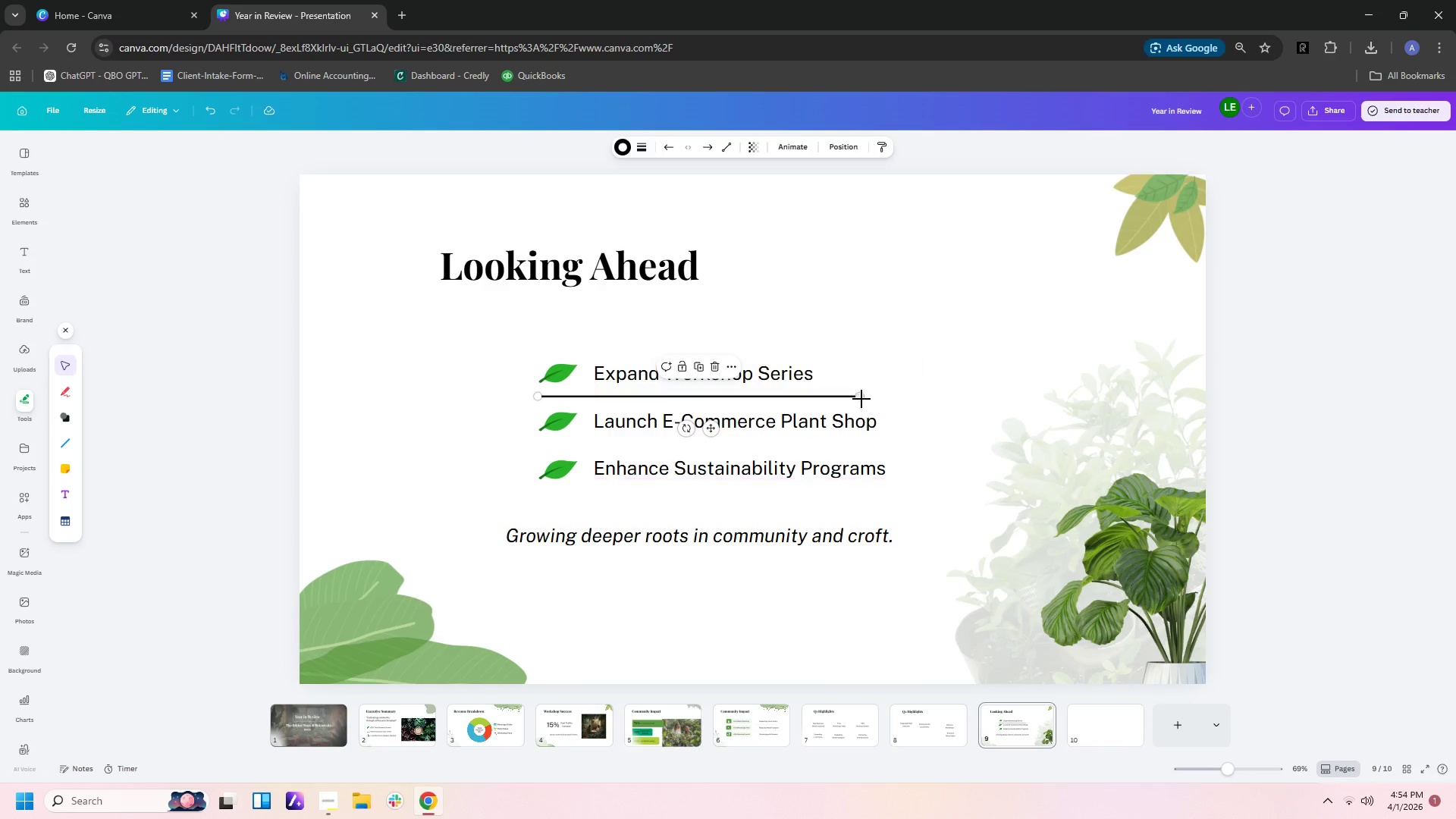 
left_click_drag(start_coordinate=[859, 399], to_coordinate=[990, 396])
 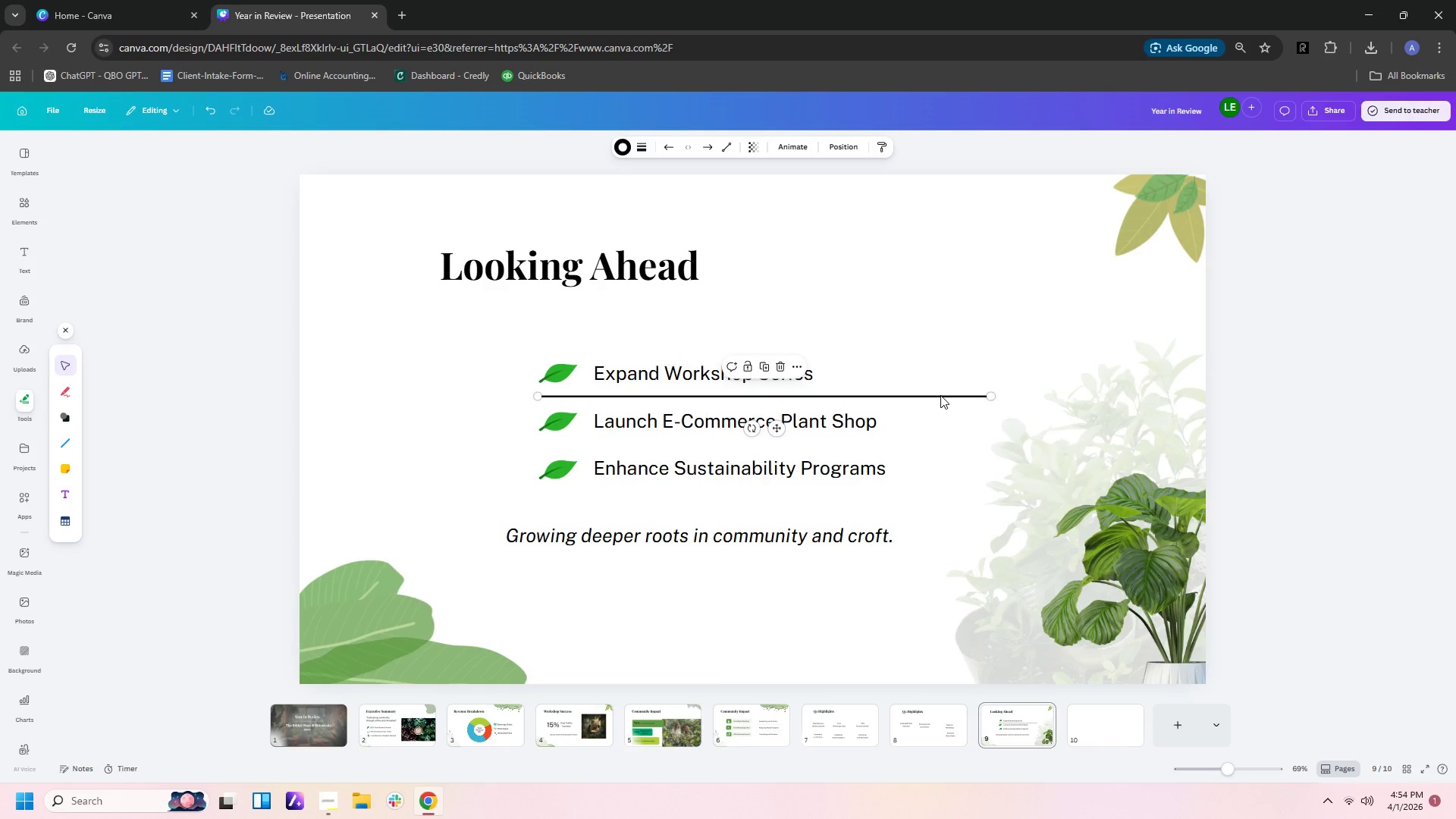 
left_click_drag(start_coordinate=[935, 395], to_coordinate=[931, 395])
 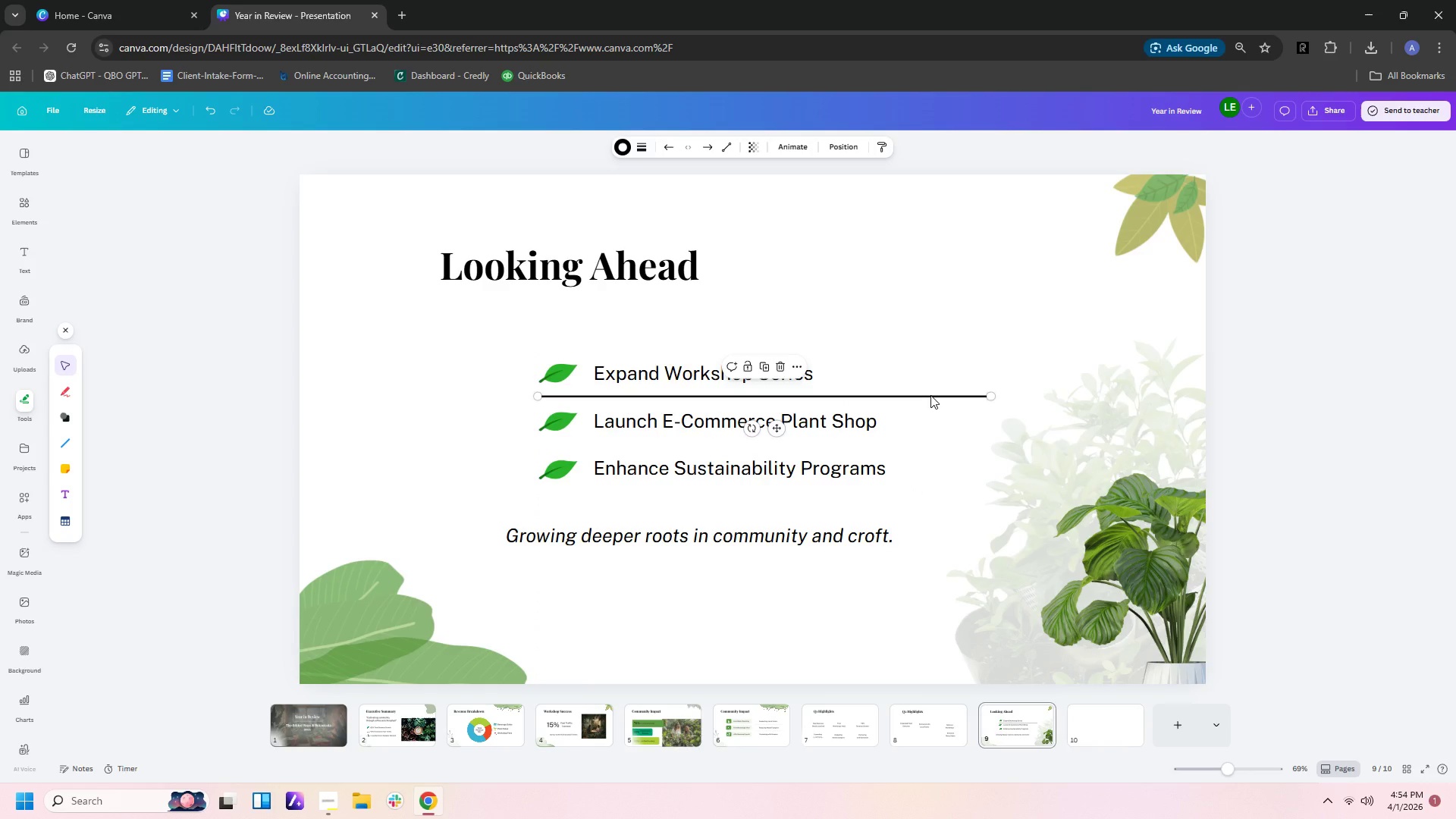 
key(Control+C)
 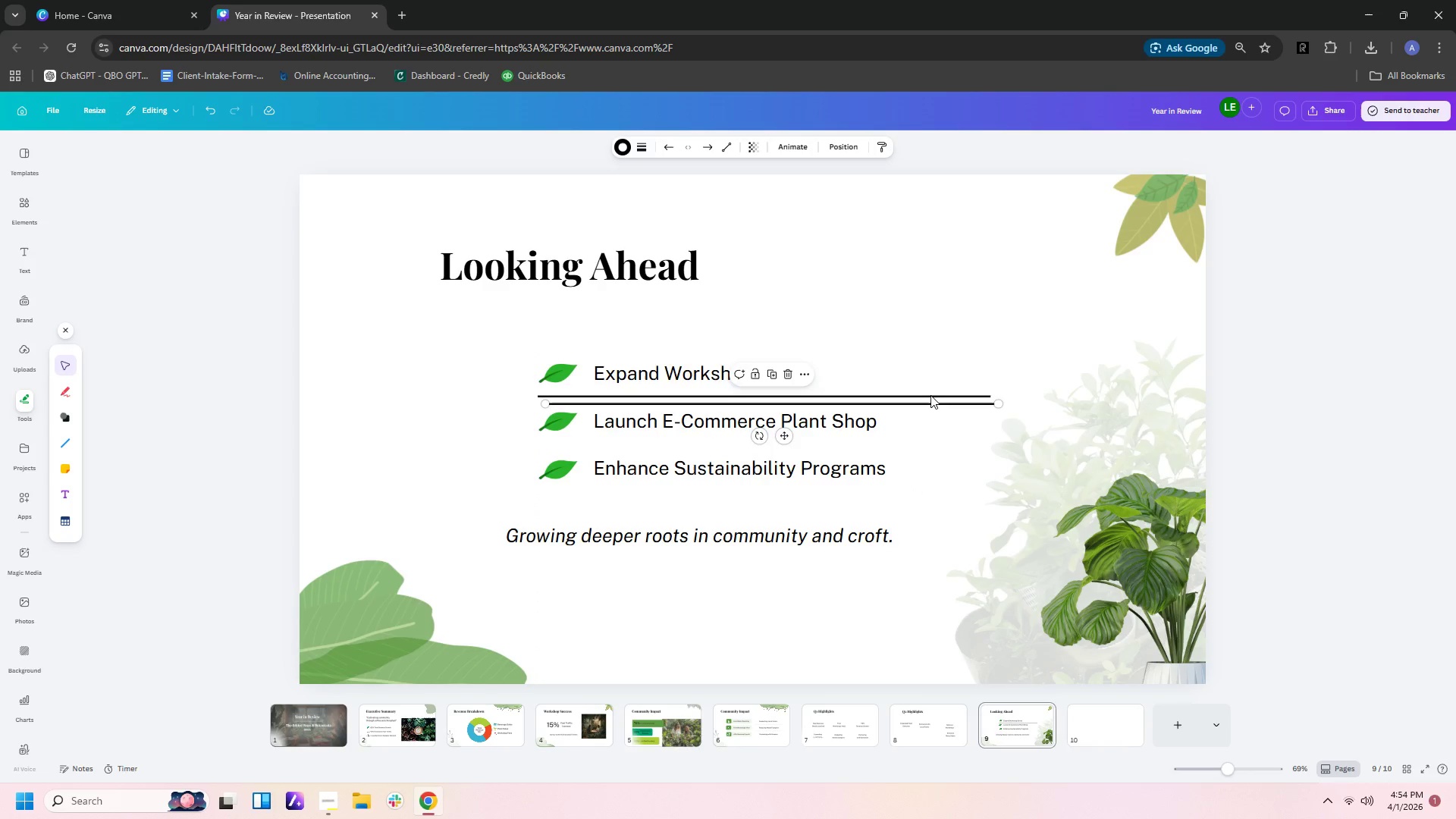 
key(Control+V)
 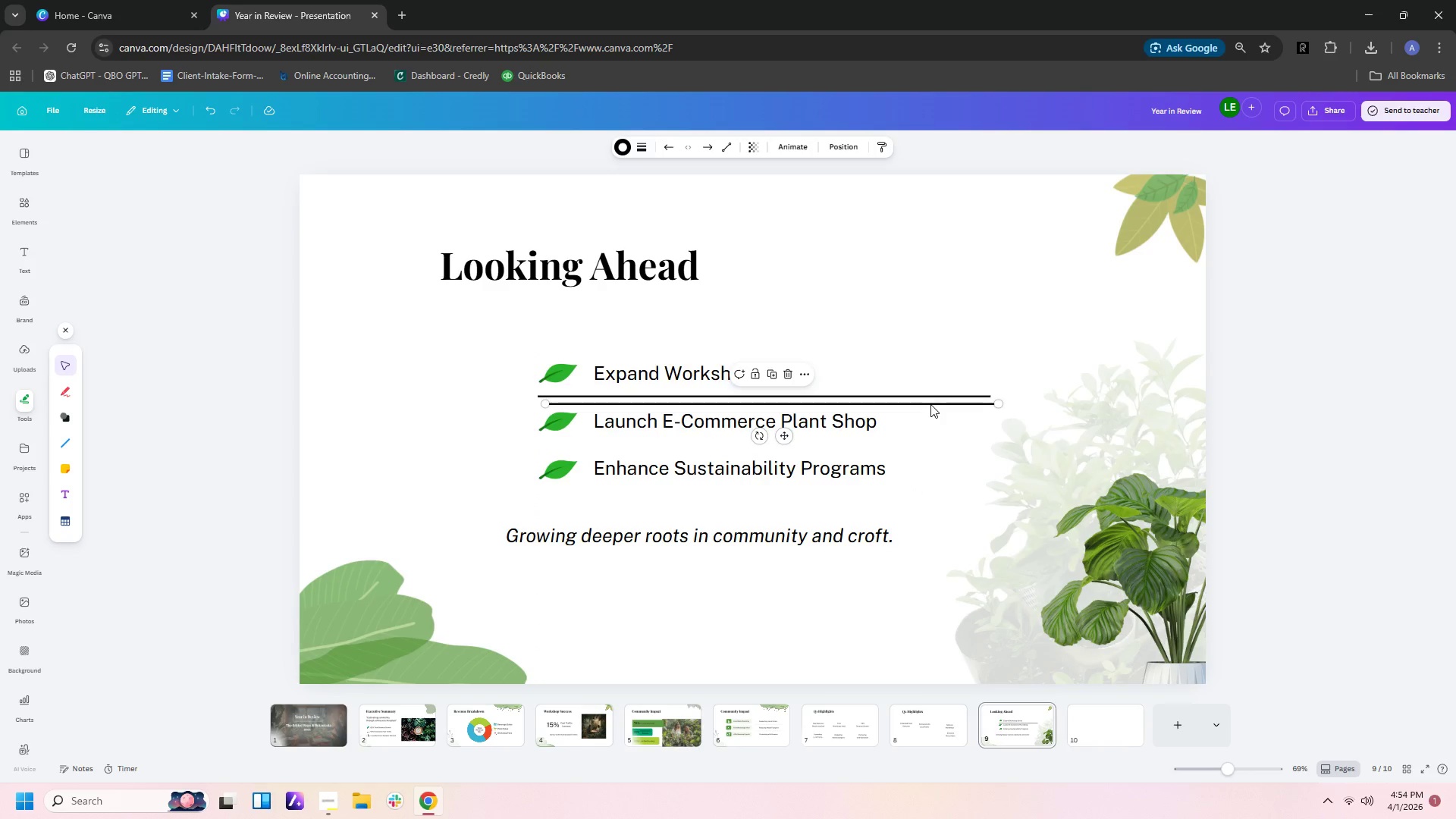 
left_click_drag(start_coordinate=[932, 404], to_coordinate=[923, 447])
 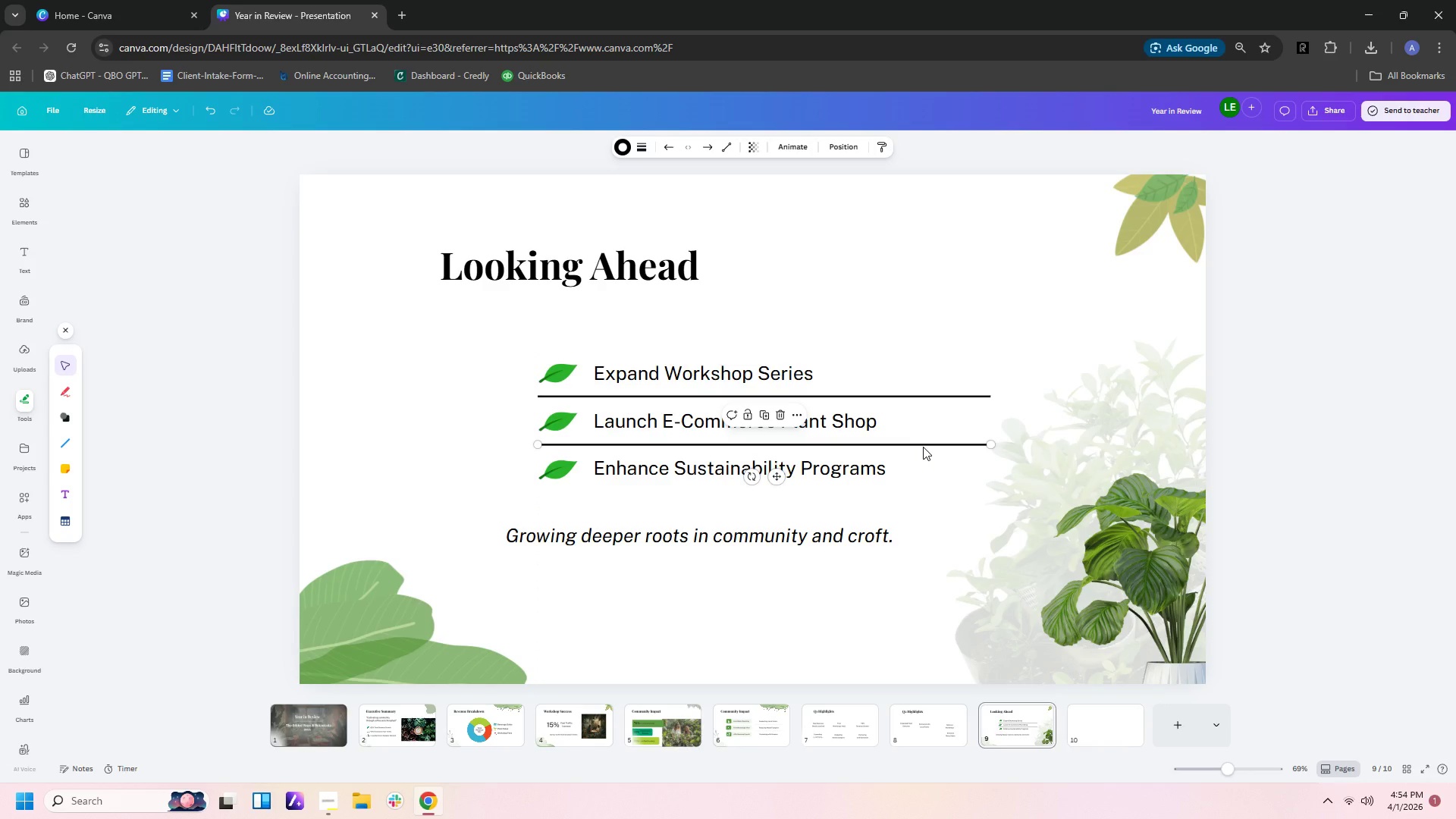 
hold_key(key=ControlLeft, duration=1.01)
 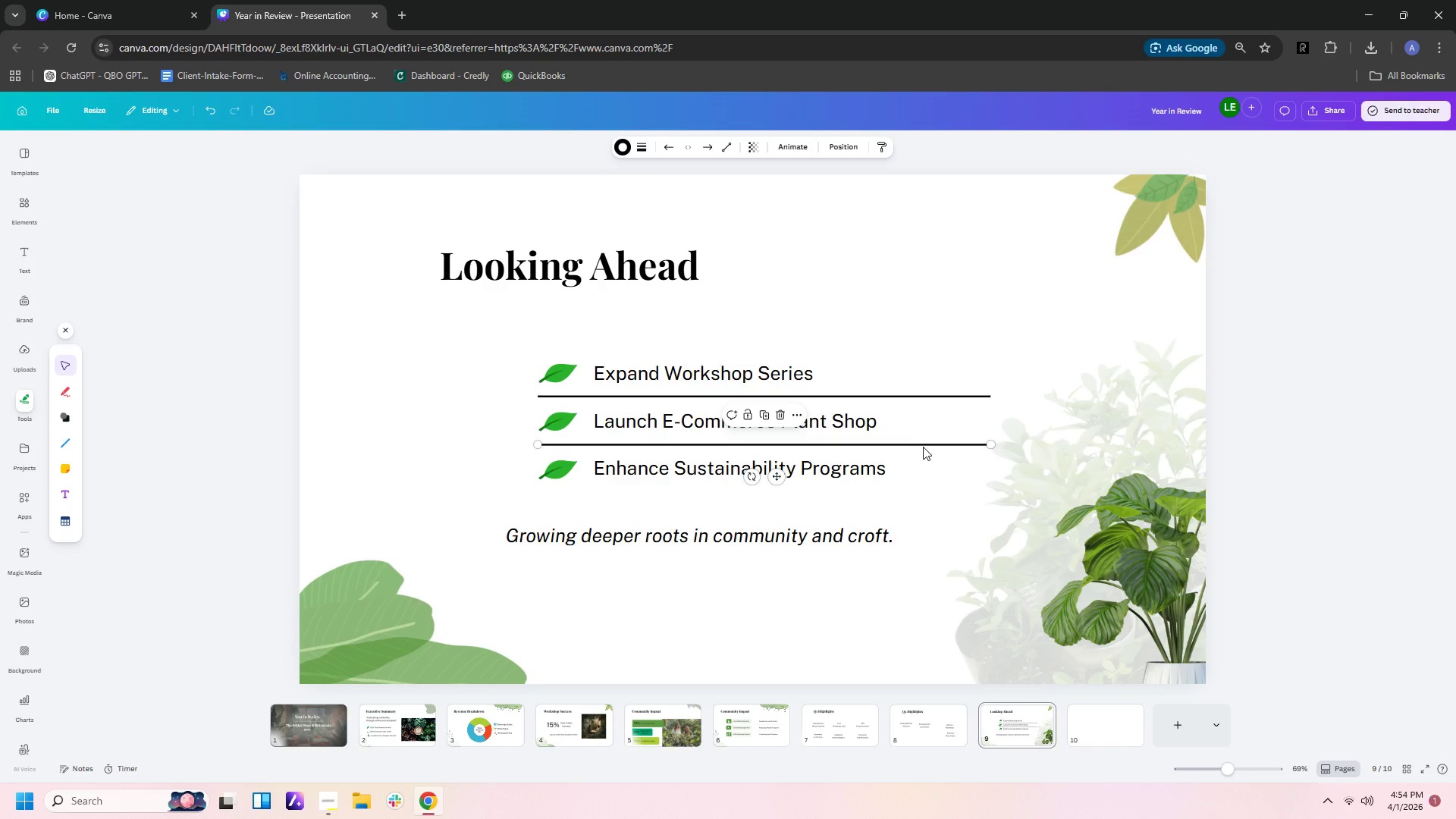 
key(Control+V)
 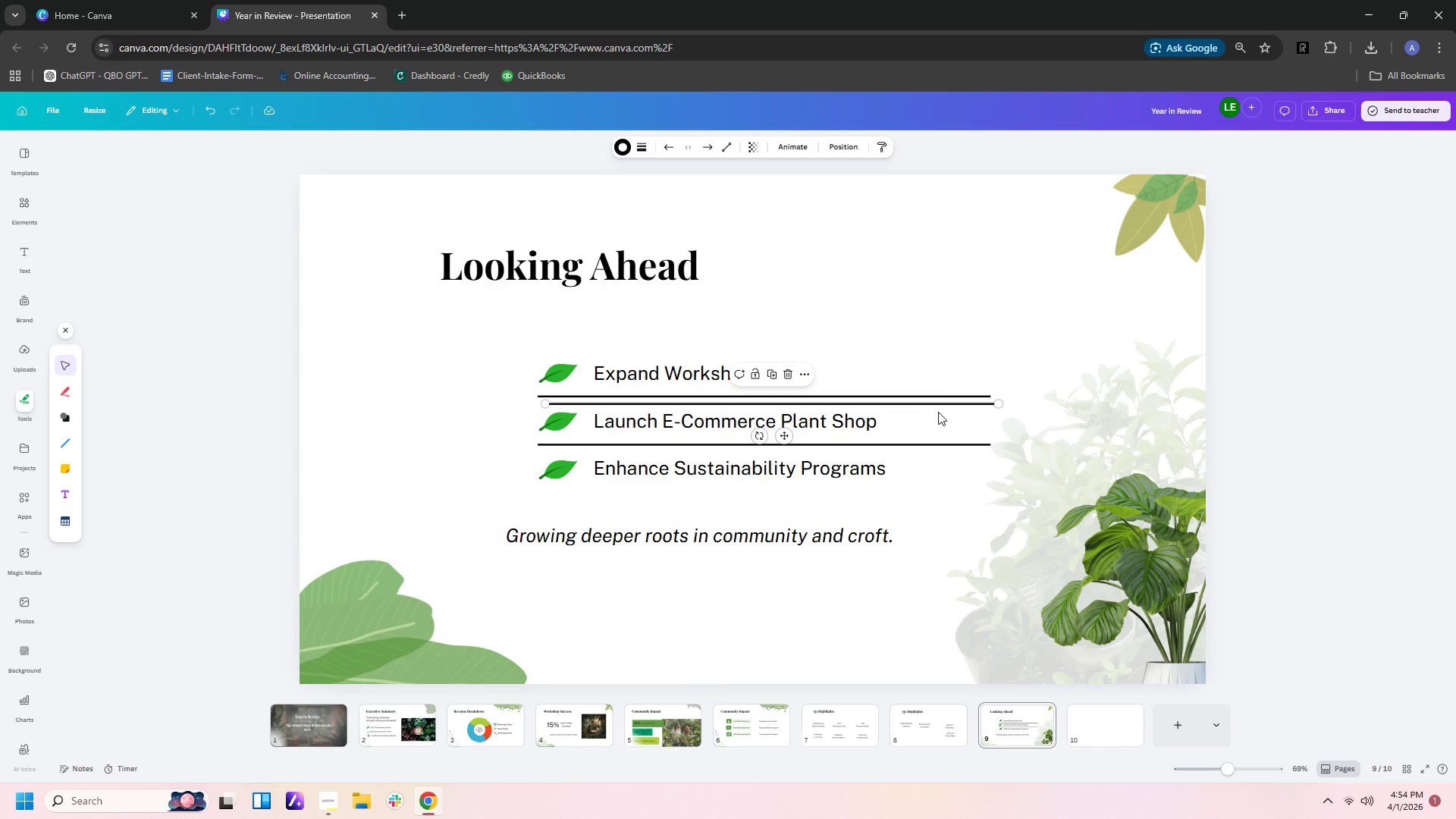 
left_click_drag(start_coordinate=[938, 405], to_coordinate=[929, 494])
 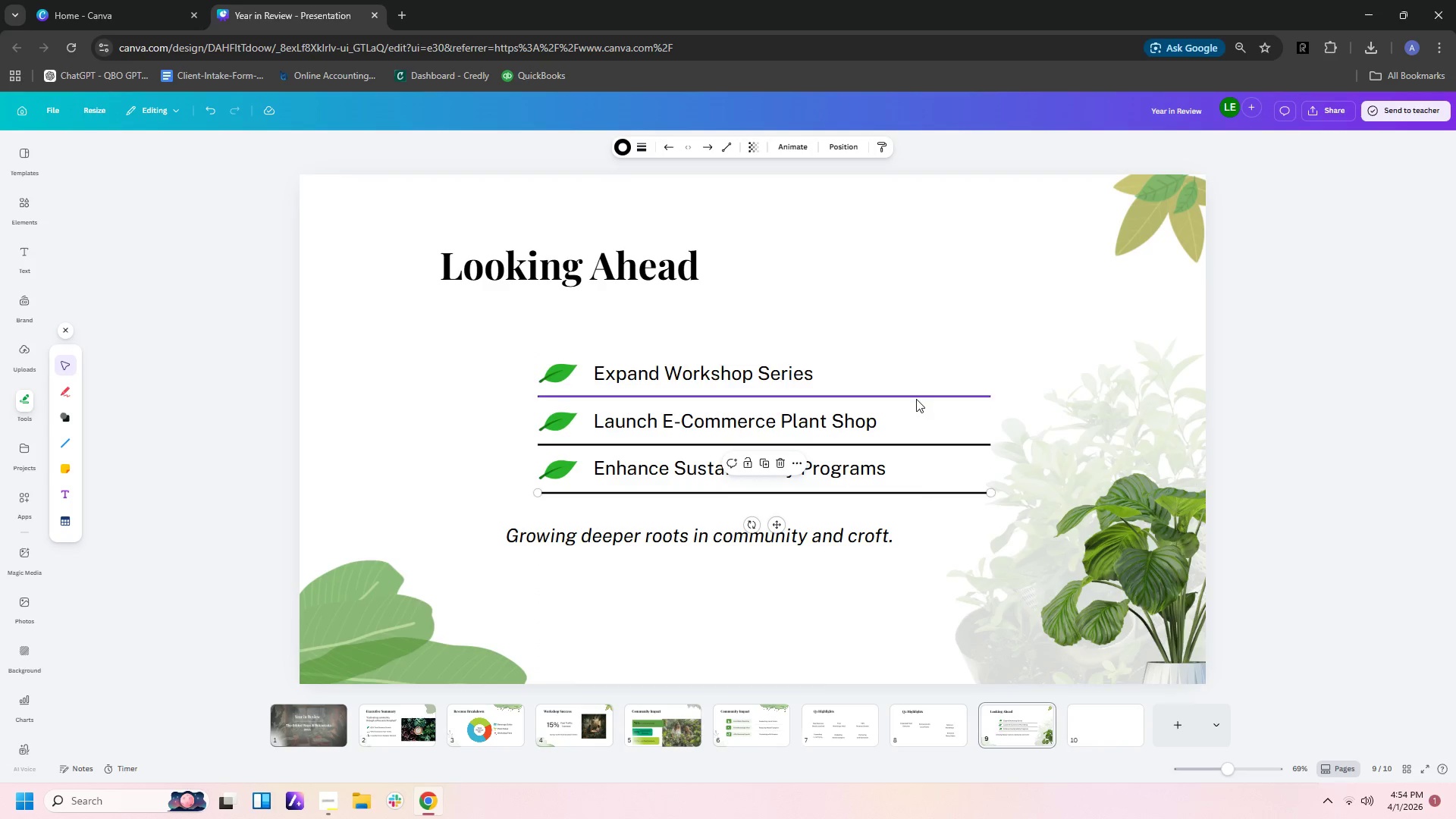 
left_click([915, 396])
 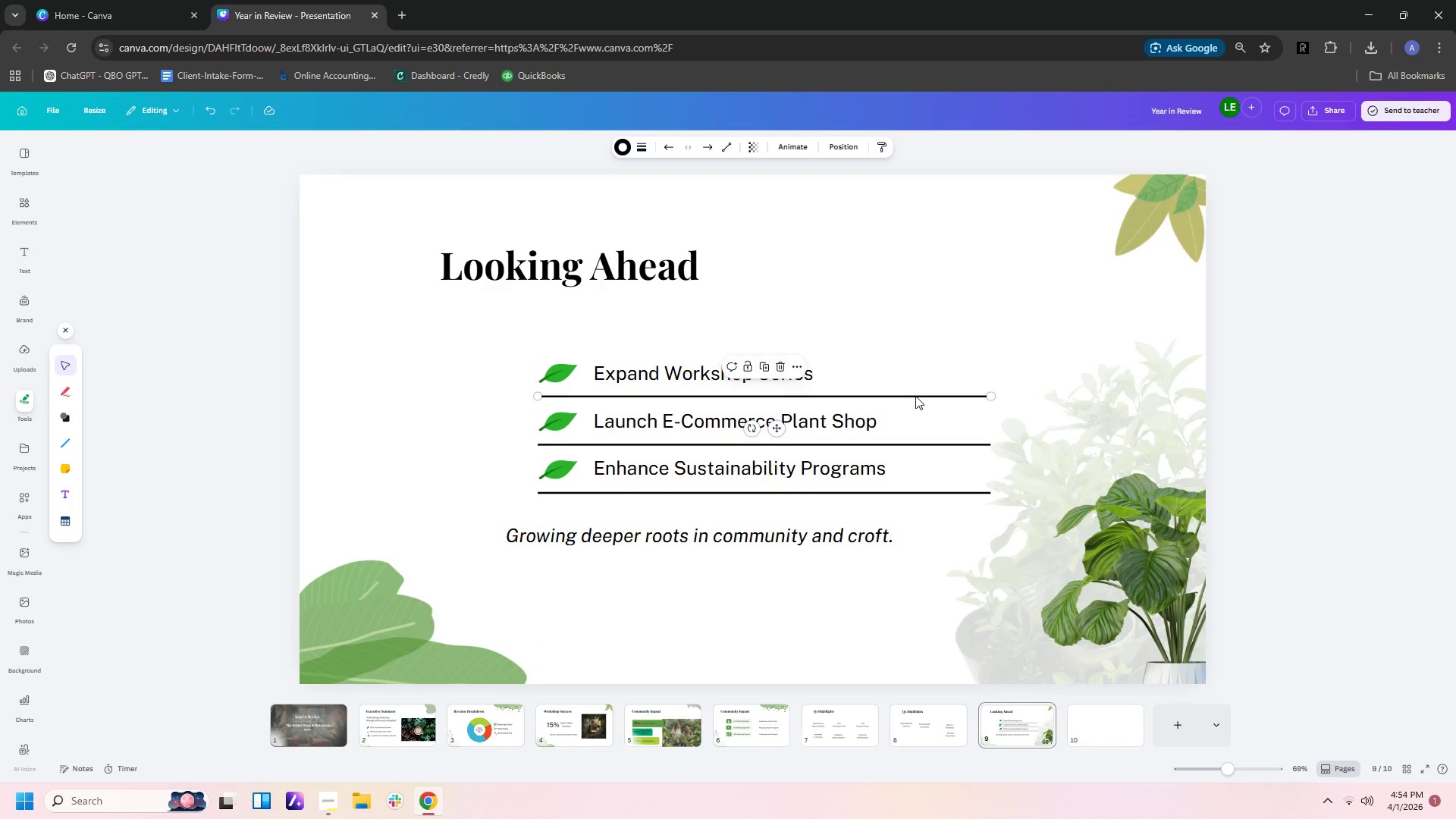 
key(Control+C)
 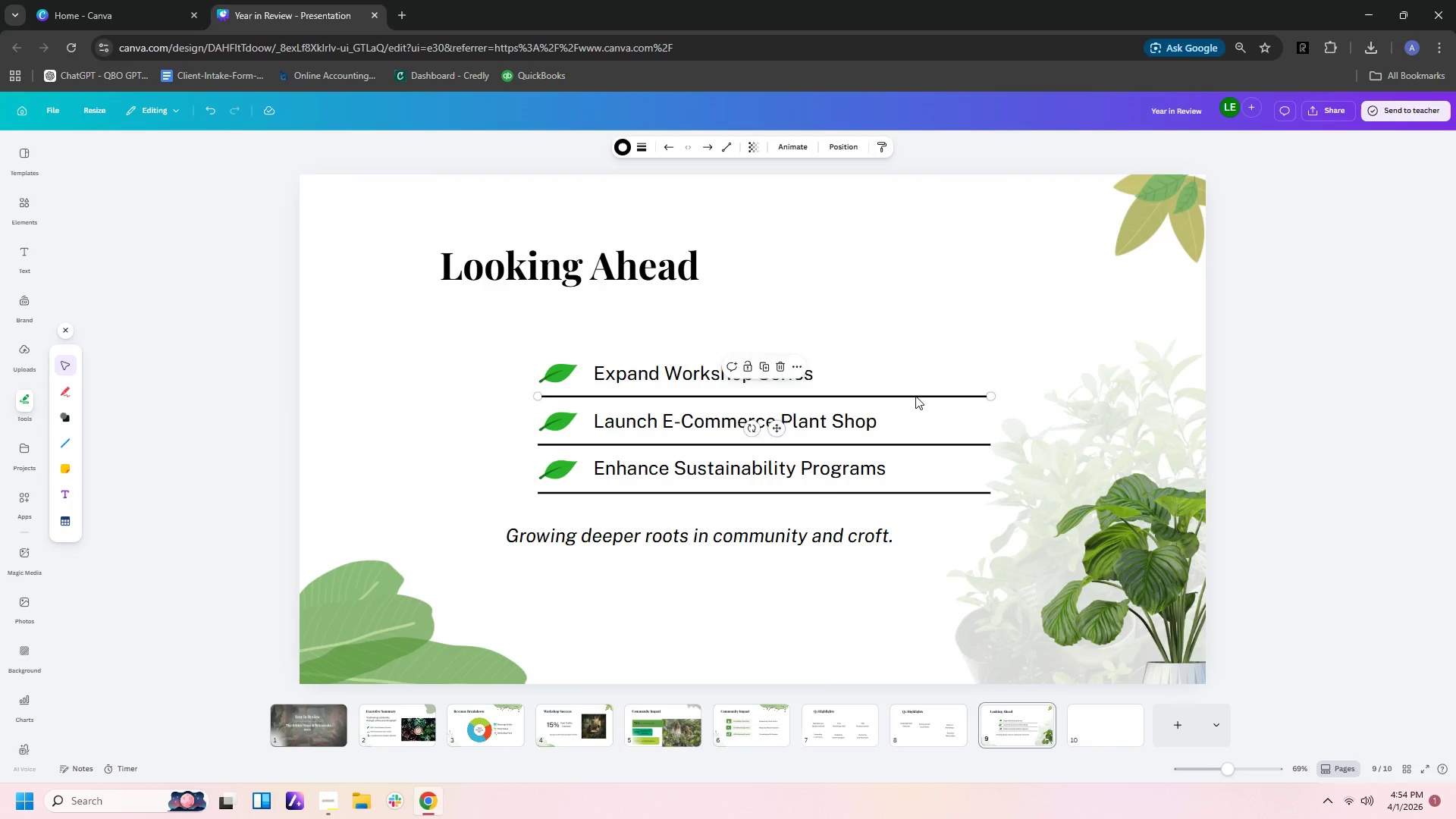 
key(Control+V)
 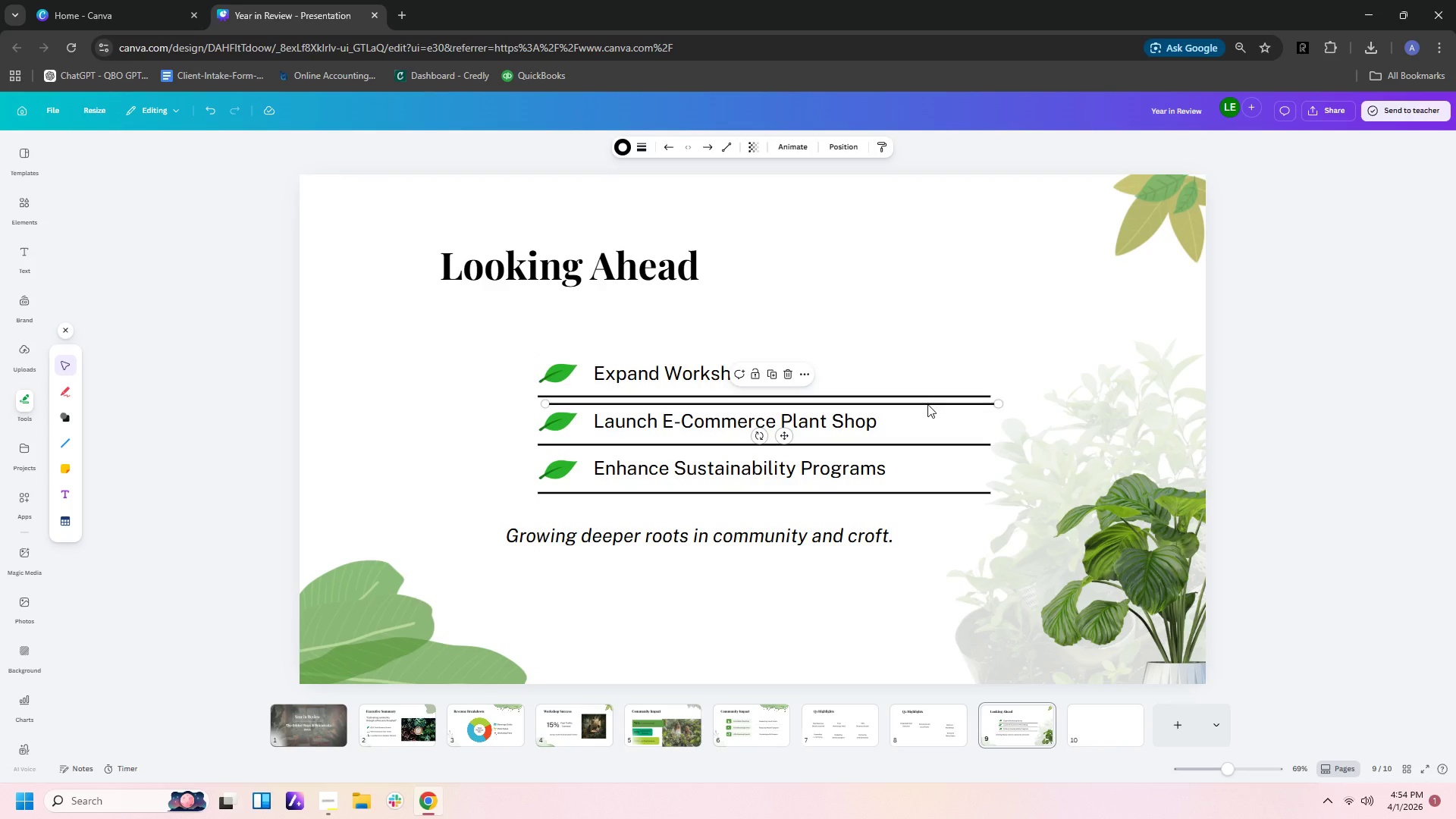 
left_click_drag(start_coordinate=[927, 404], to_coordinate=[799, 297])
 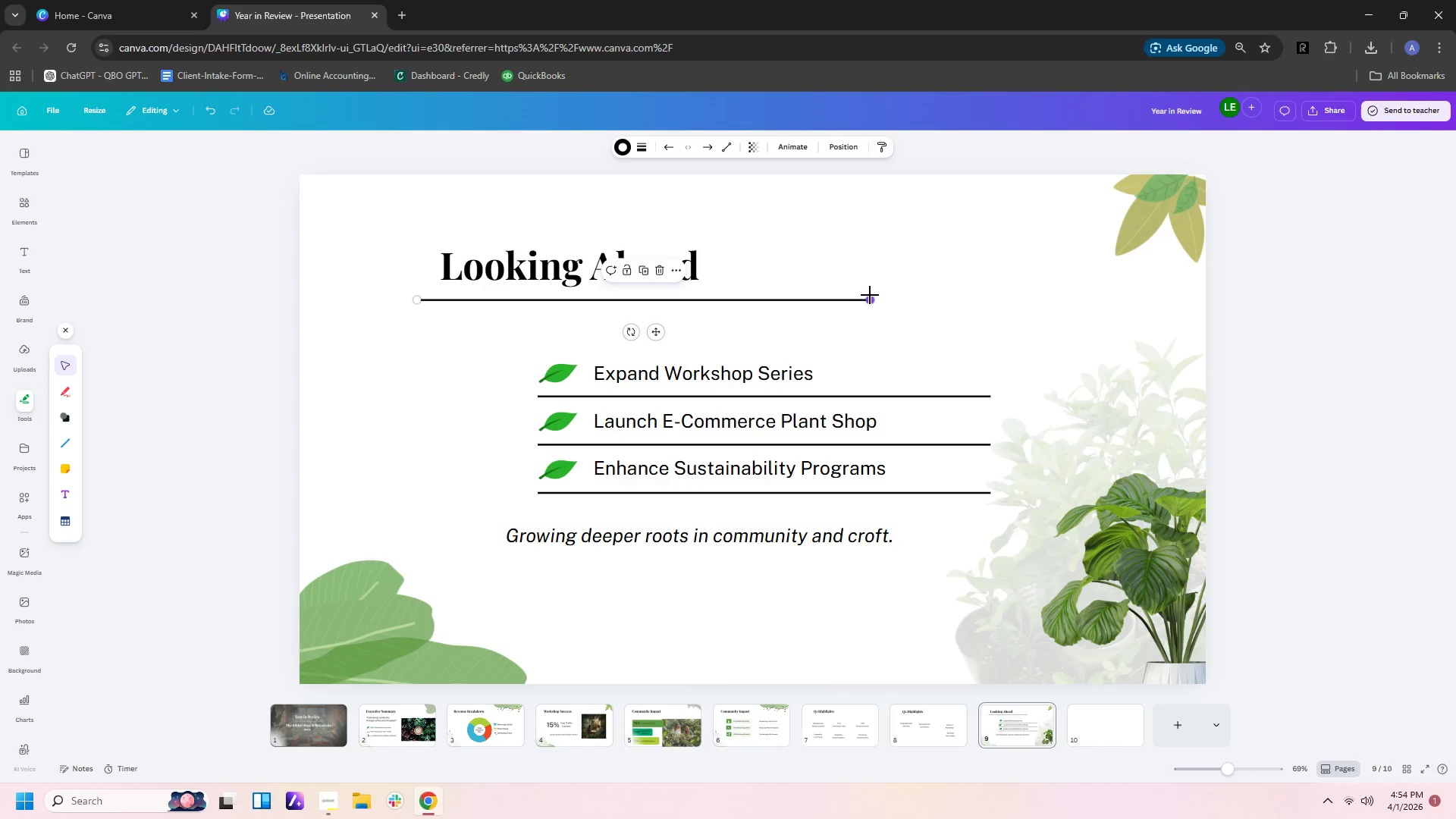 
left_click_drag(start_coordinate=[870, 295], to_coordinate=[741, 291])
 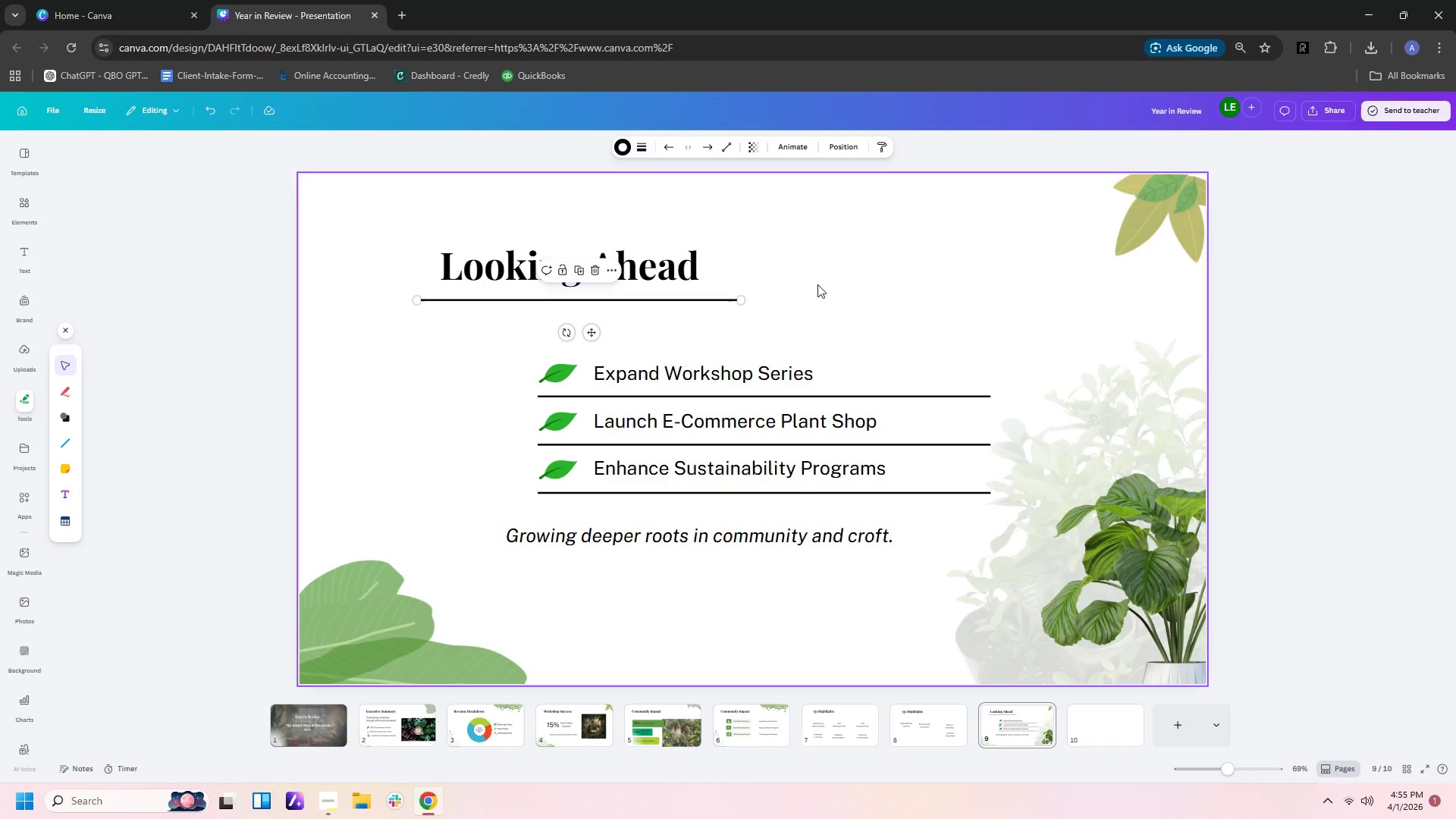 
left_click([817, 284])
 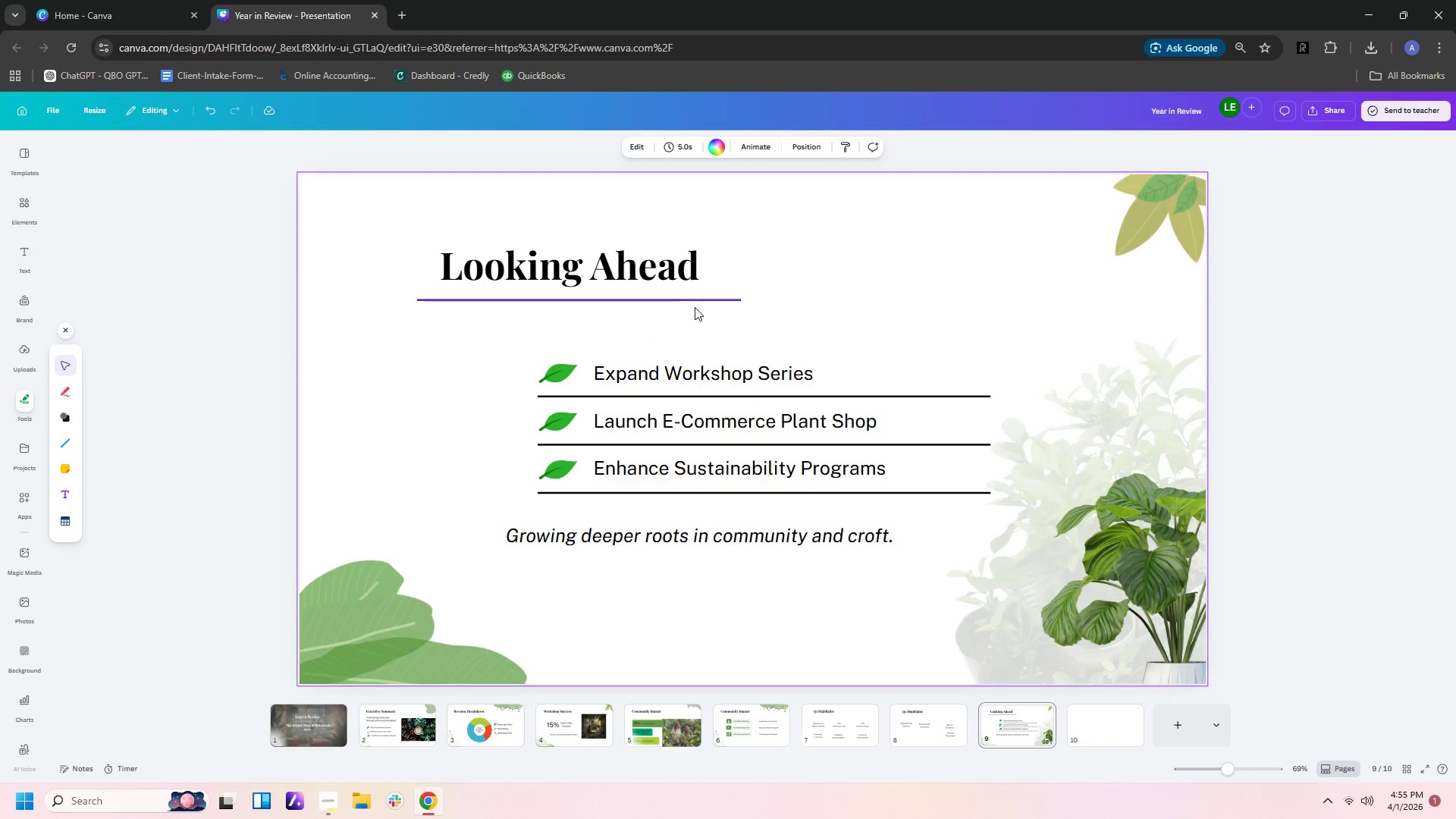 
left_click([701, 294])
 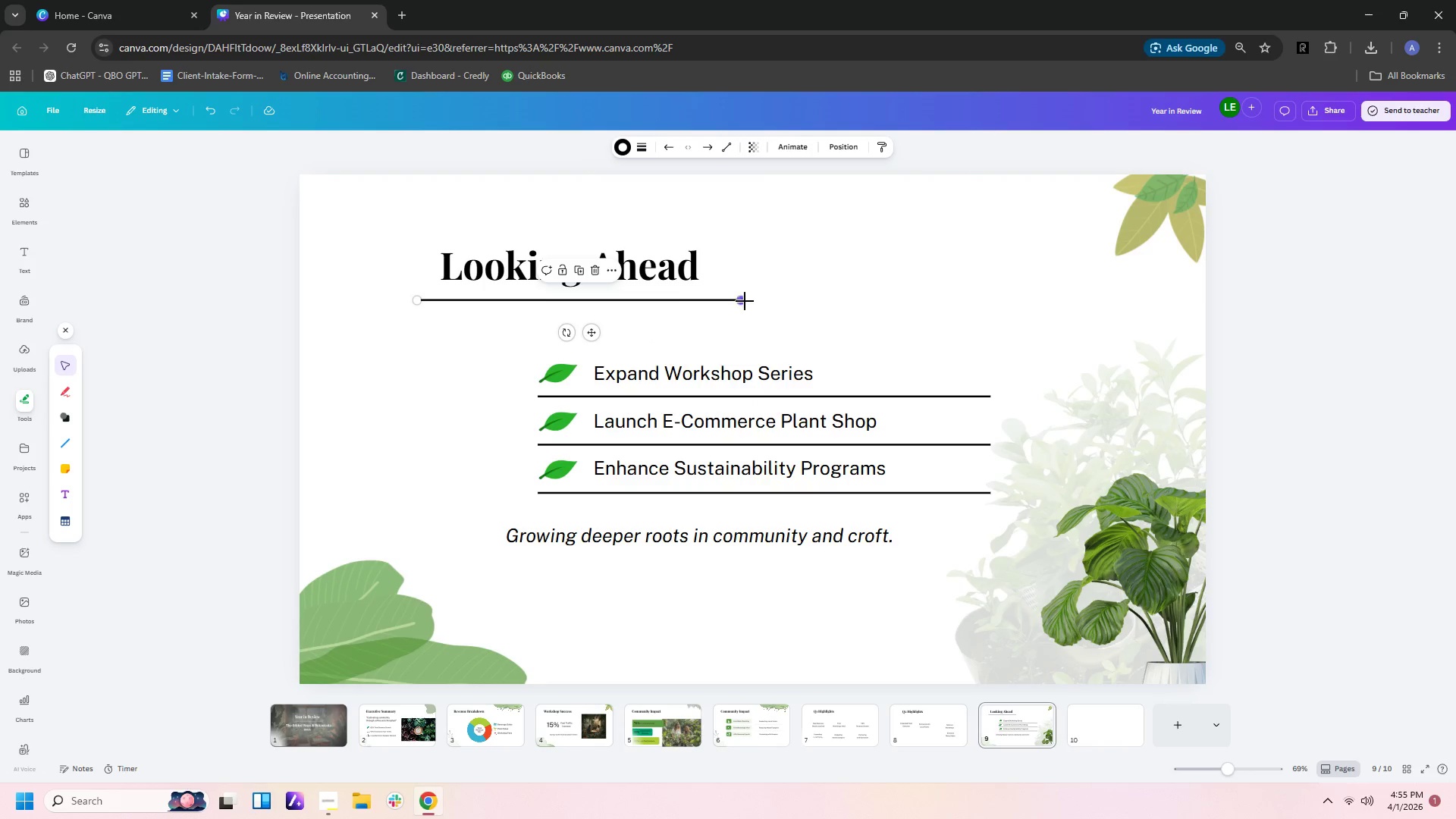 
left_click_drag(start_coordinate=[742, 302], to_coordinate=[730, 297])
 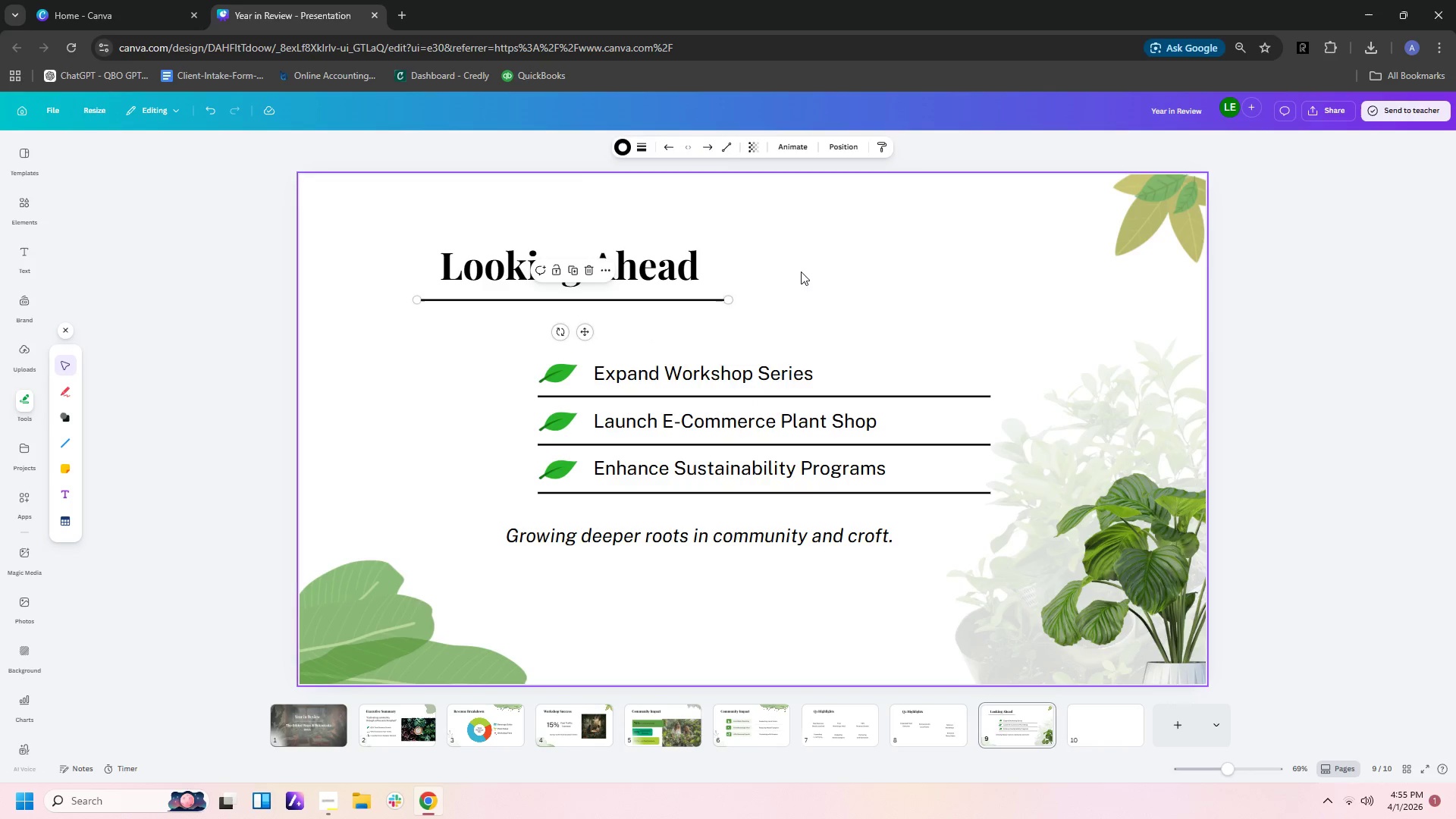 
left_click([801, 271])
 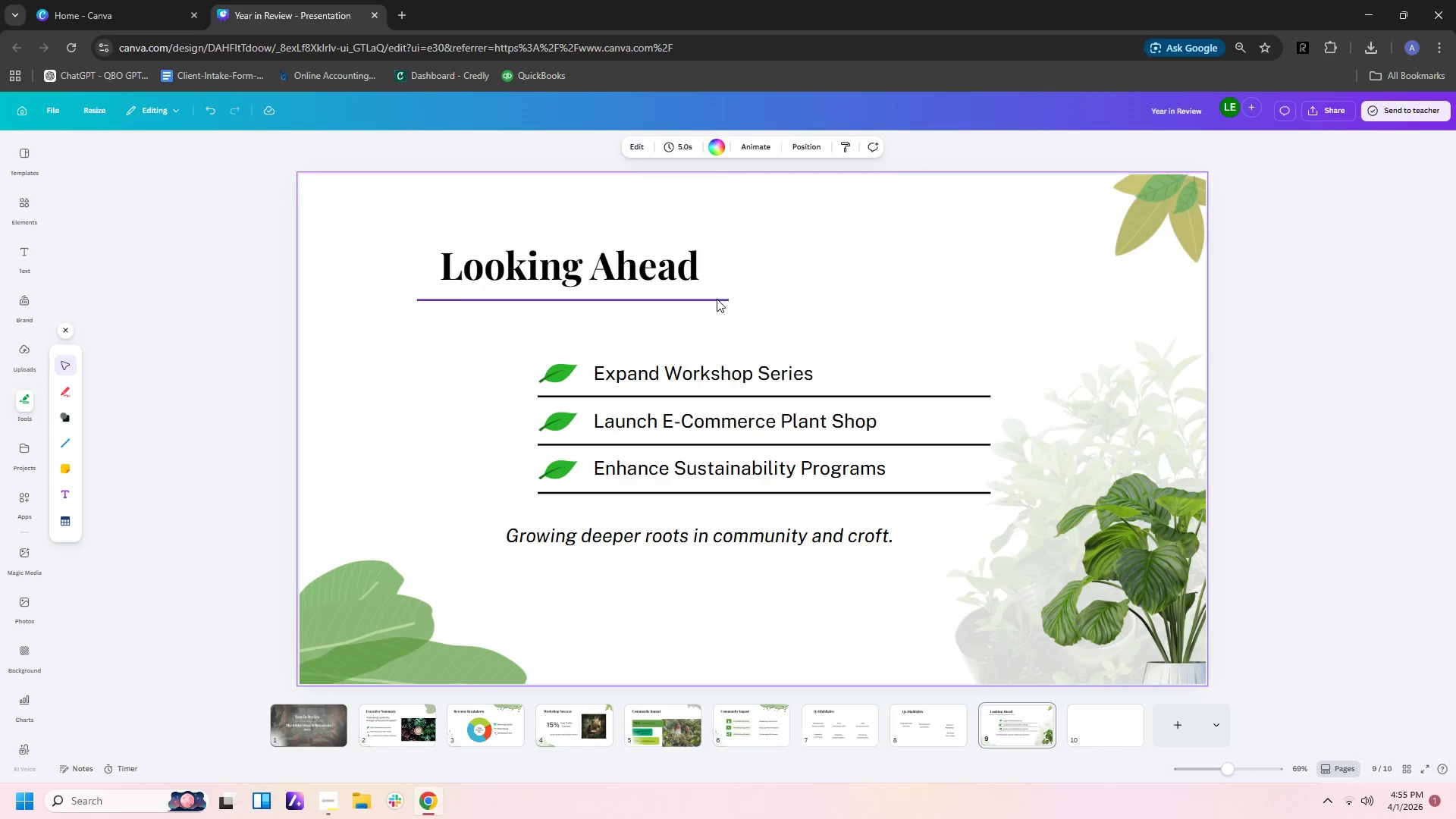 
left_click([717, 299])
 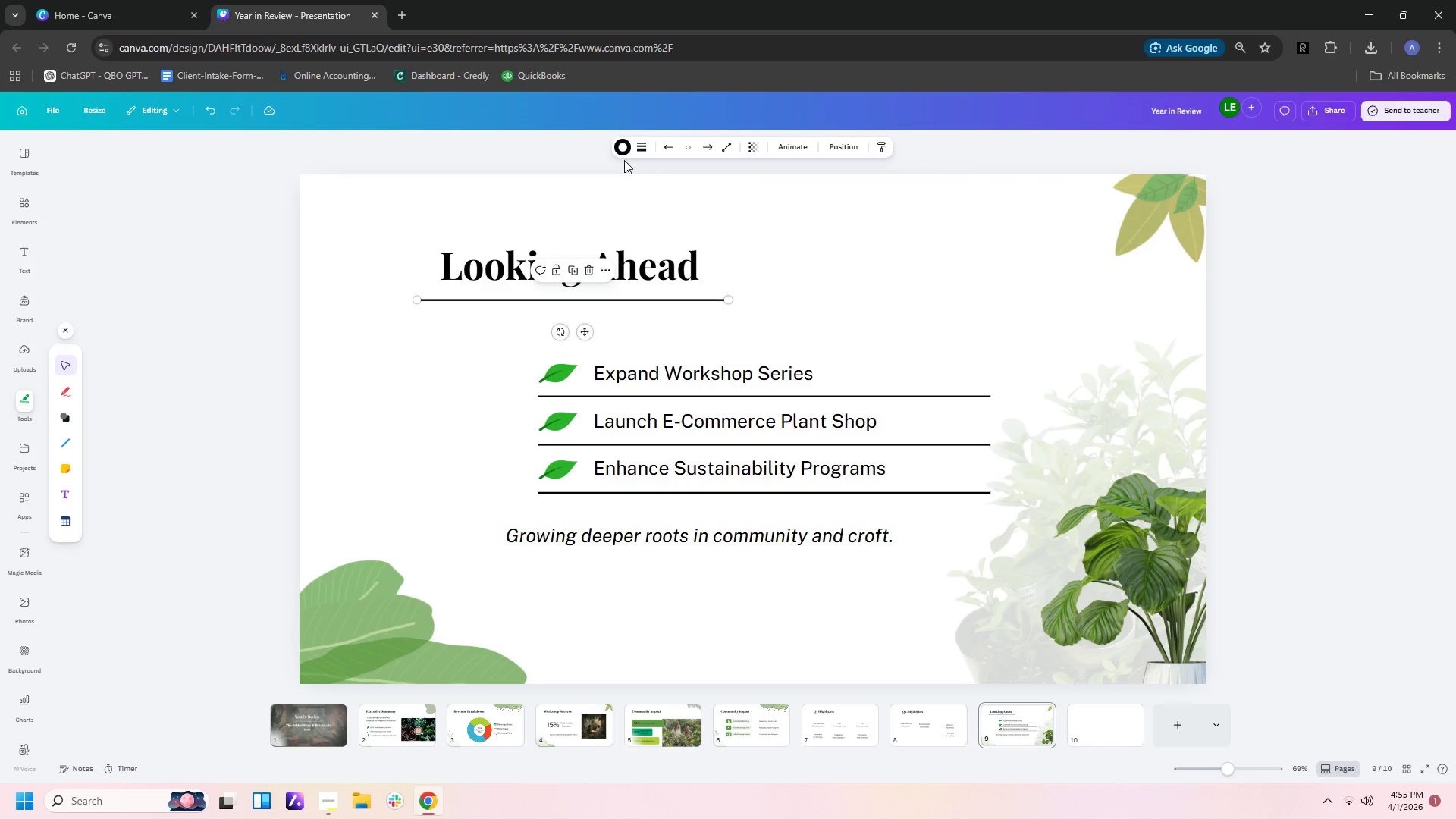 
left_click([622, 149])
 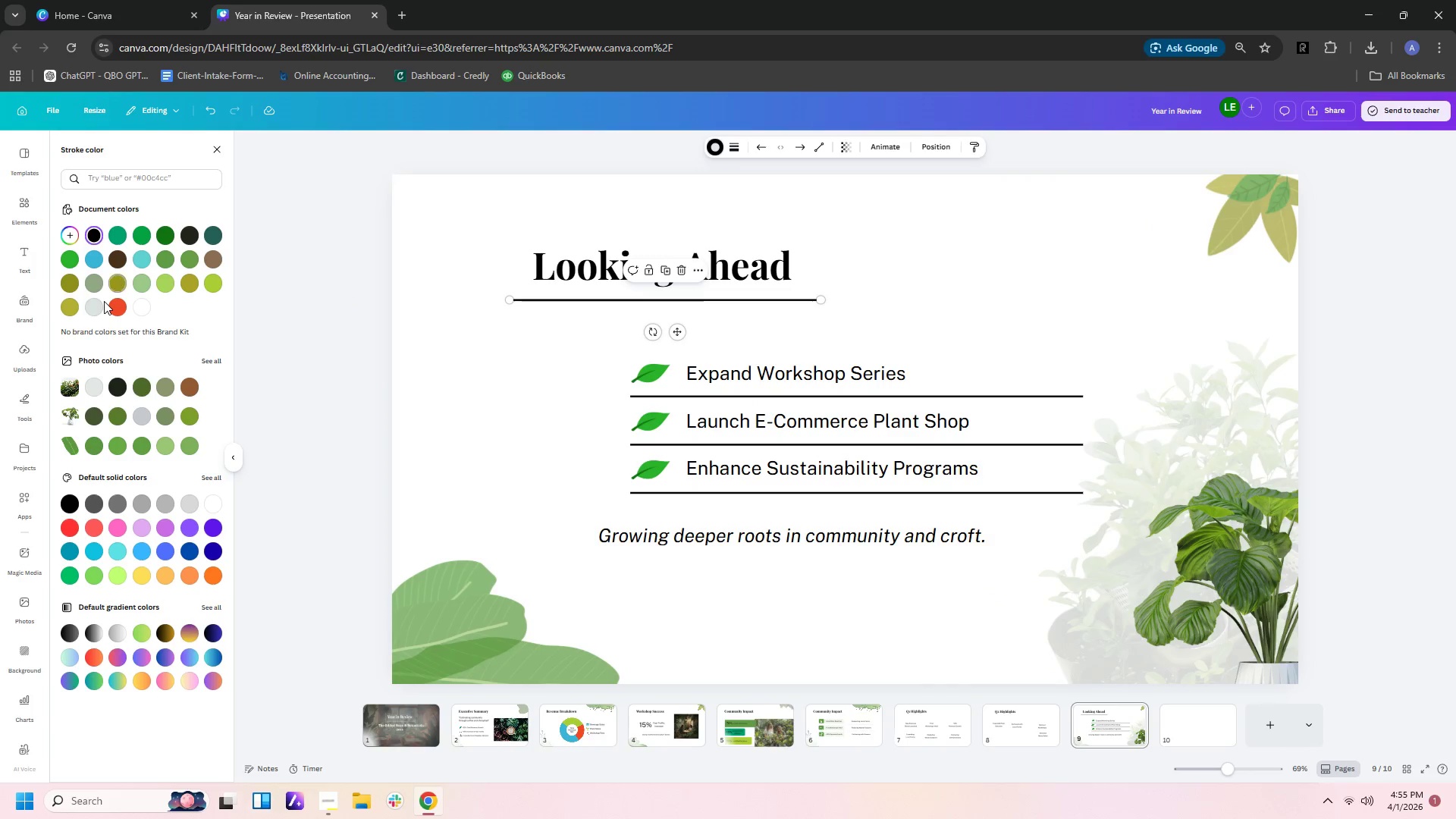 
left_click([96, 303])
 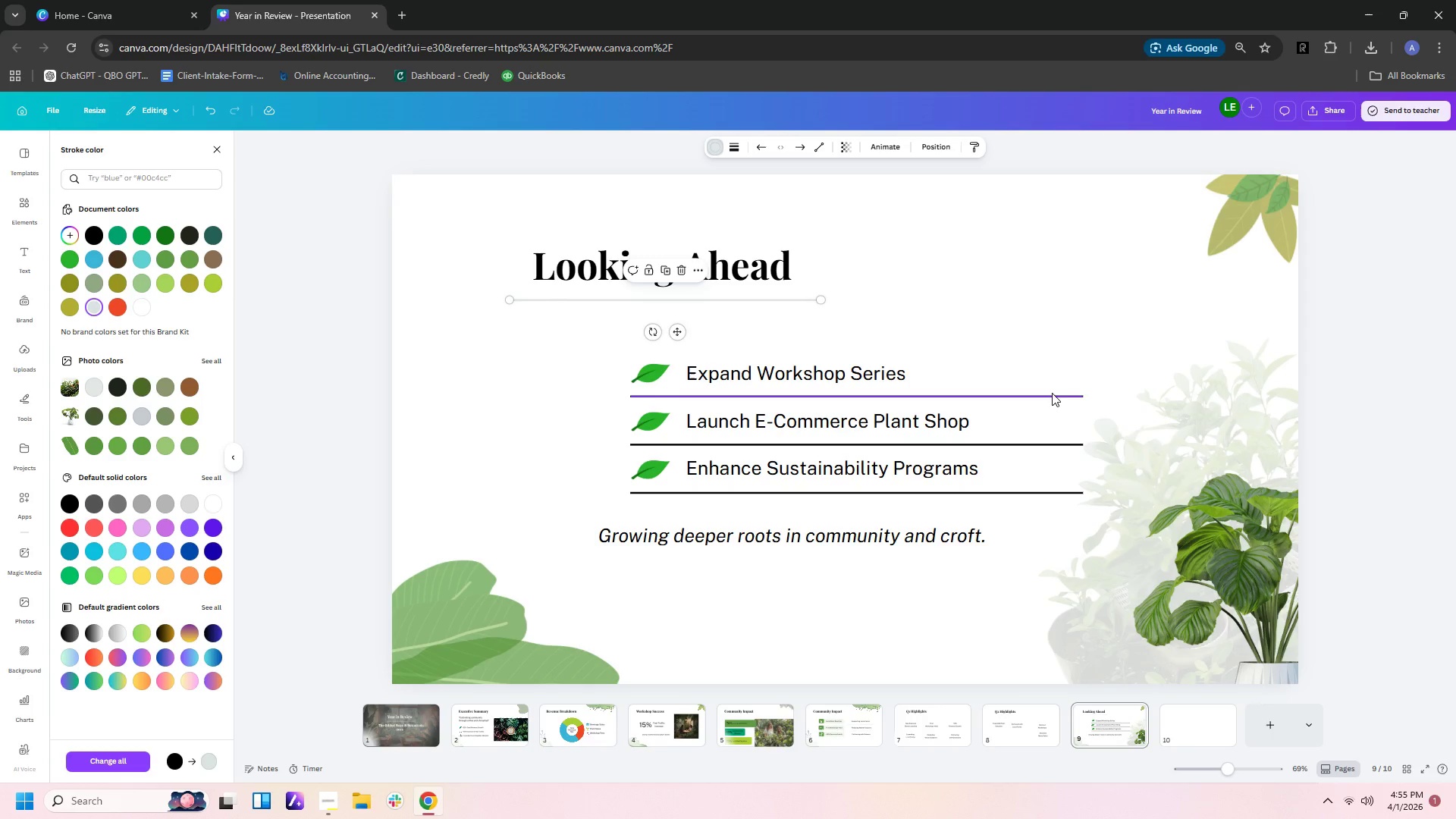 
left_click_drag(start_coordinate=[1056, 358], to_coordinate=[1063, 405])
 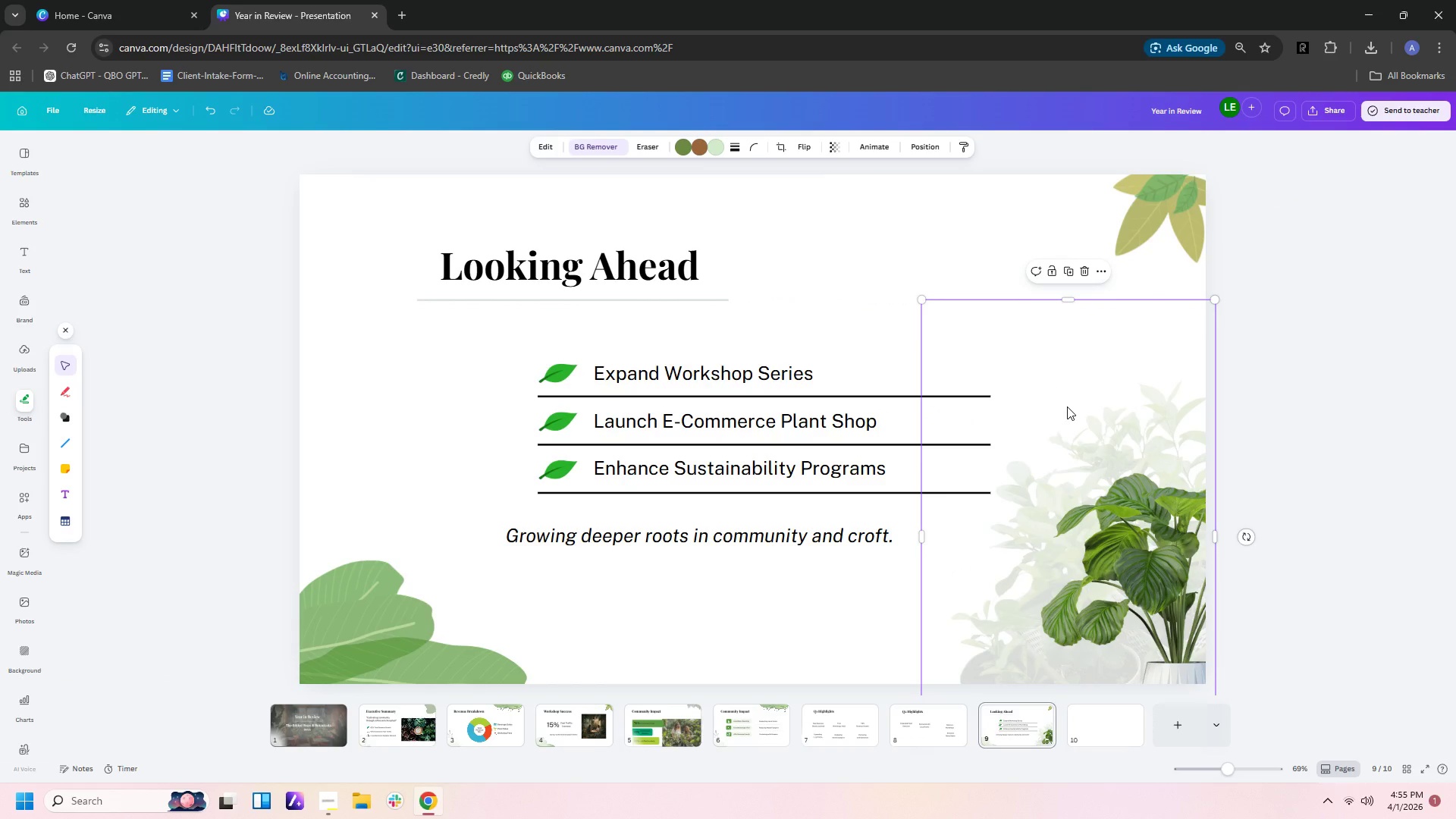 
key(Control+Z)
 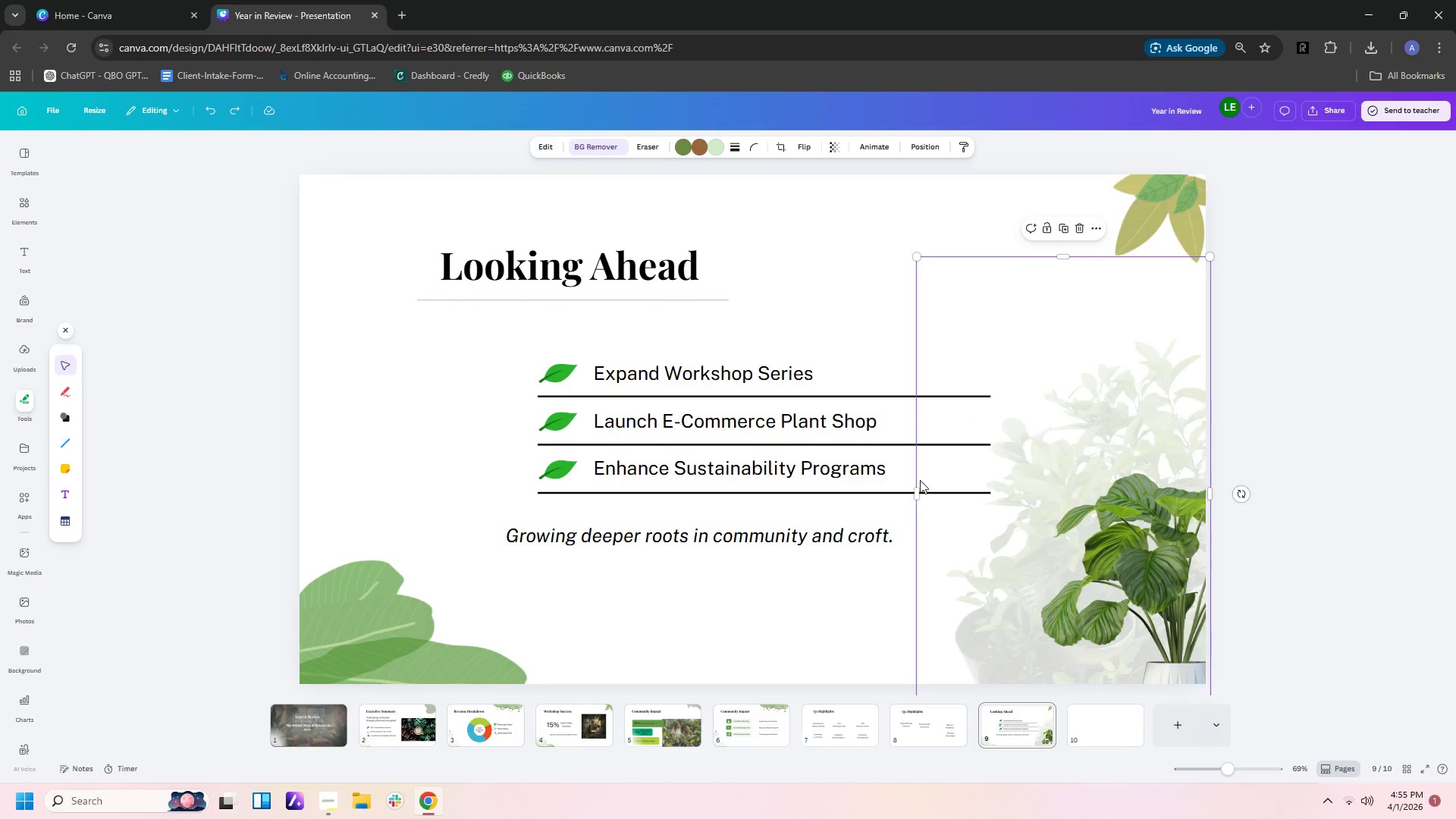 
left_click_drag(start_coordinate=[901, 510], to_coordinate=[899, 375])
 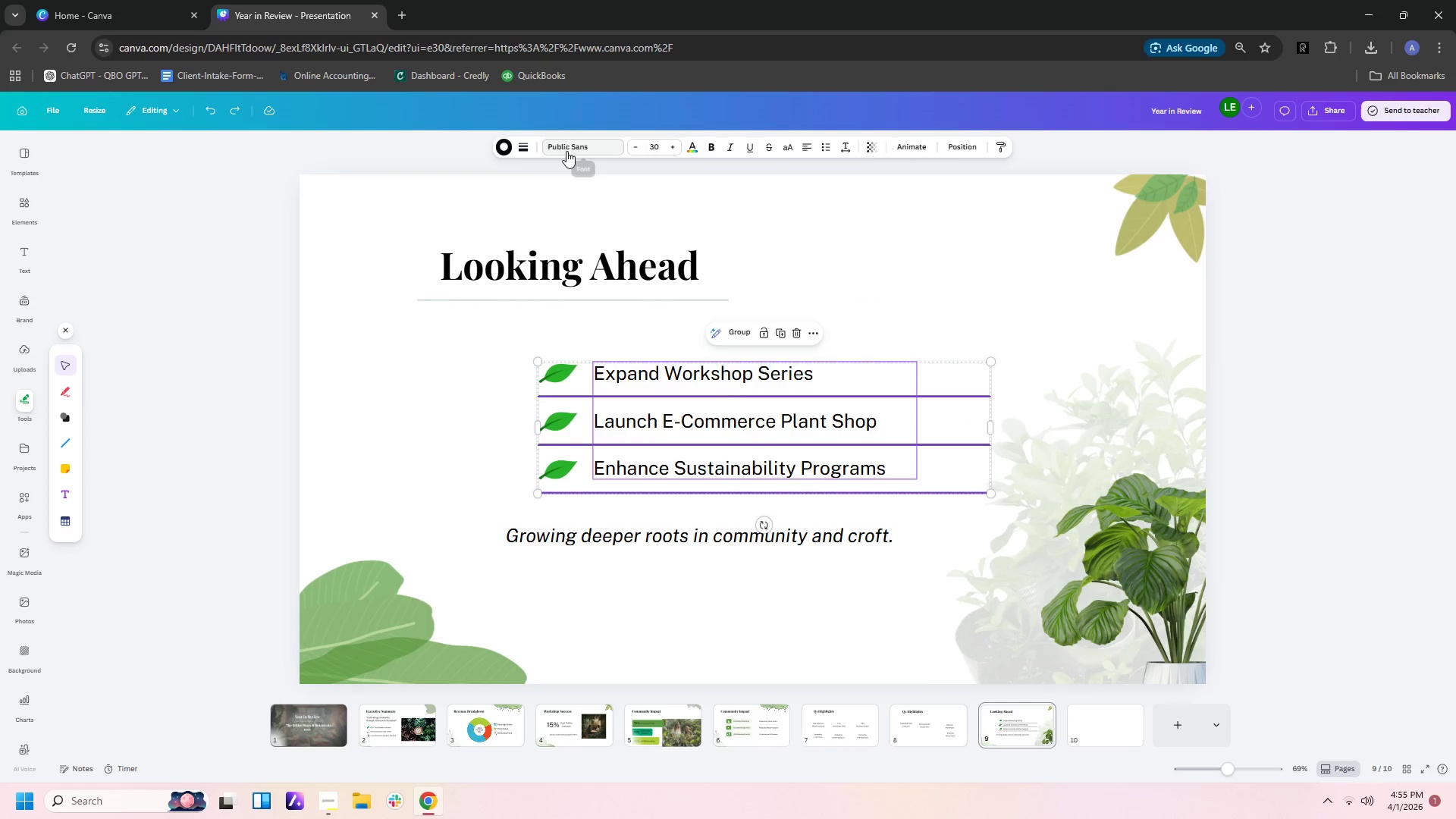 
left_click([494, 145])
 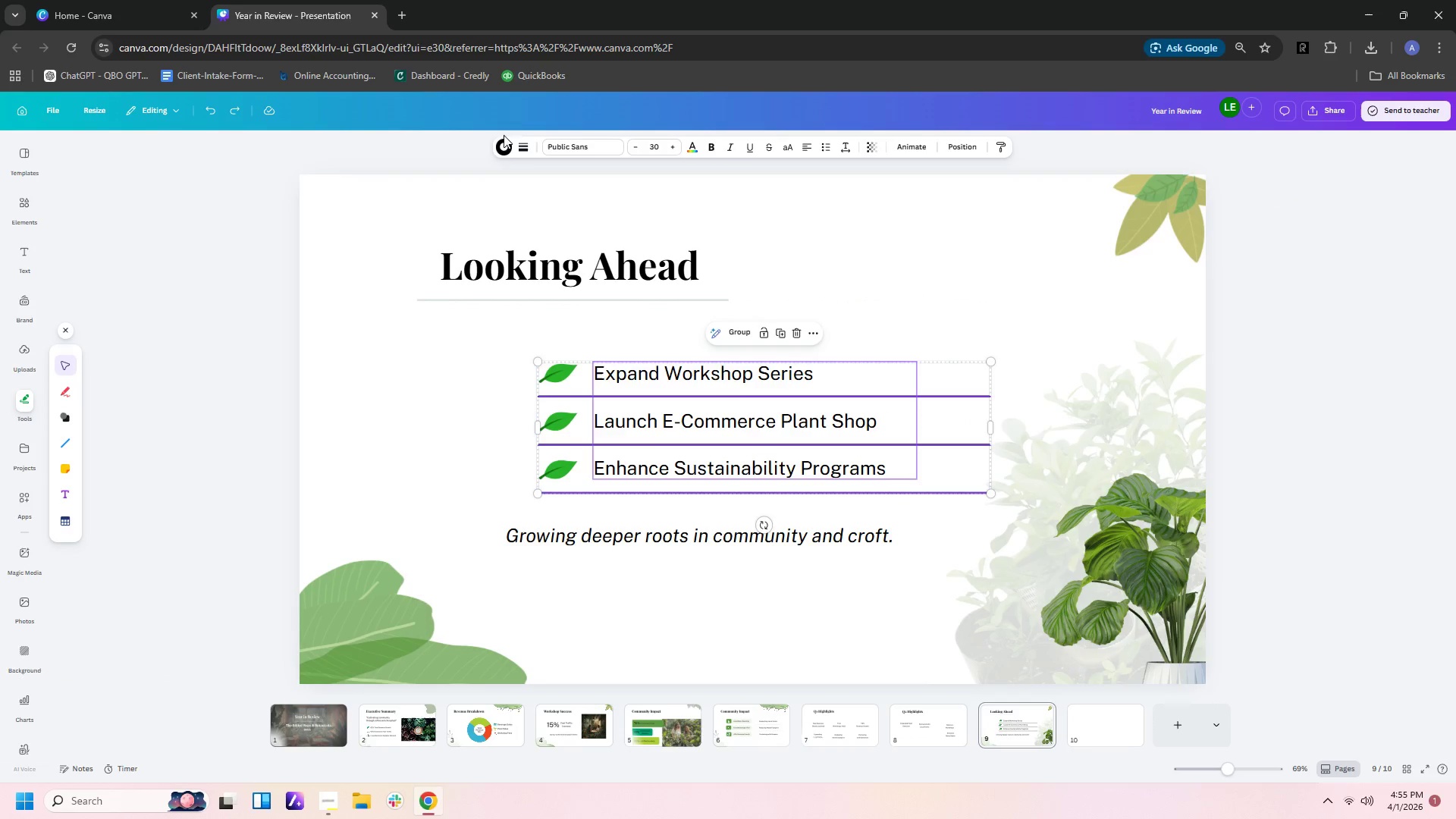 
left_click([504, 143])
 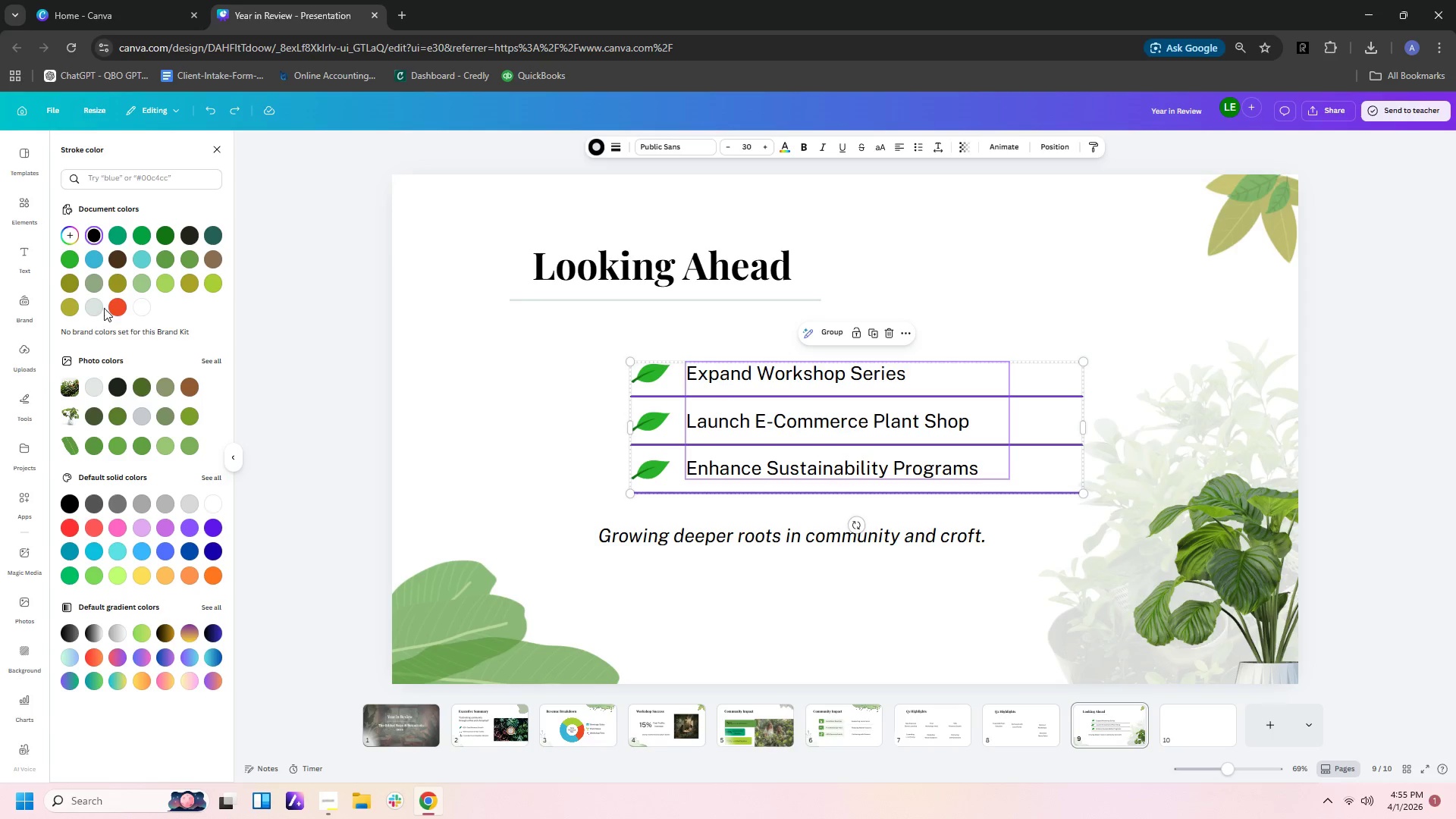 
left_click([93, 306])
 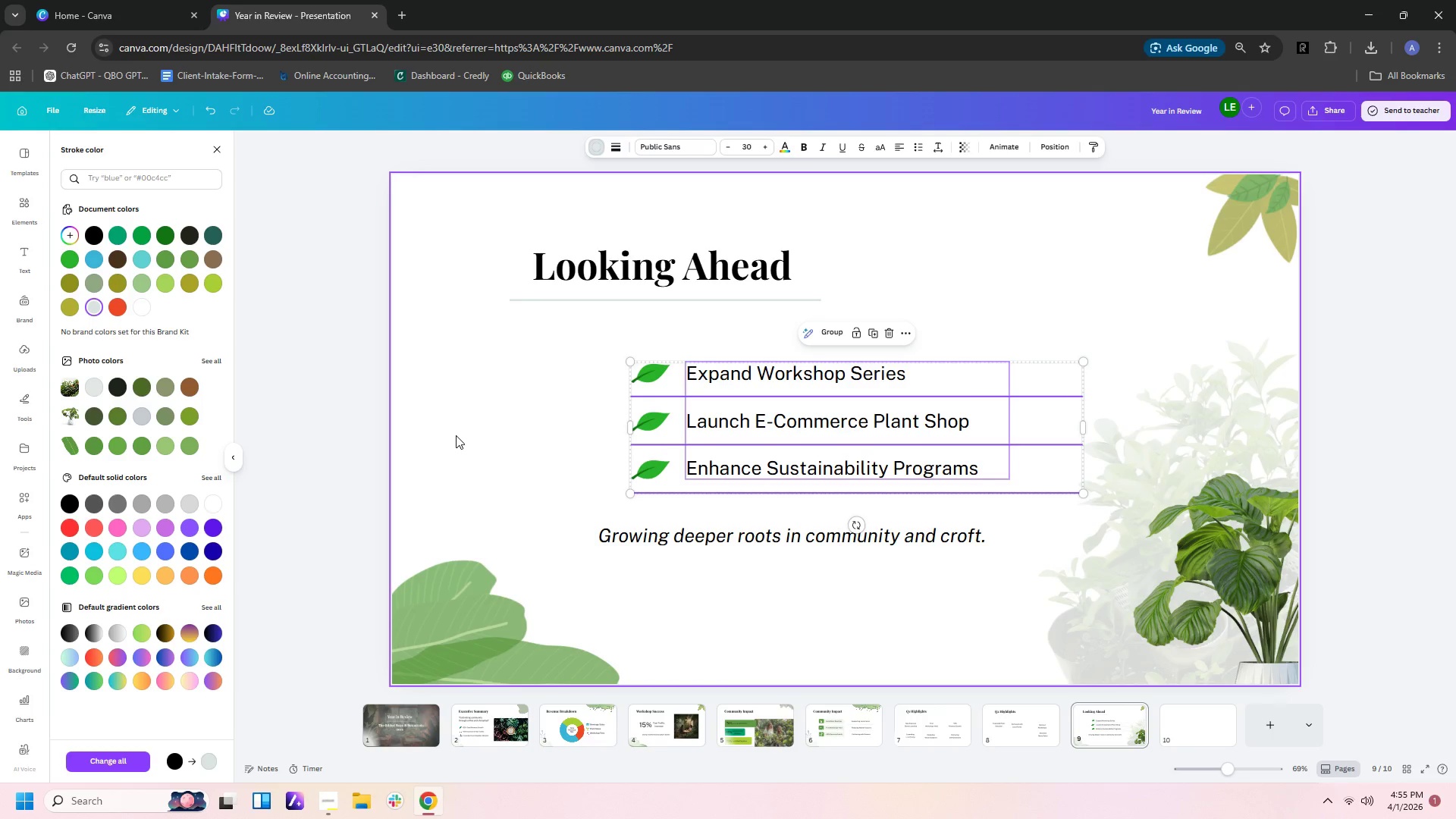 
left_click([472, 432])
 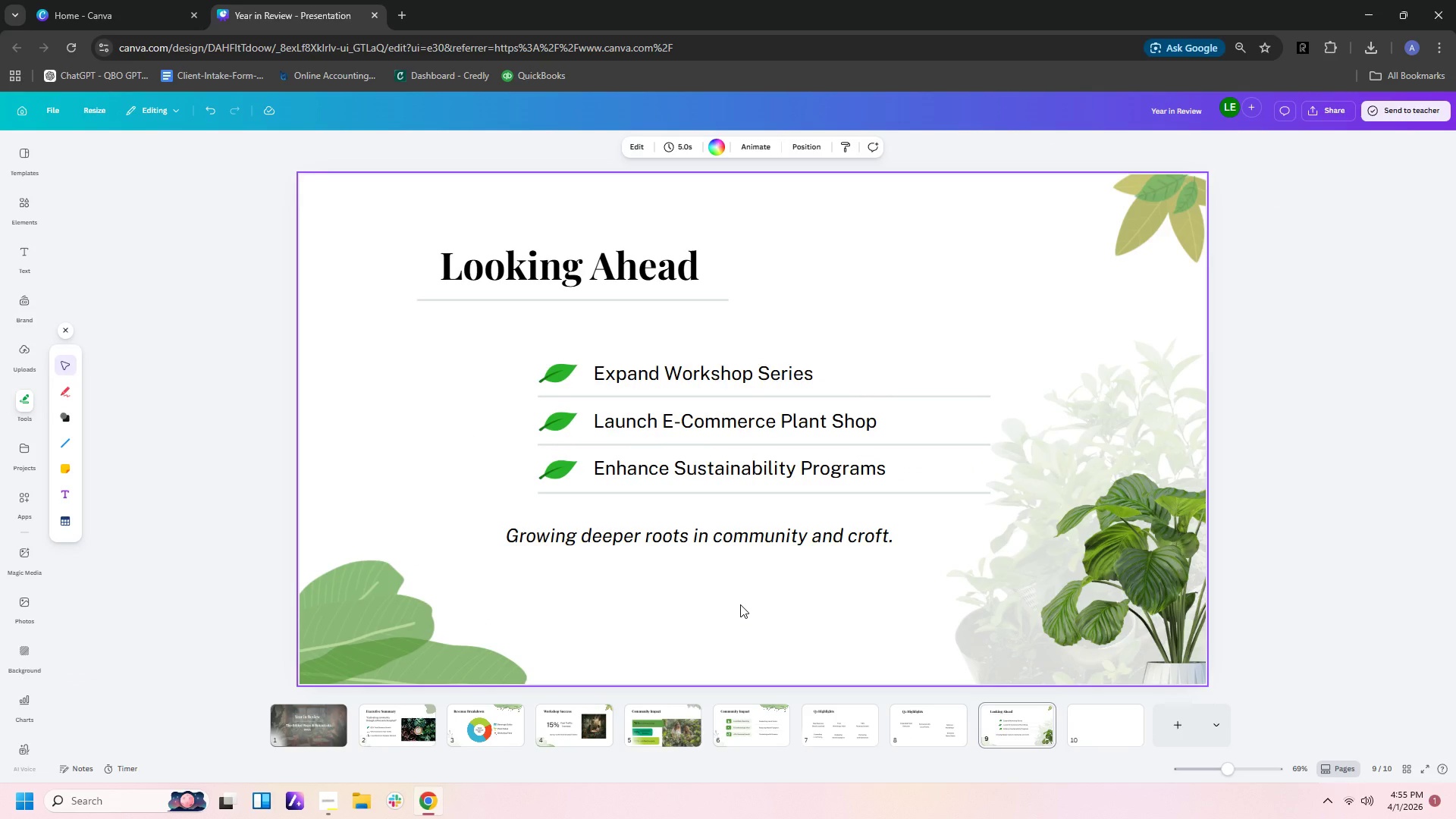 
left_click_drag(start_coordinate=[720, 546], to_coordinate=[733, 577])
 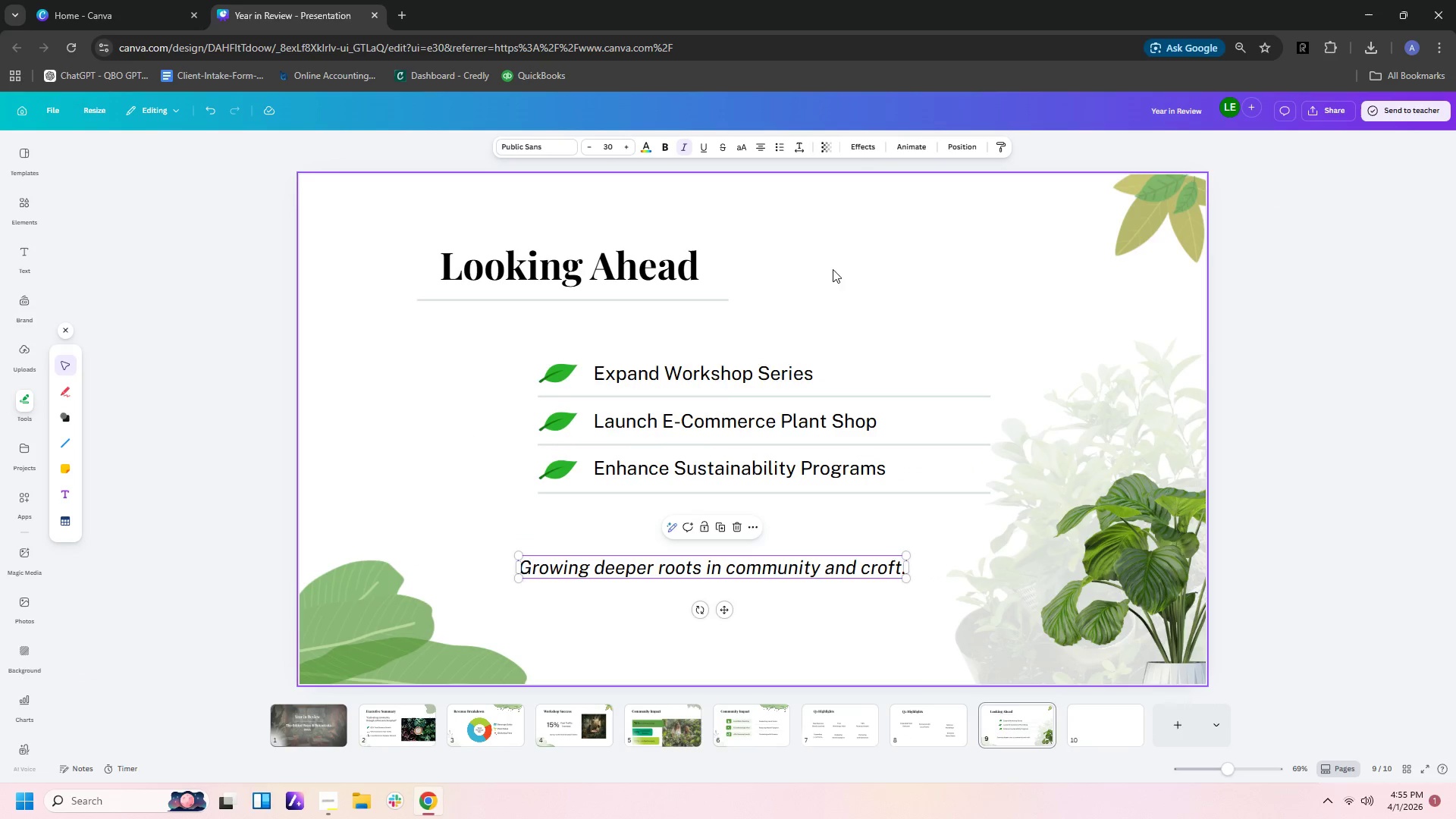 
left_click([843, 248])
 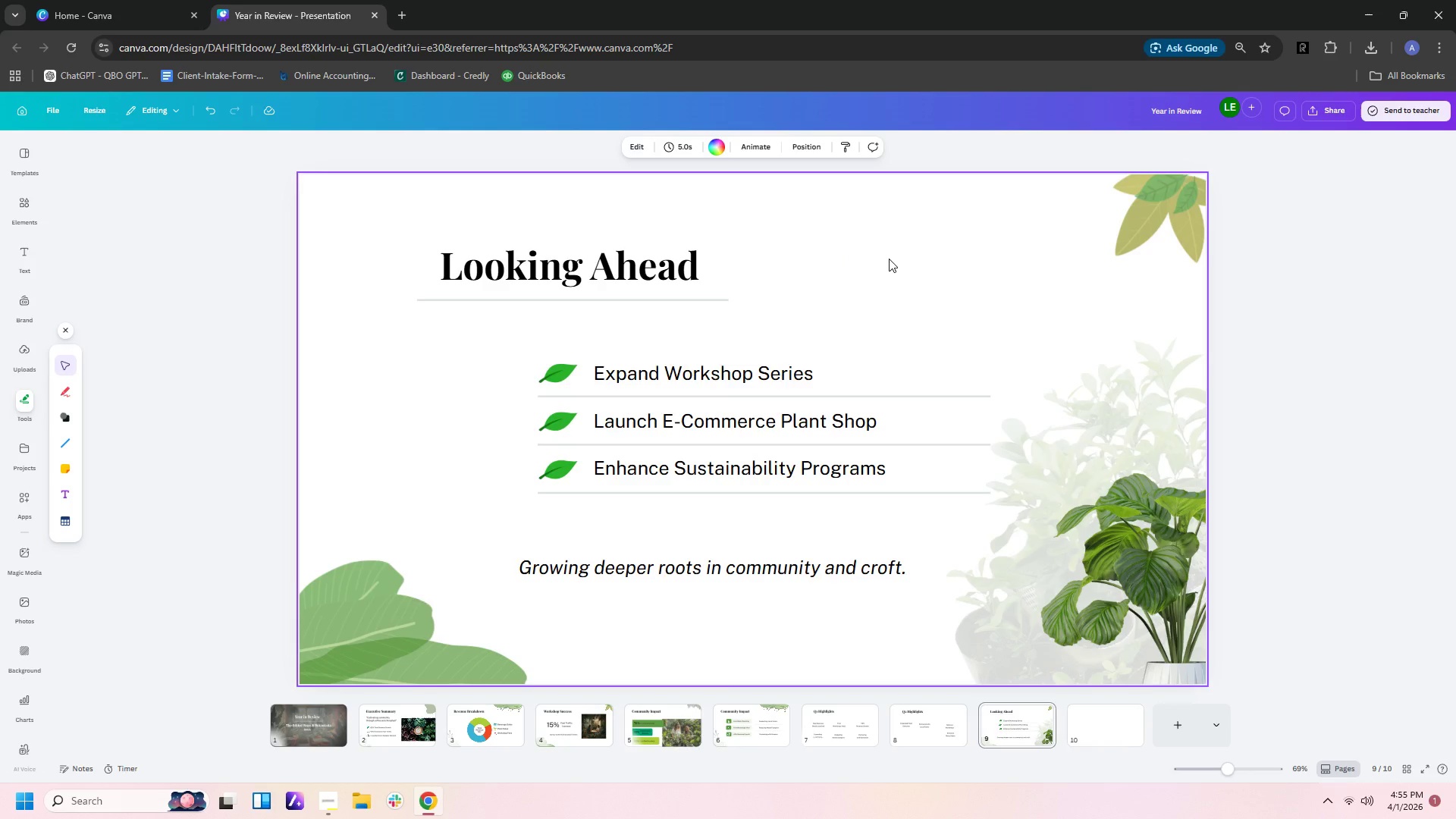 
wait(6.5)
 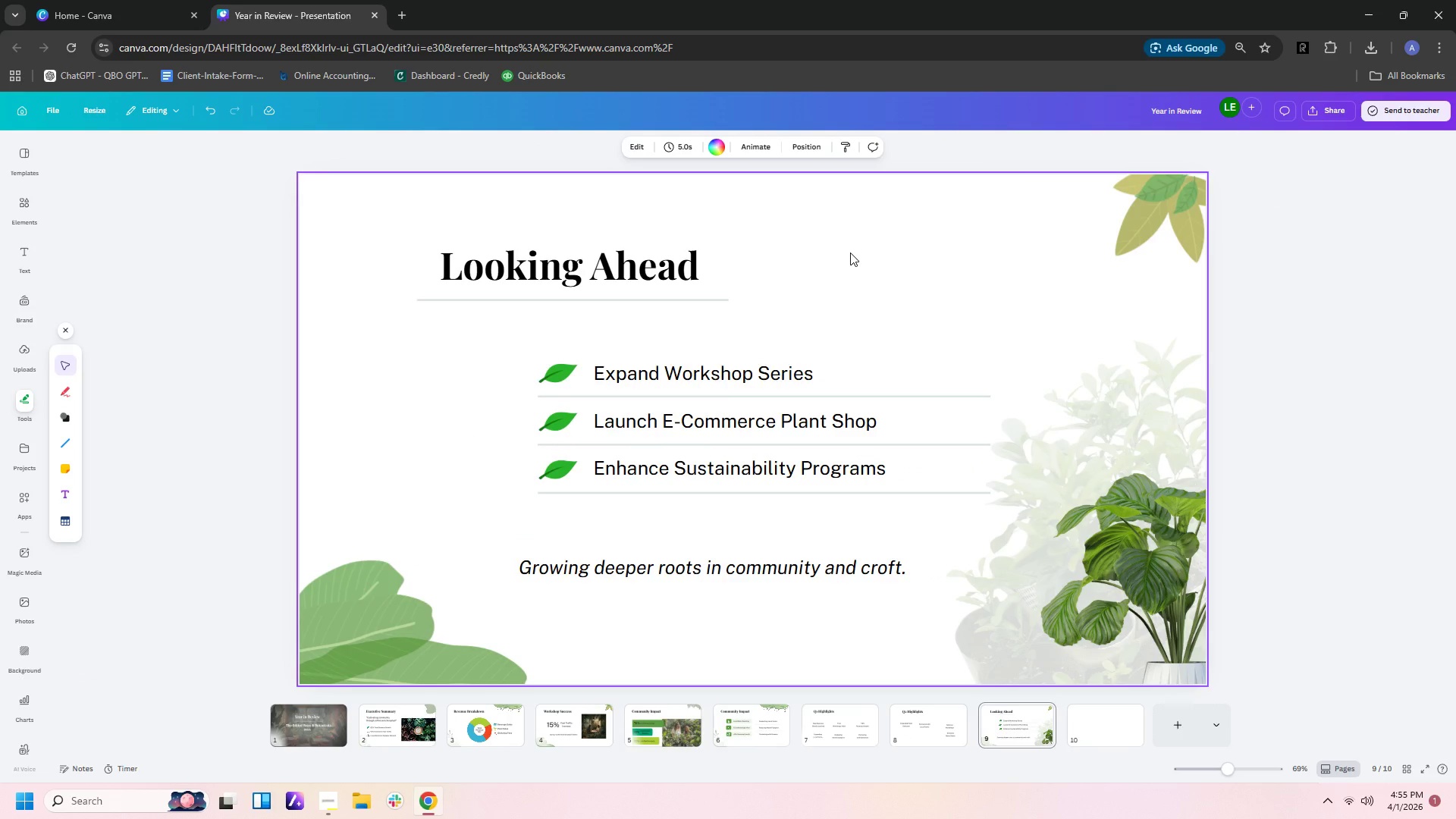 
left_click([937, 725])
 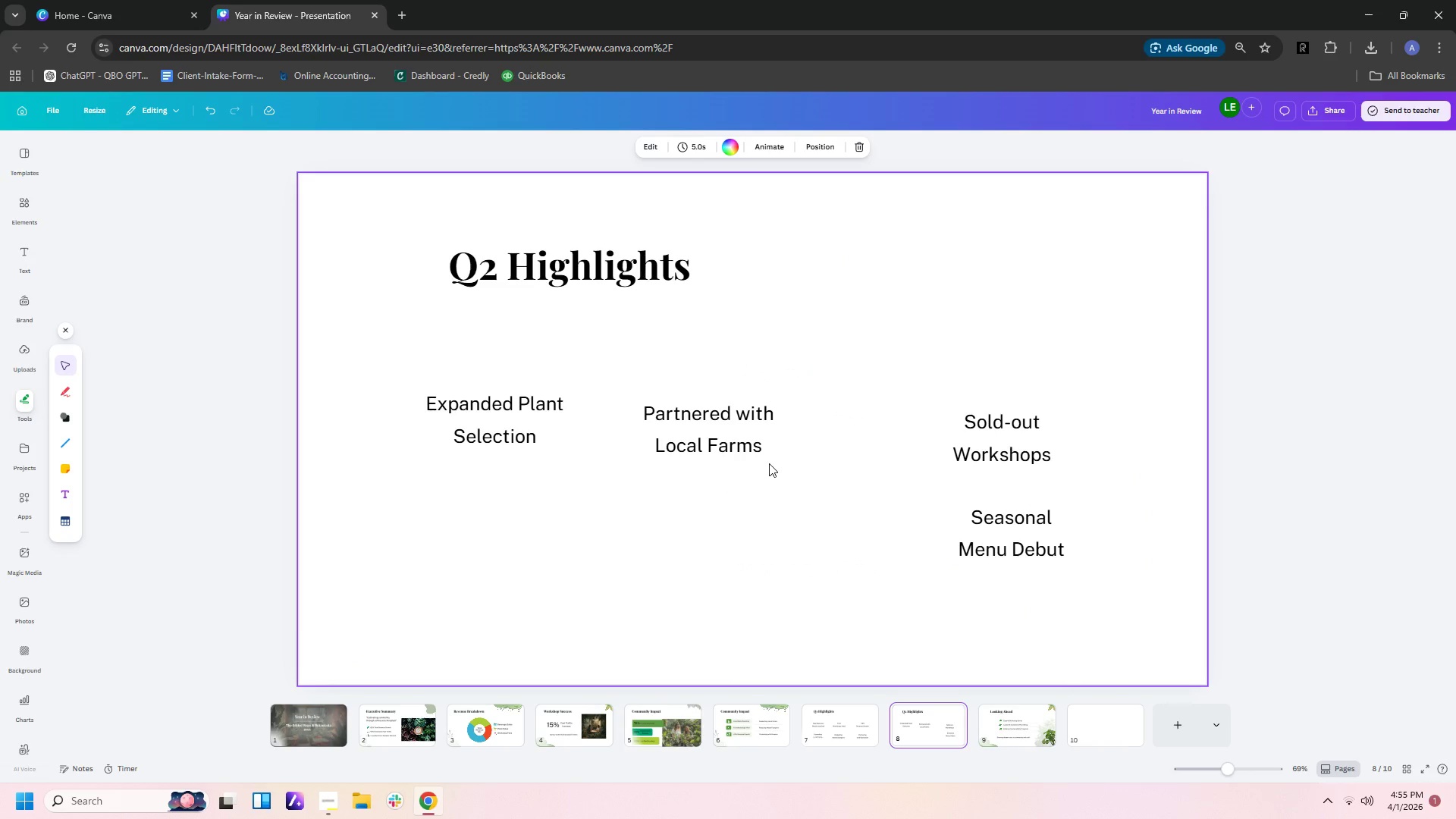 
wait(6.25)
 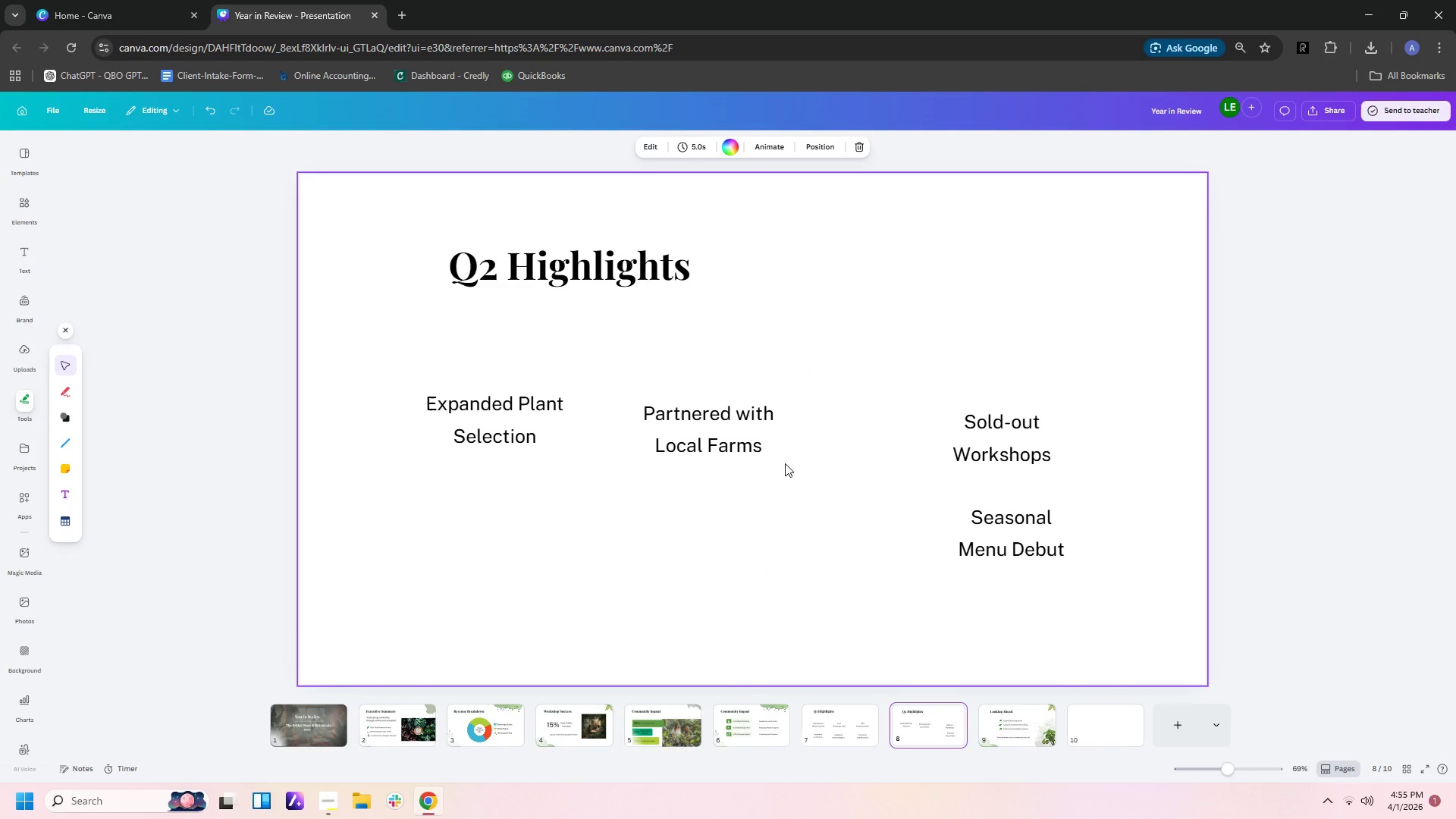 
left_click([497, 732])
 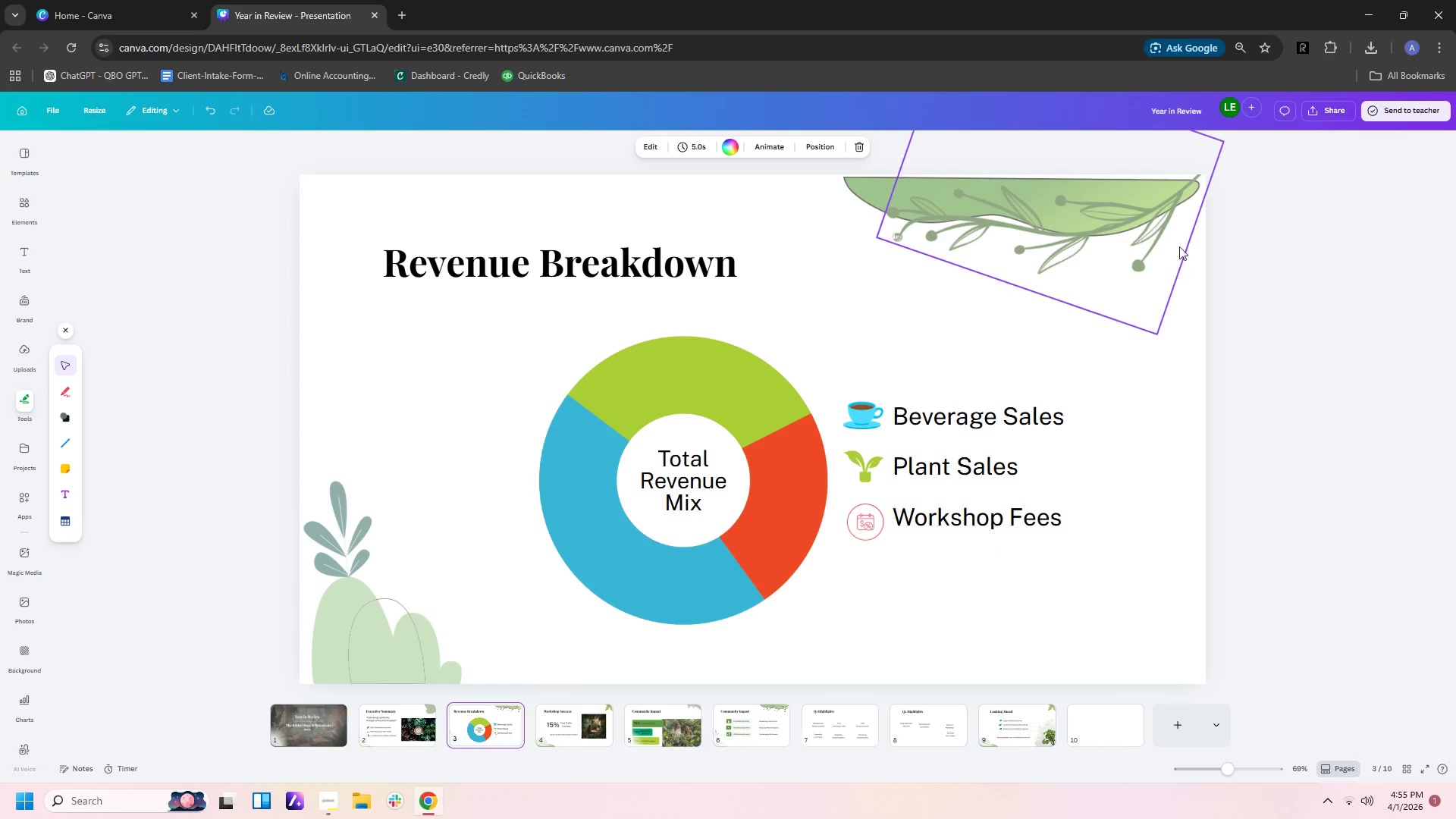 
left_click_drag(start_coordinate=[1240, 275], to_coordinate=[1049, 189])
 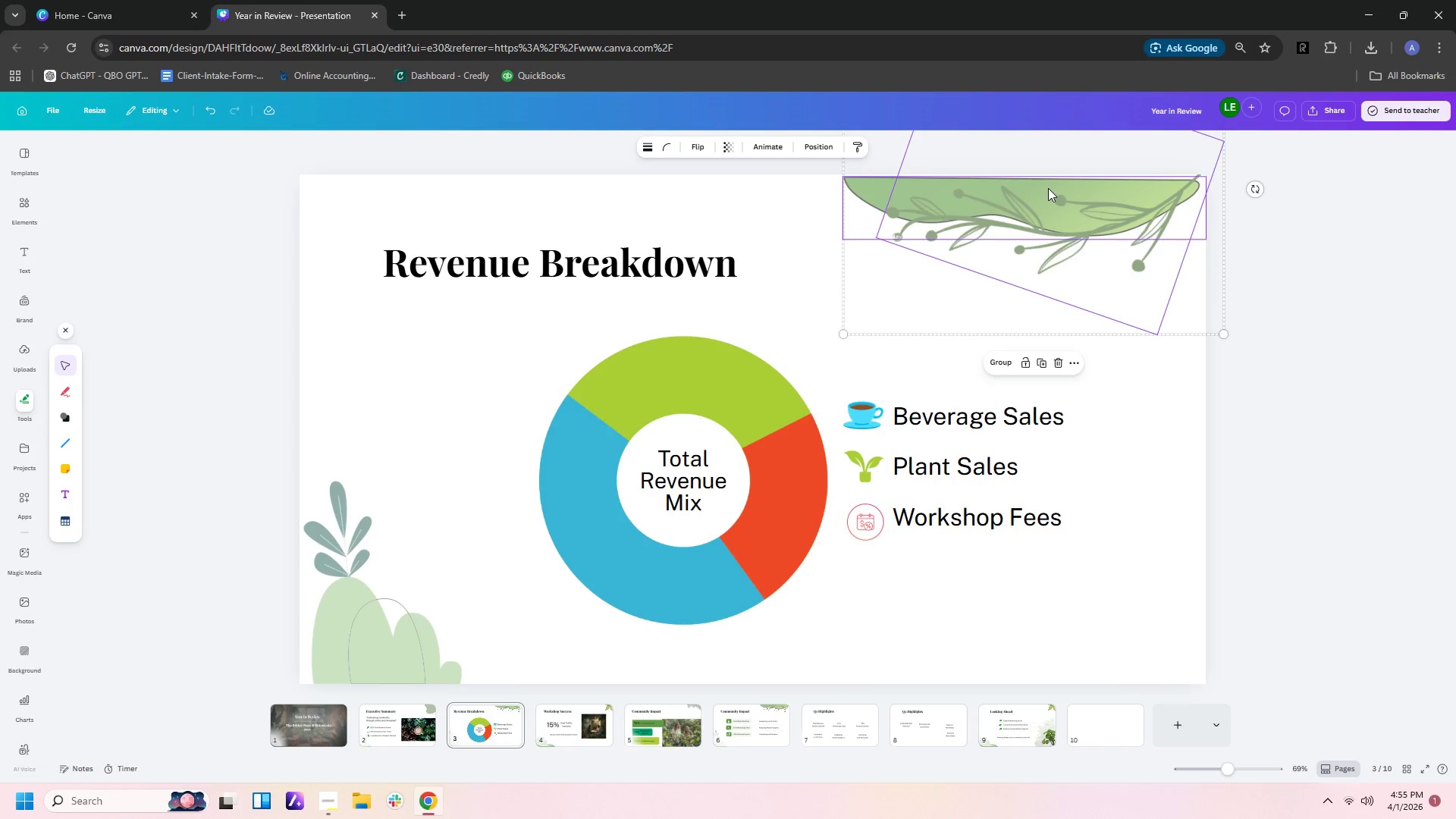 
key(Control+C)
 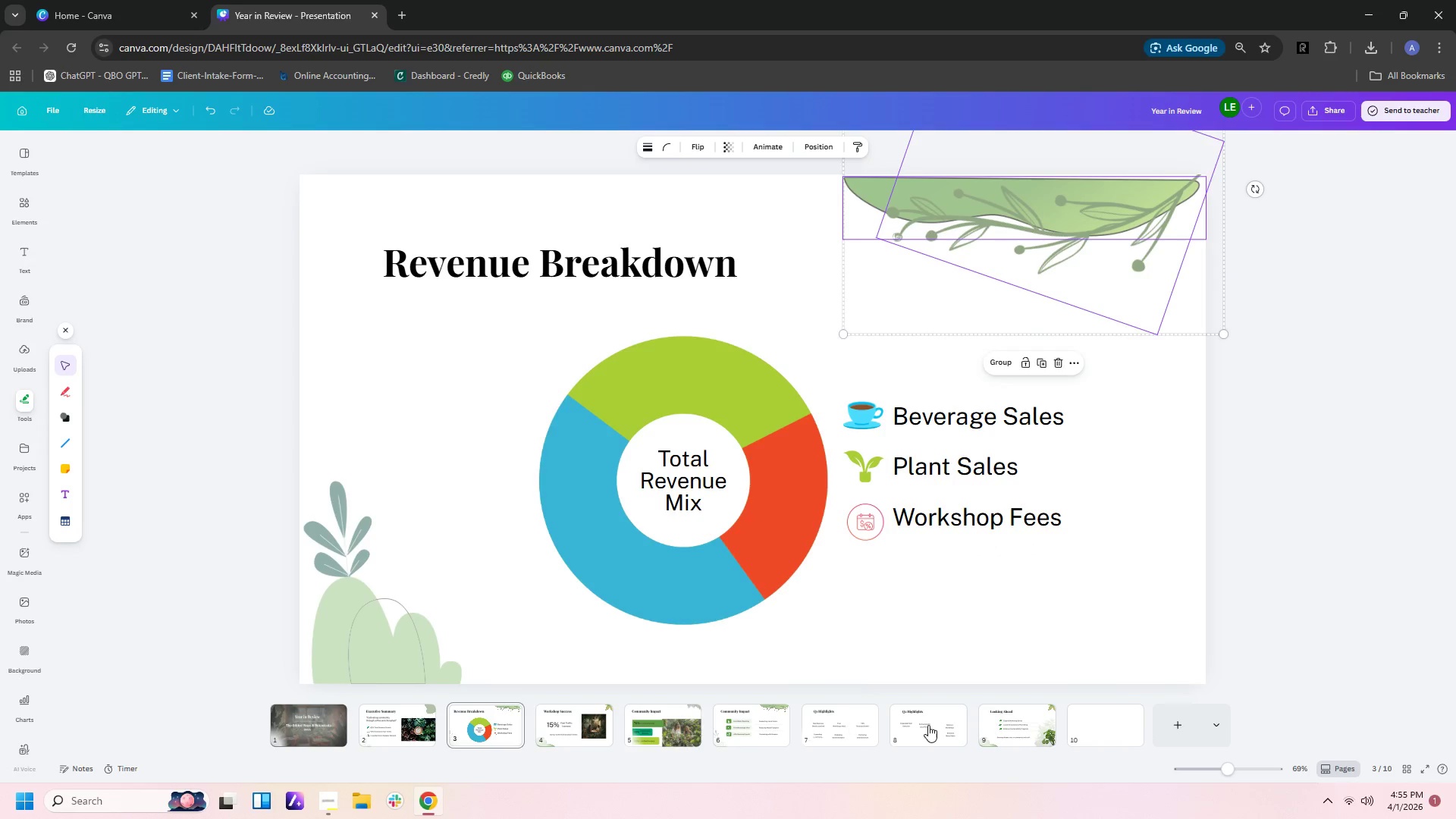 
left_click([933, 725])
 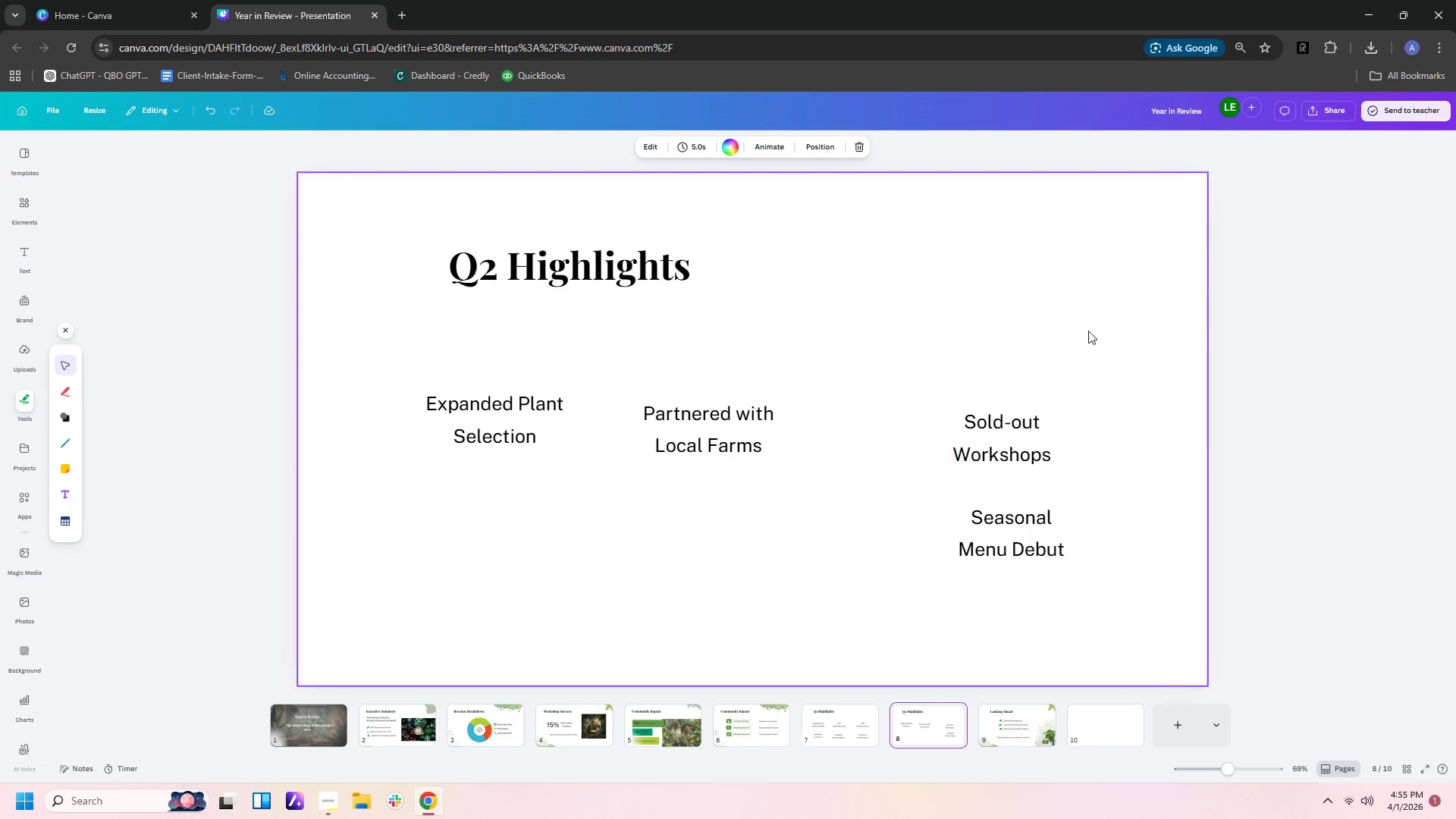 
left_click([1097, 318])
 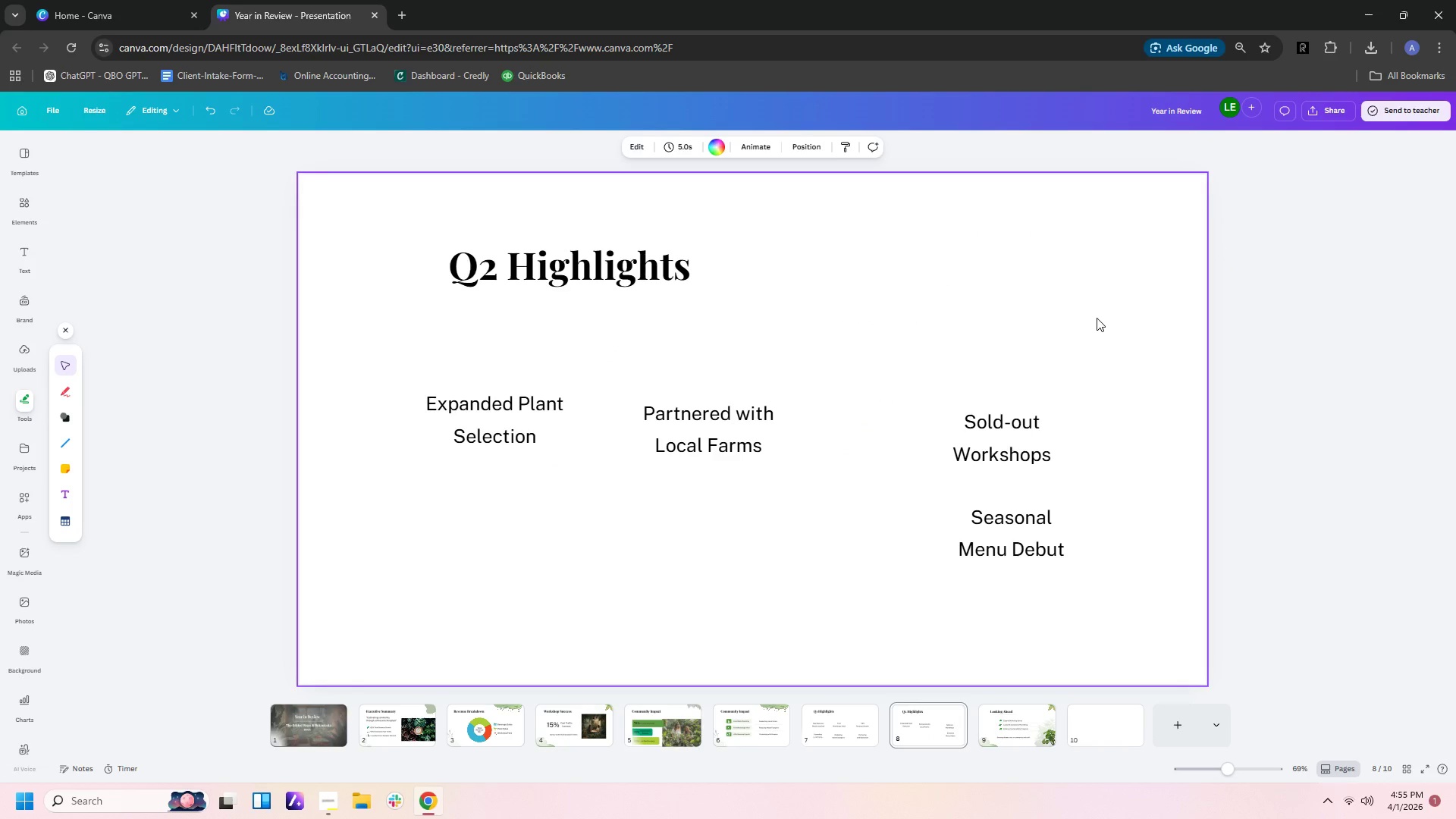 
key(Control+V)
 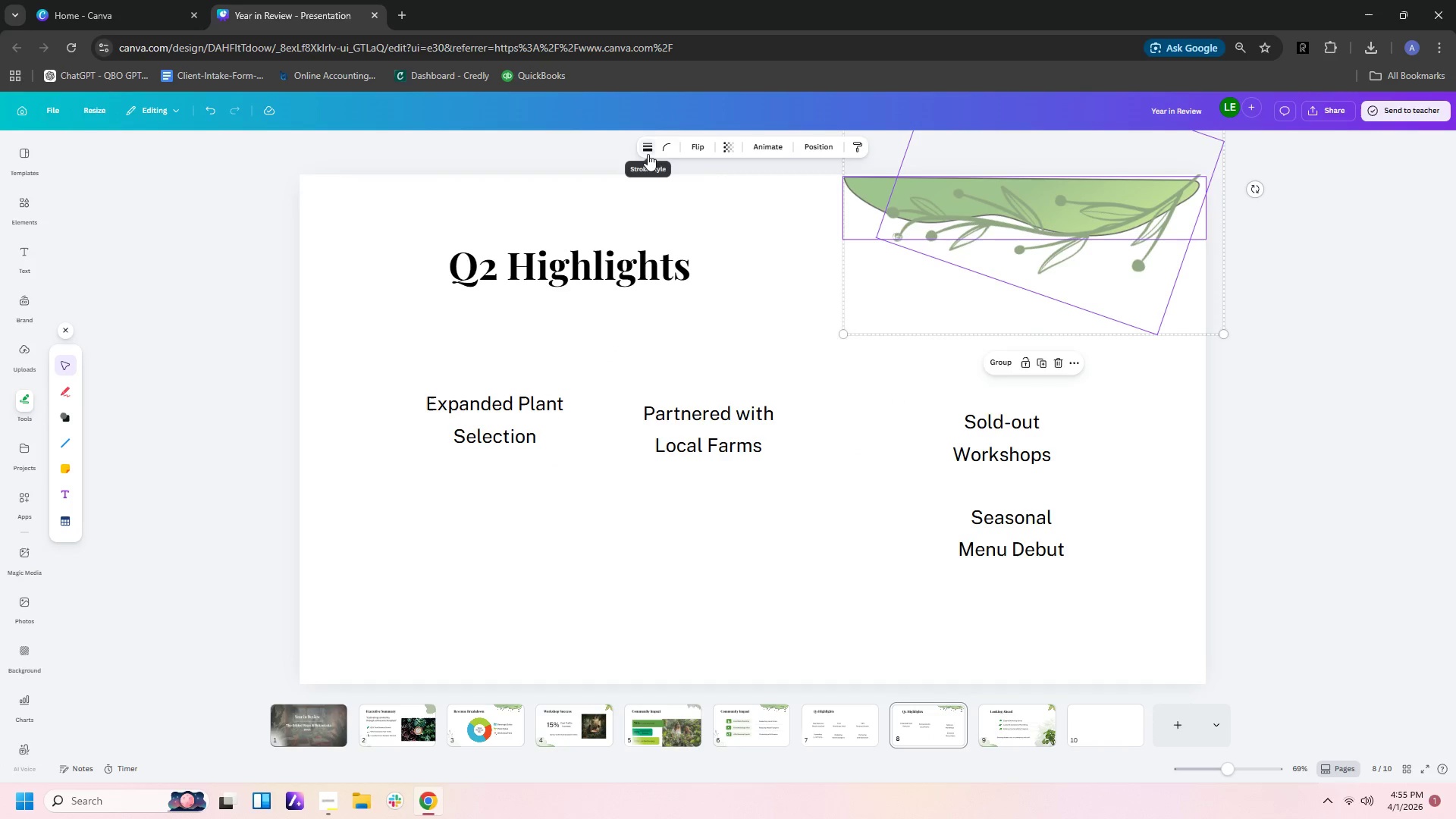 
left_click([770, 256])
 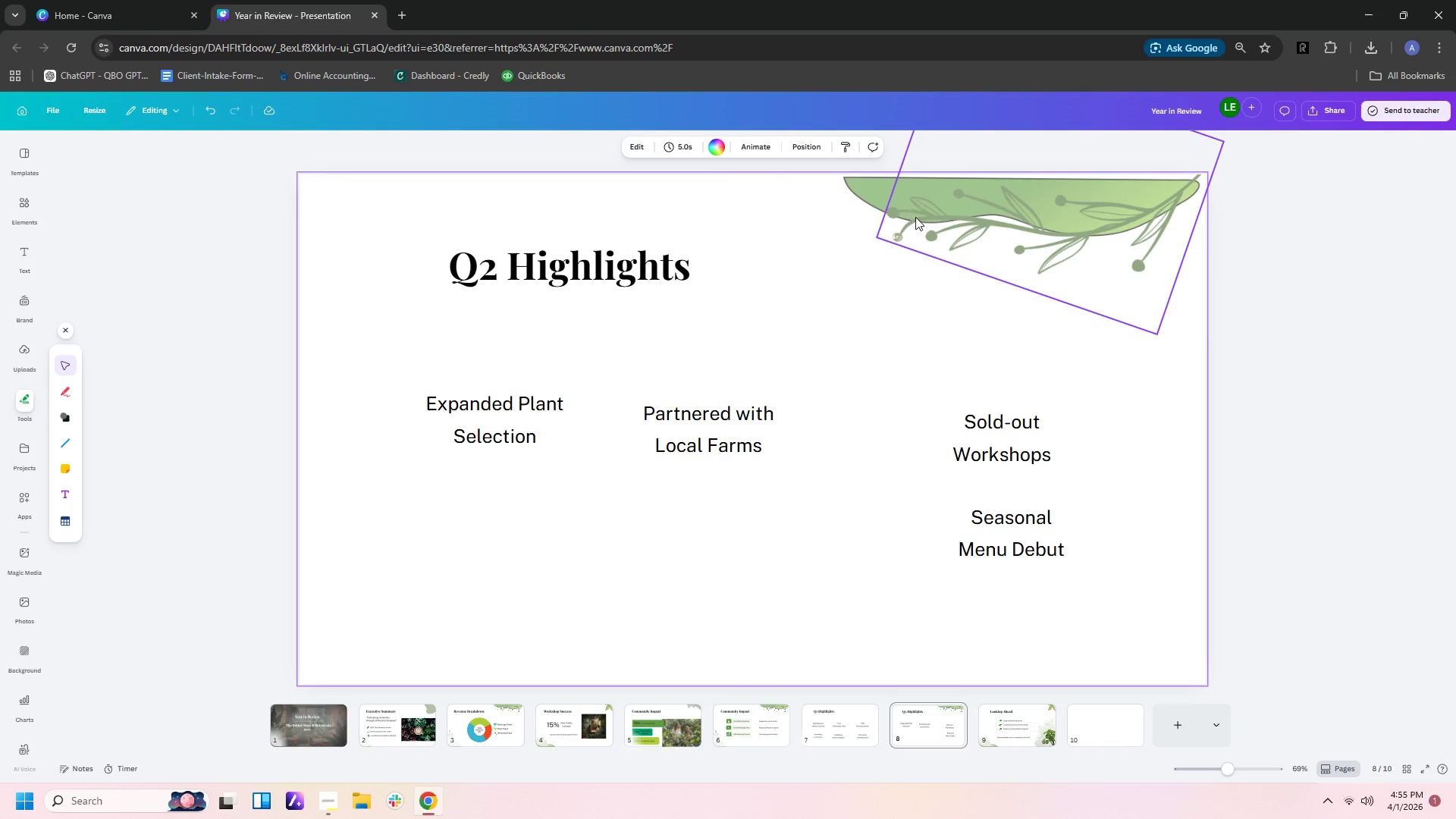 
left_click([915, 218])
 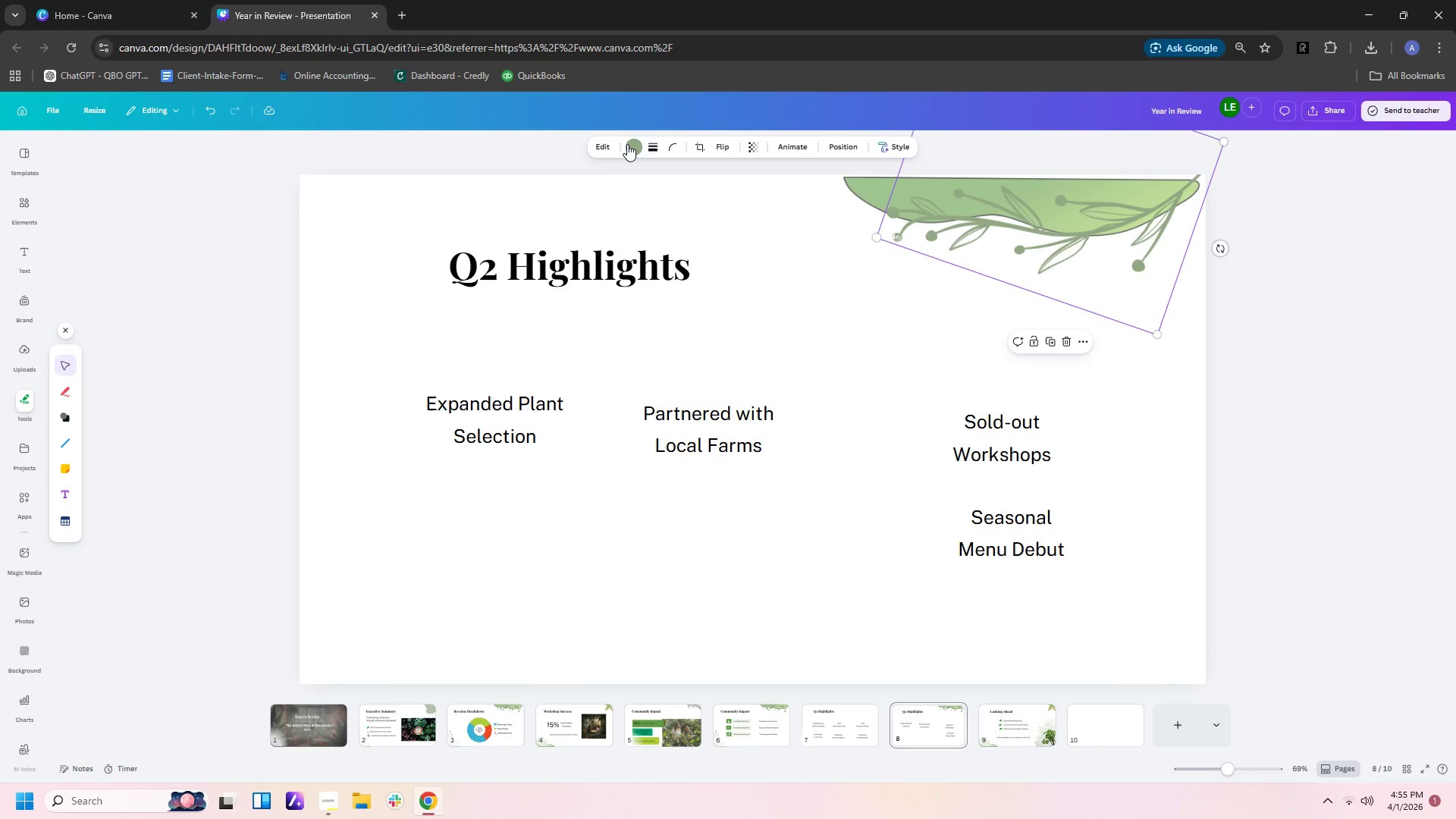 
left_click([627, 144])
 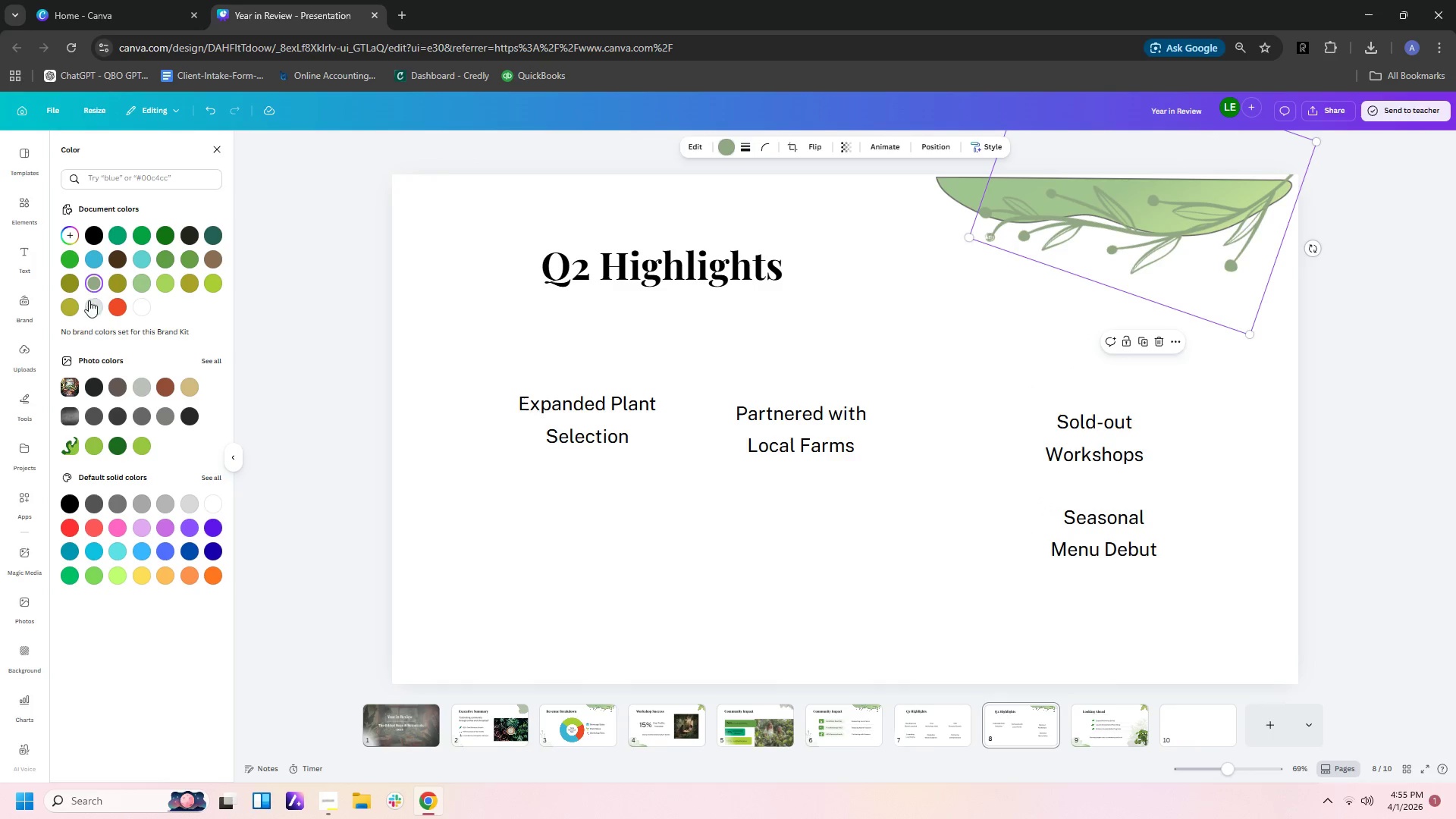 
left_click([66, 309])
 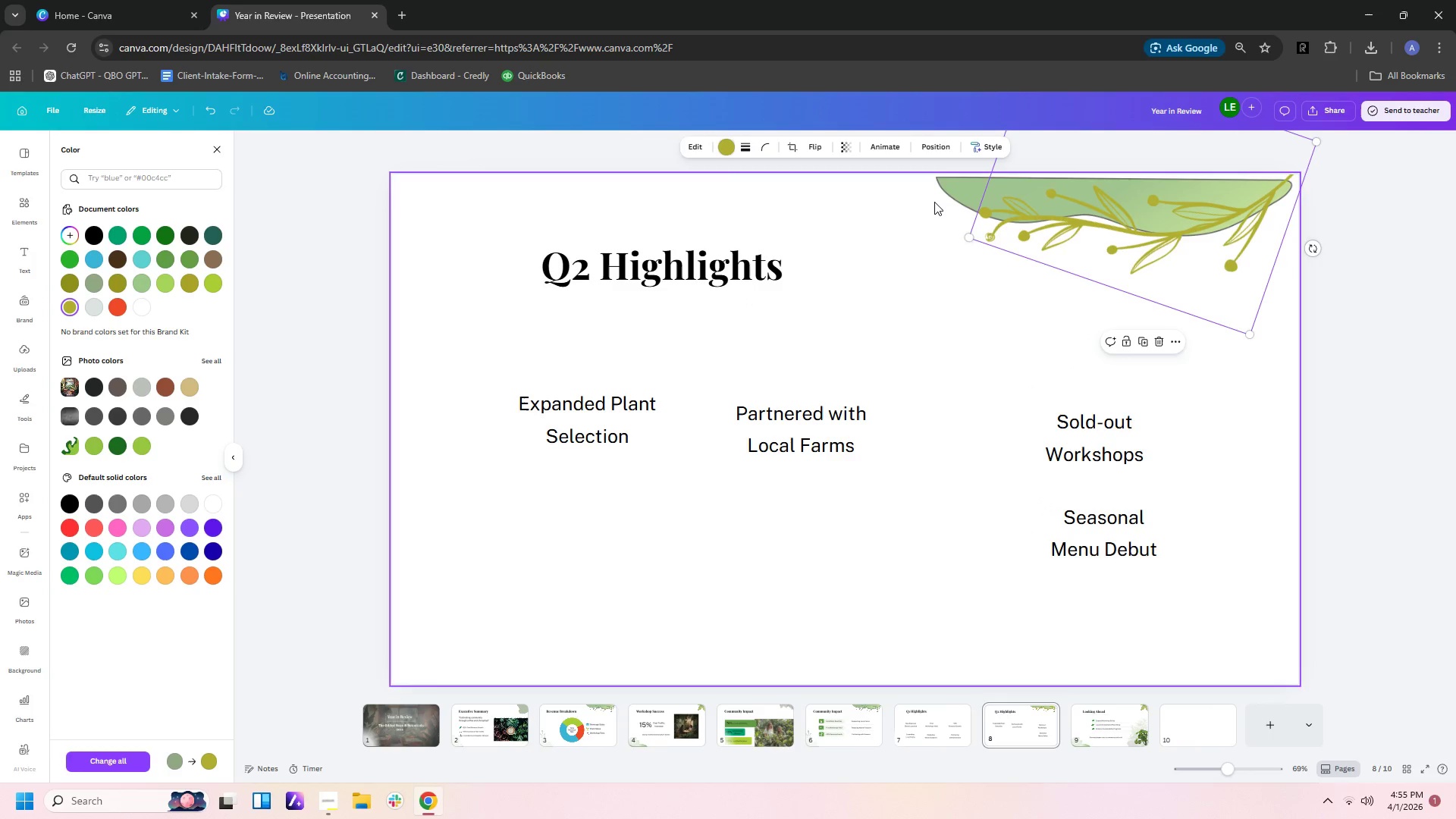 
left_click([944, 191])
 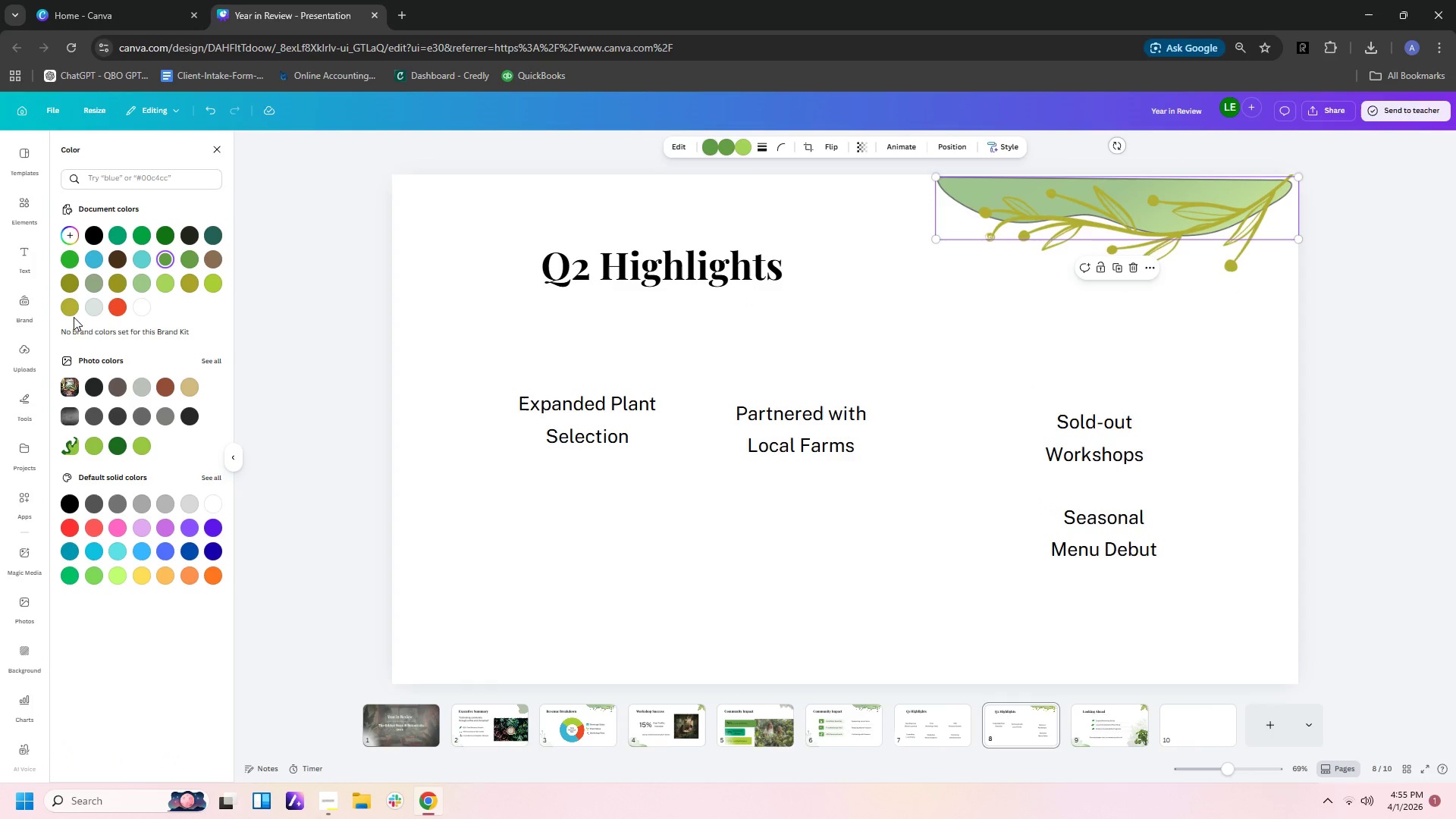 
left_click([67, 309])
 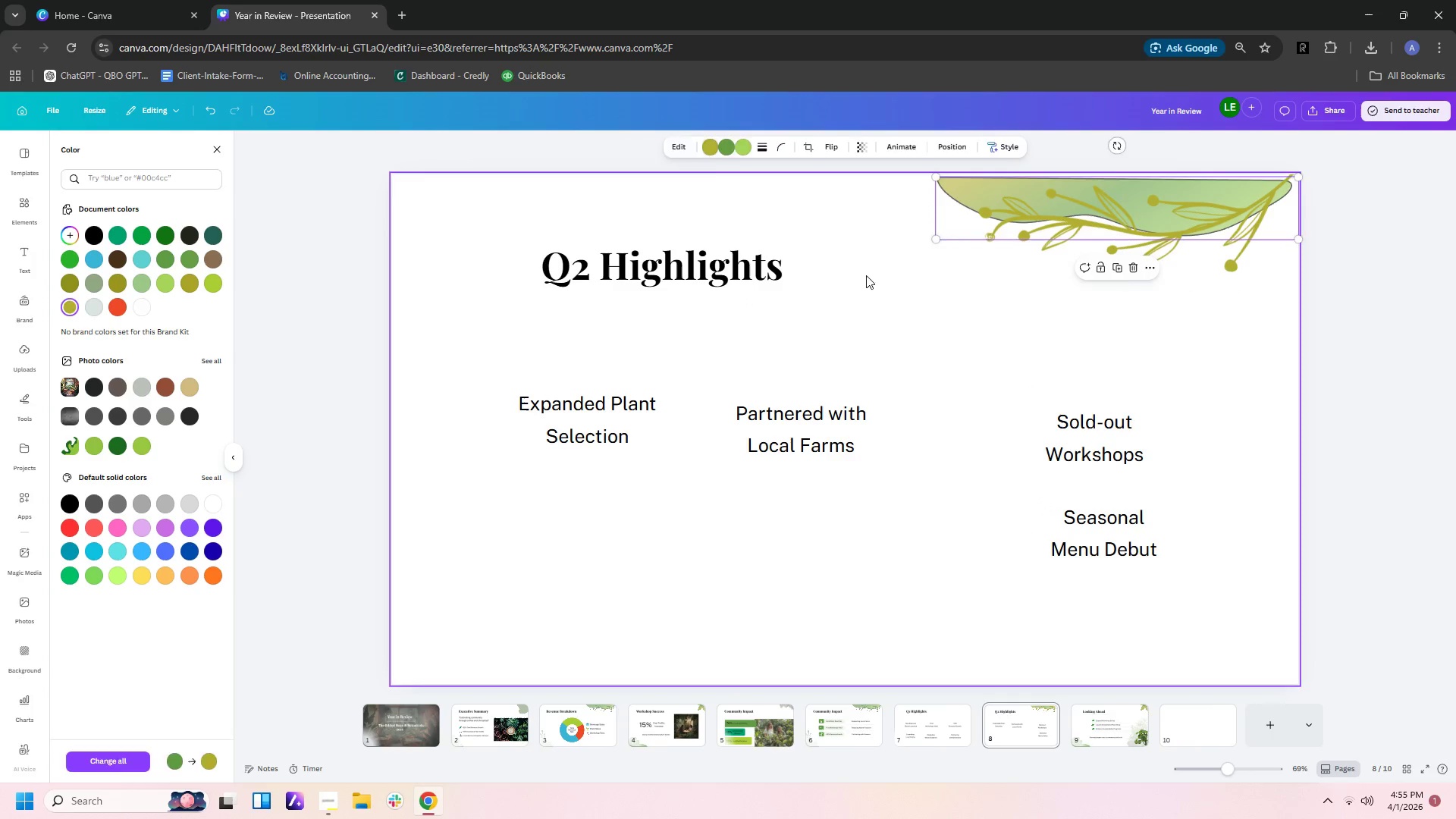 
double_click([998, 324])
 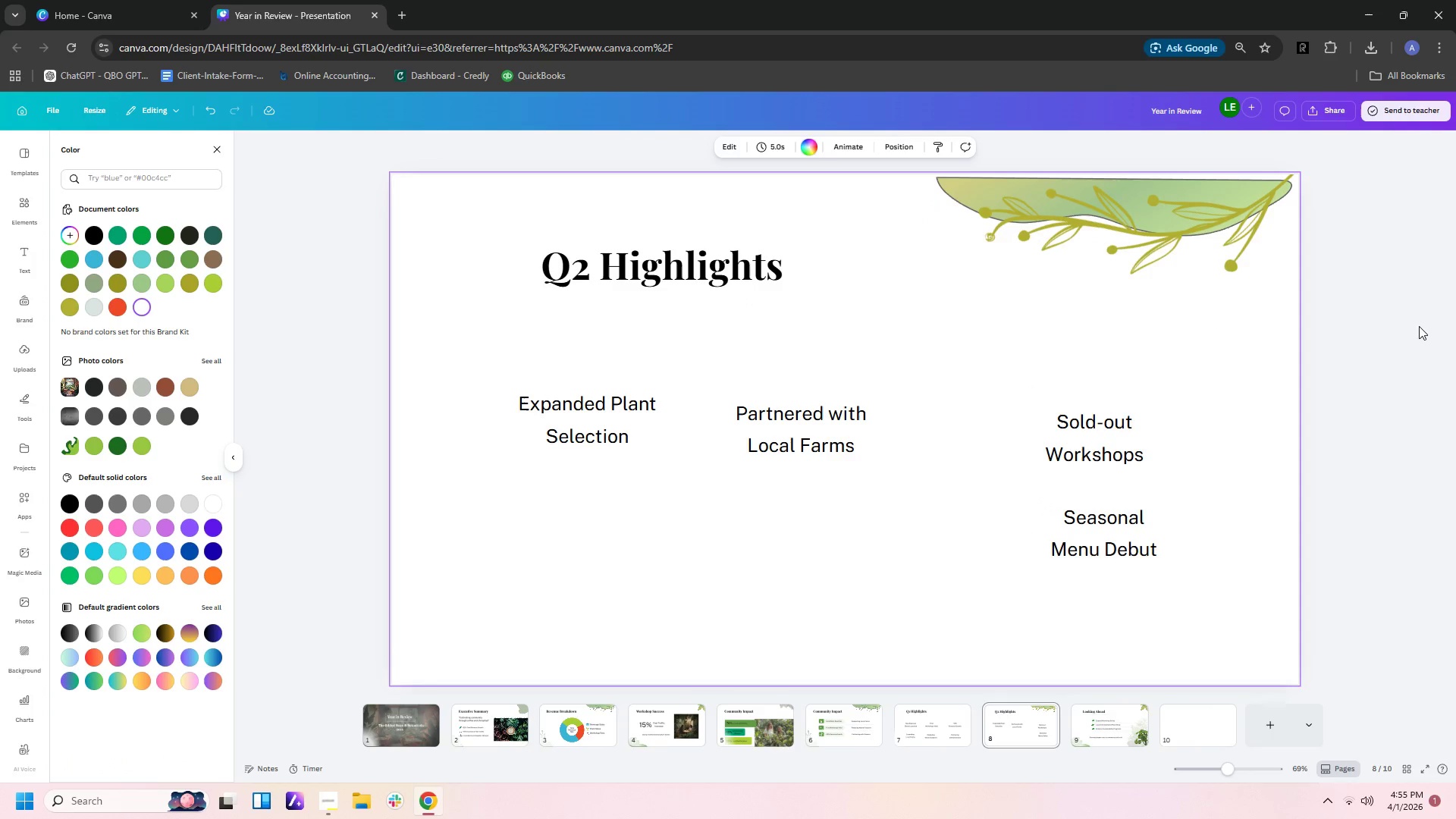 
triple_click([1419, 326])
 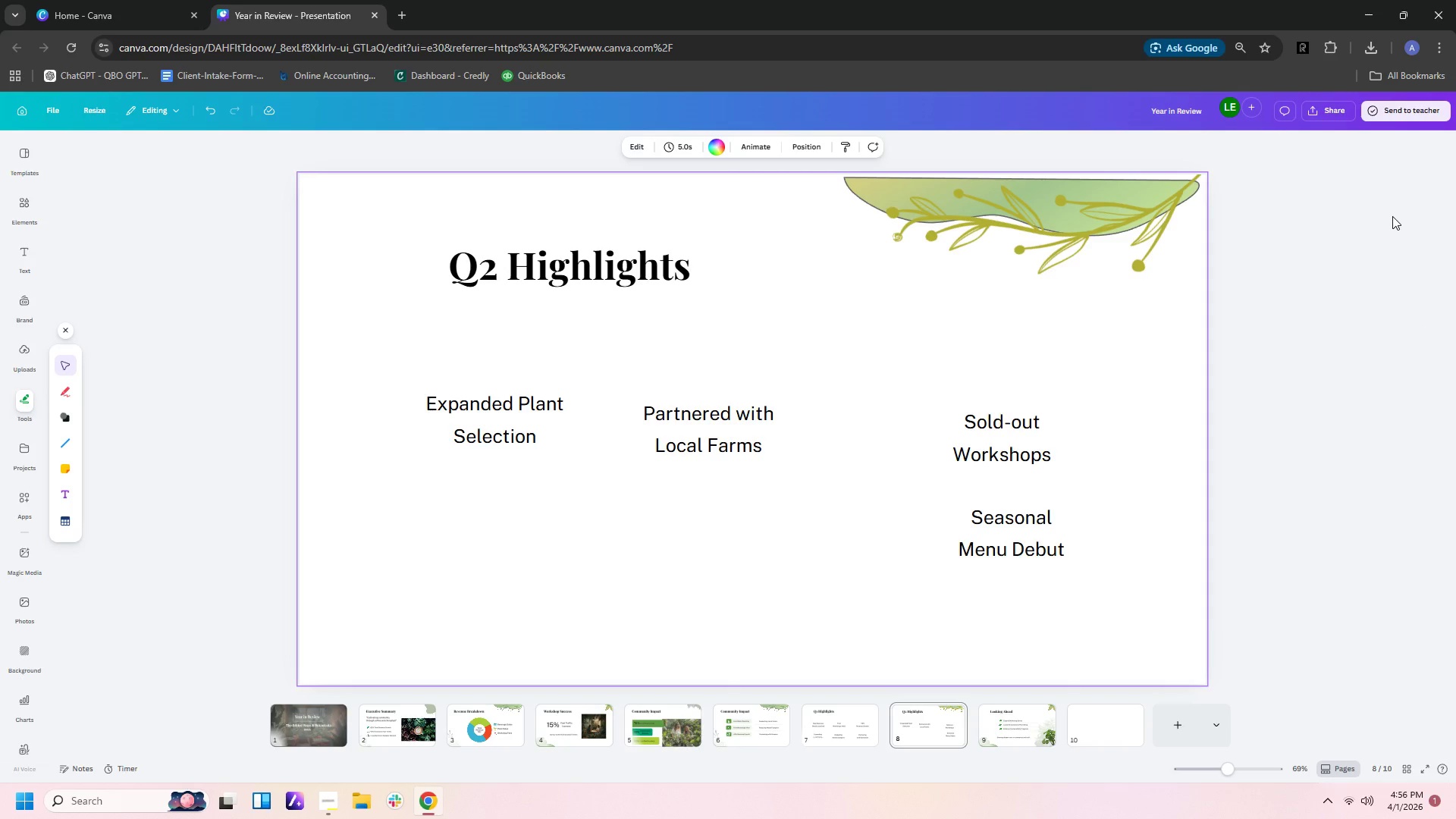 
wait(11.56)
 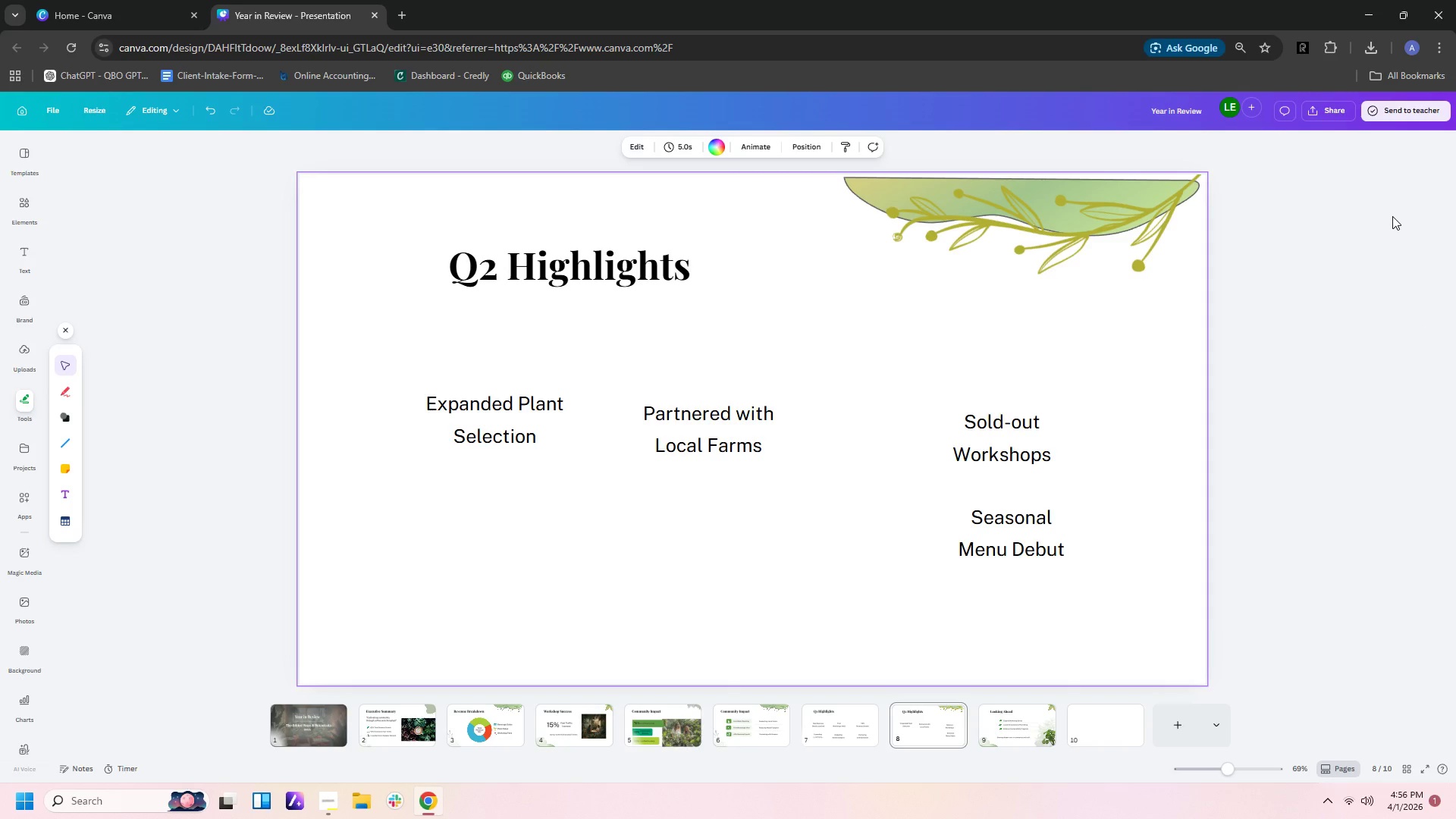 
left_click([23, 212])
 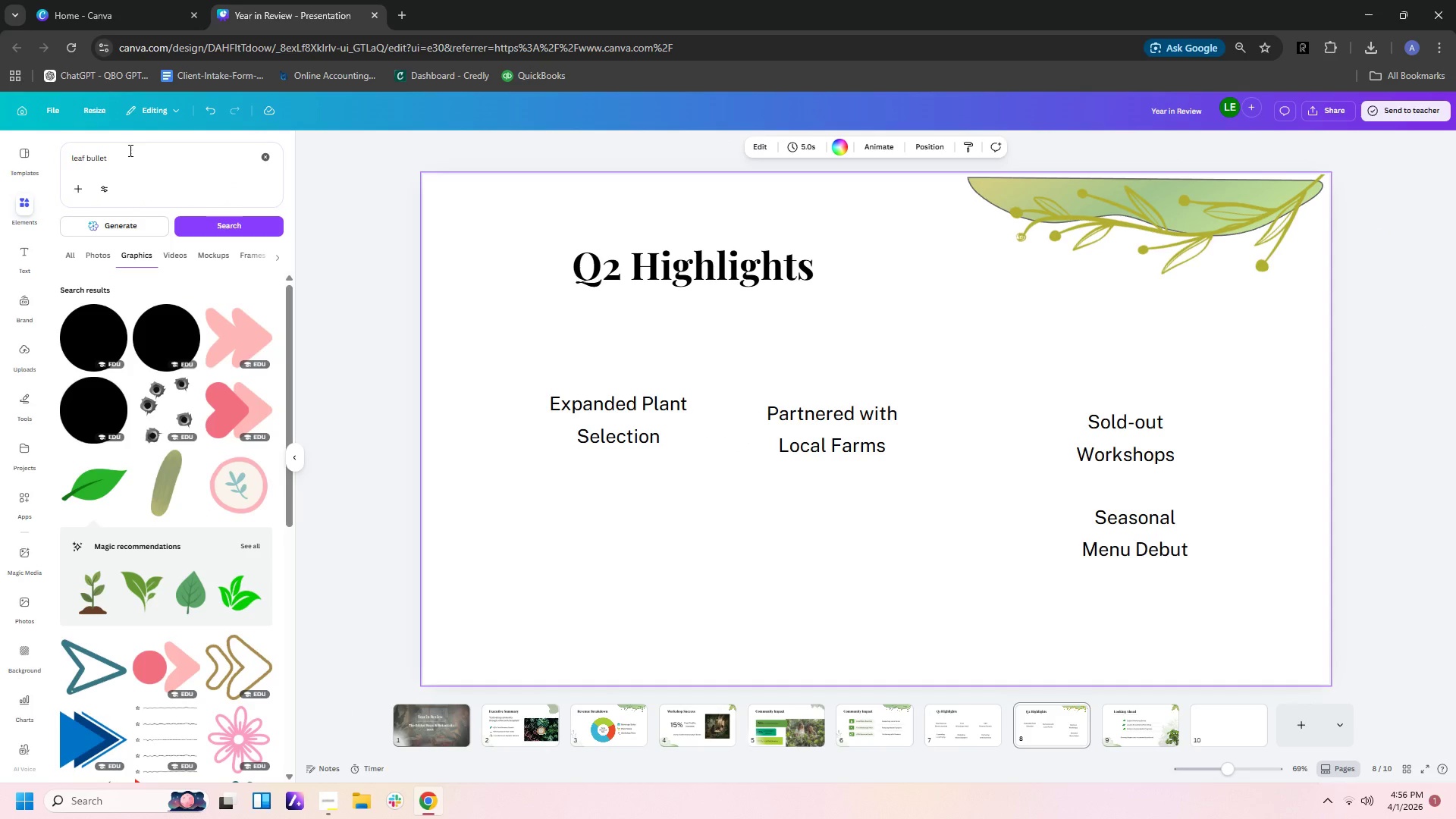 
left_click([96, 256])
 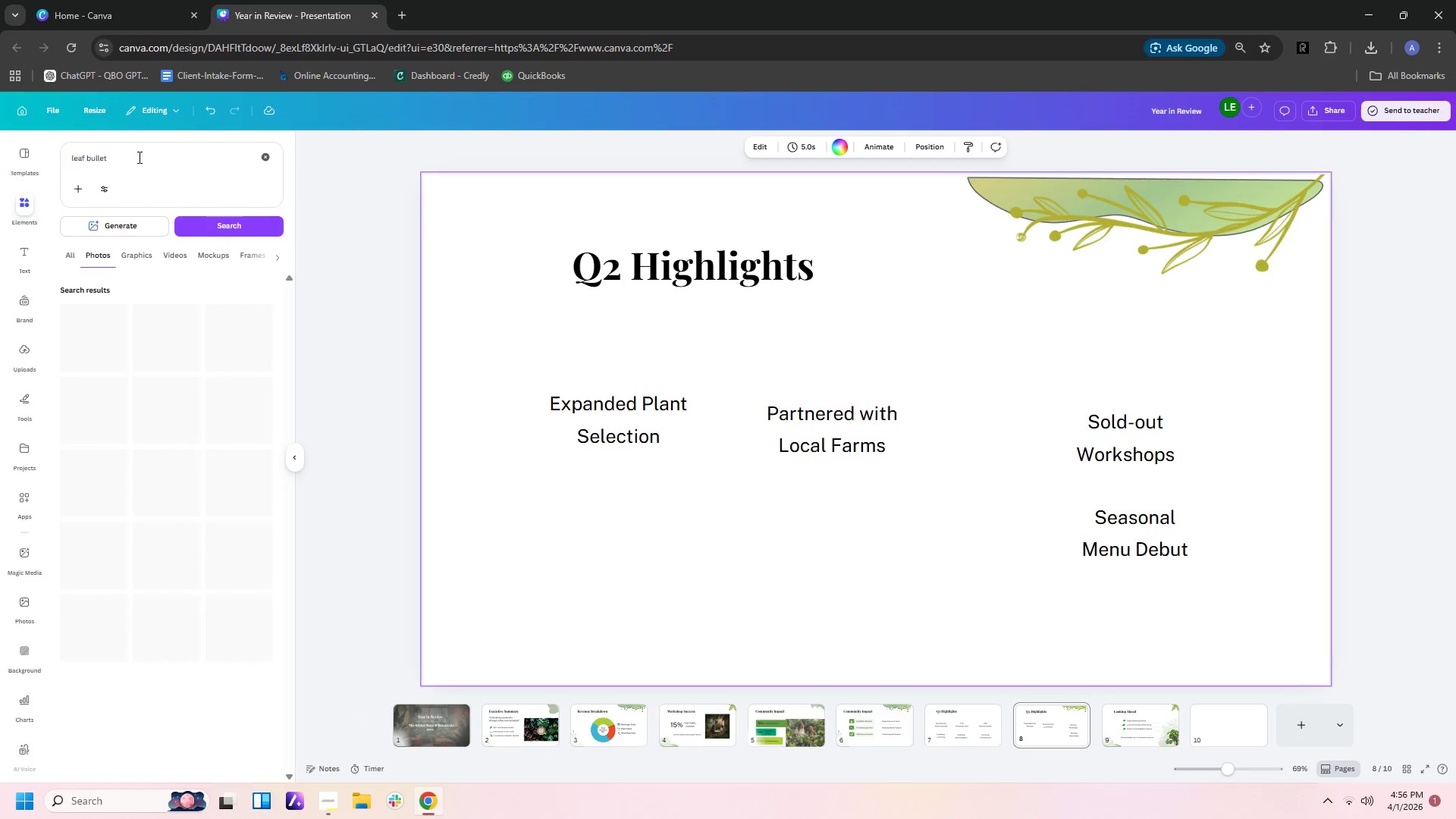 
left_click_drag(start_coordinate=[138, 157], to_coordinate=[0, 154])
 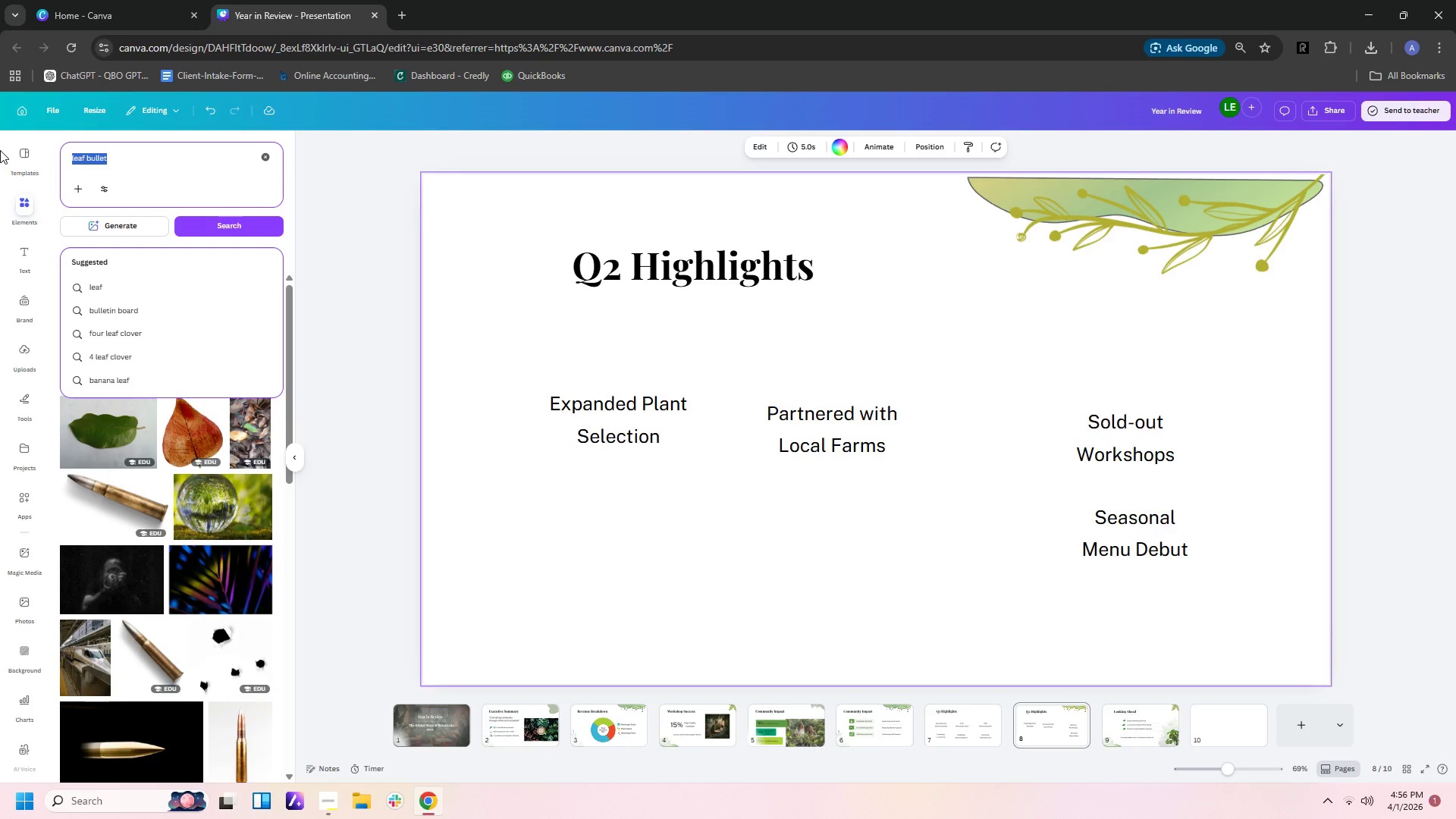 
type(plants)
 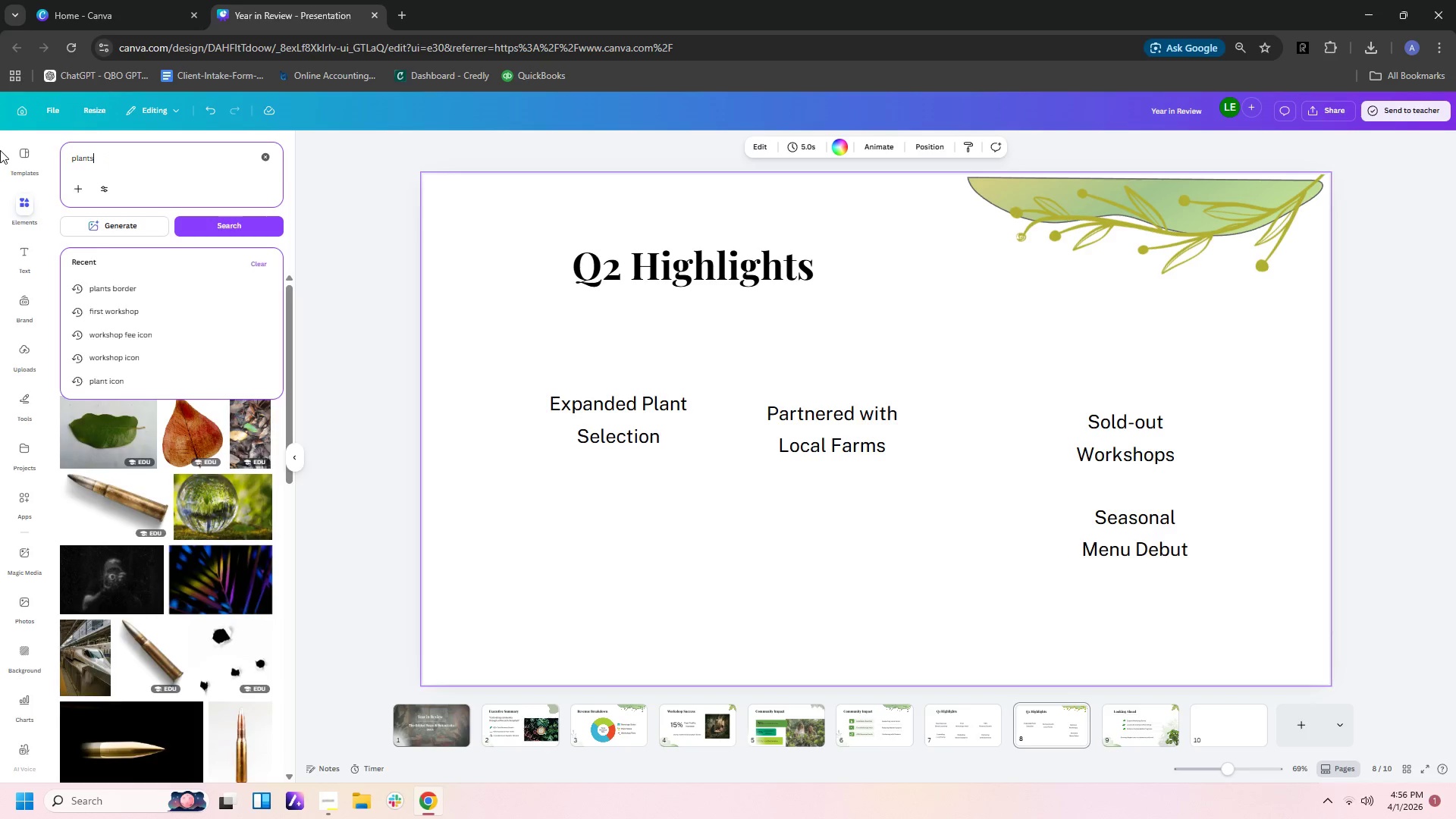 
key(Enter)
 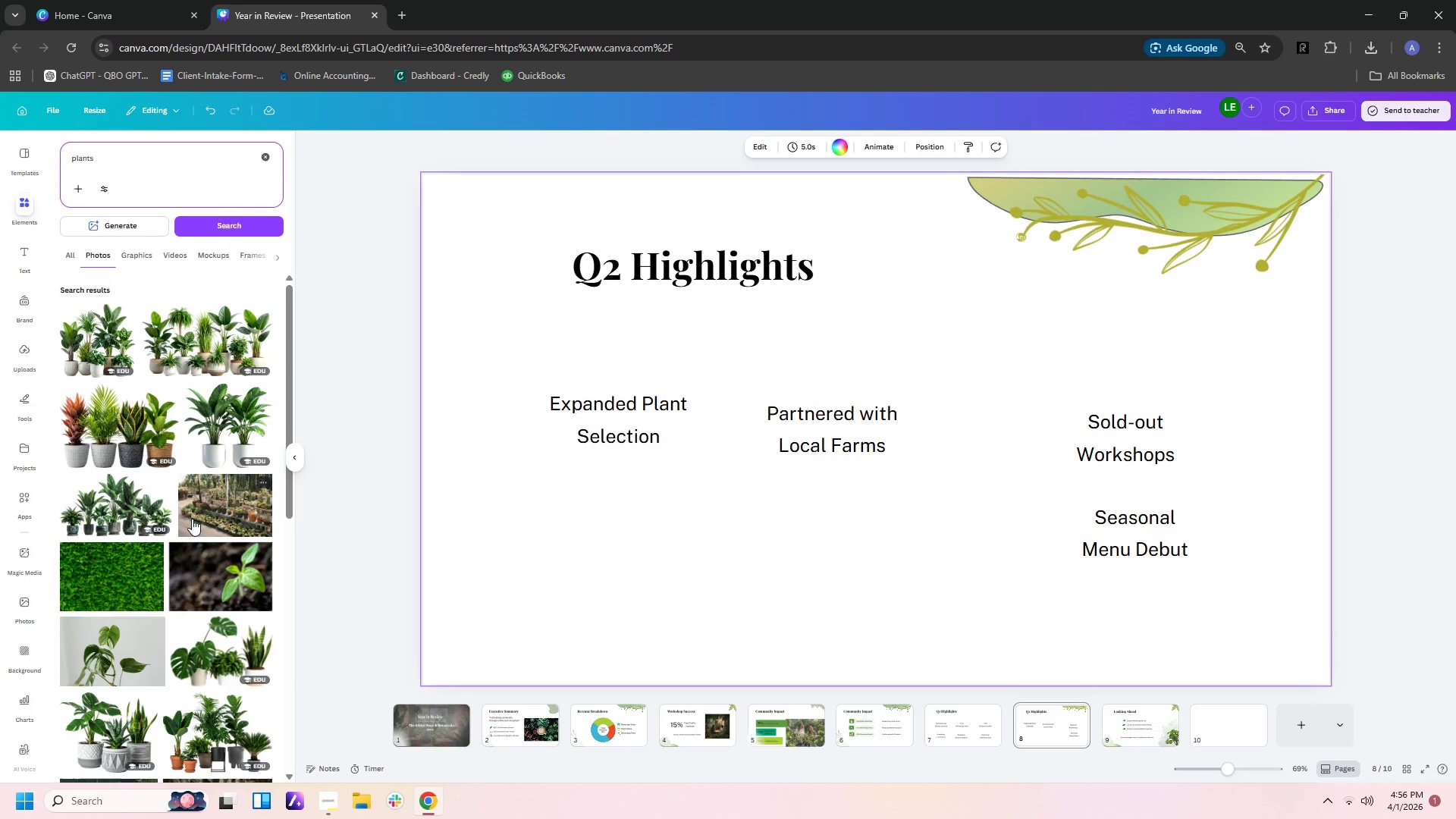 
scroll: coordinate [196, 518], scroll_direction: down, amount: 6.0
 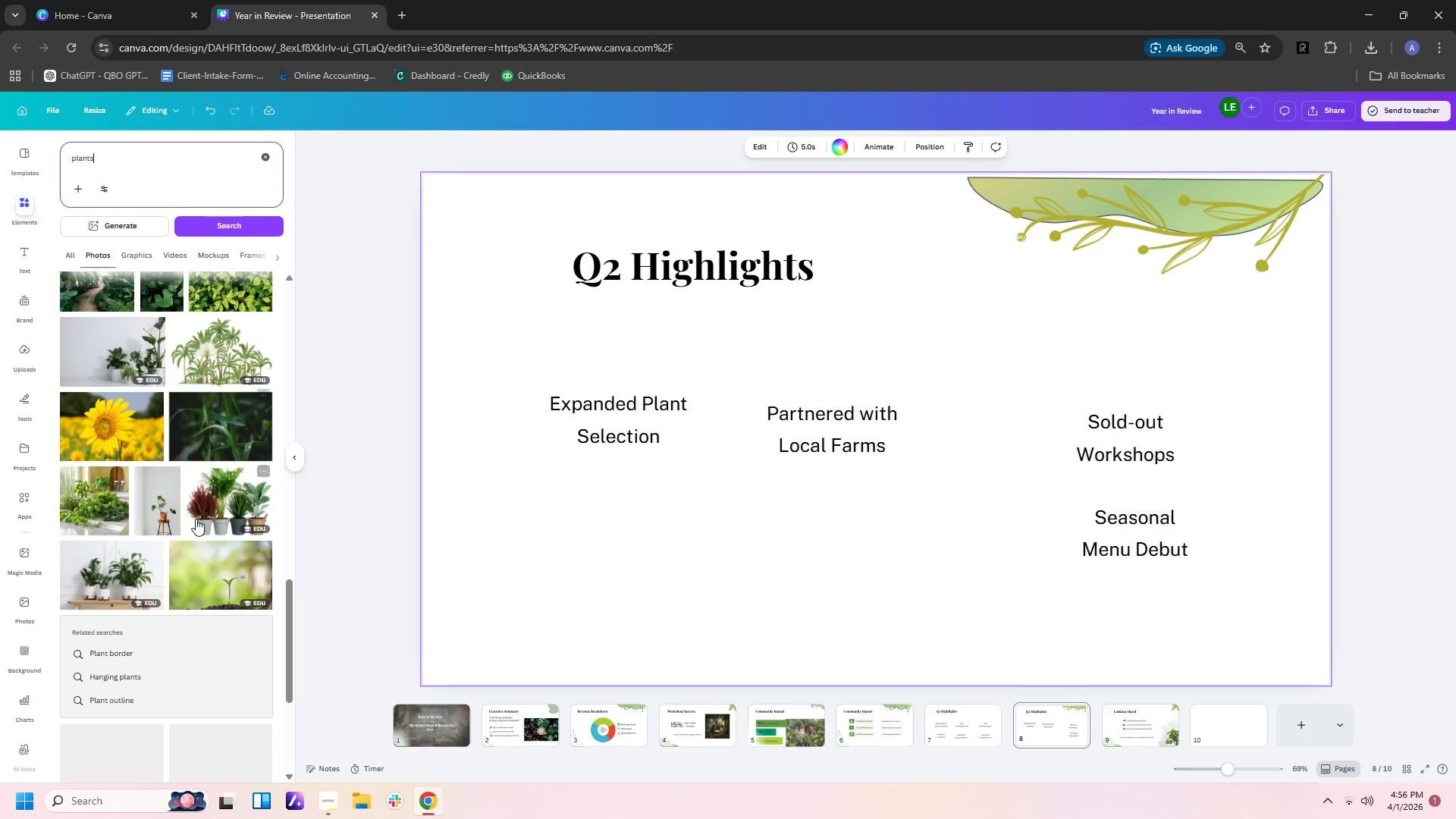 
scroll: coordinate [199, 523], scroll_direction: down, amount: 9.0
 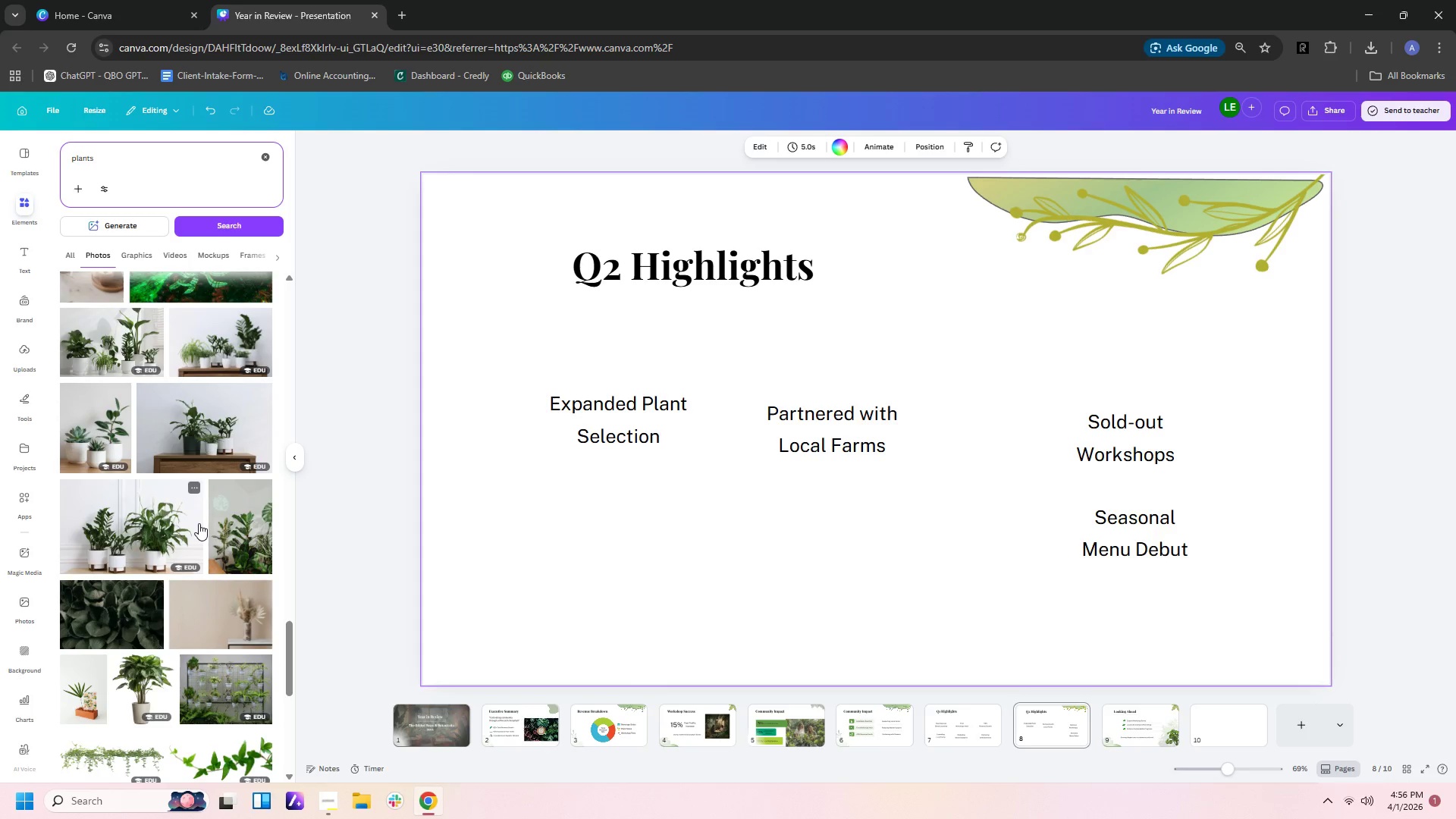 
scroll: coordinate [199, 523], scroll_direction: down, amount: 5.0
 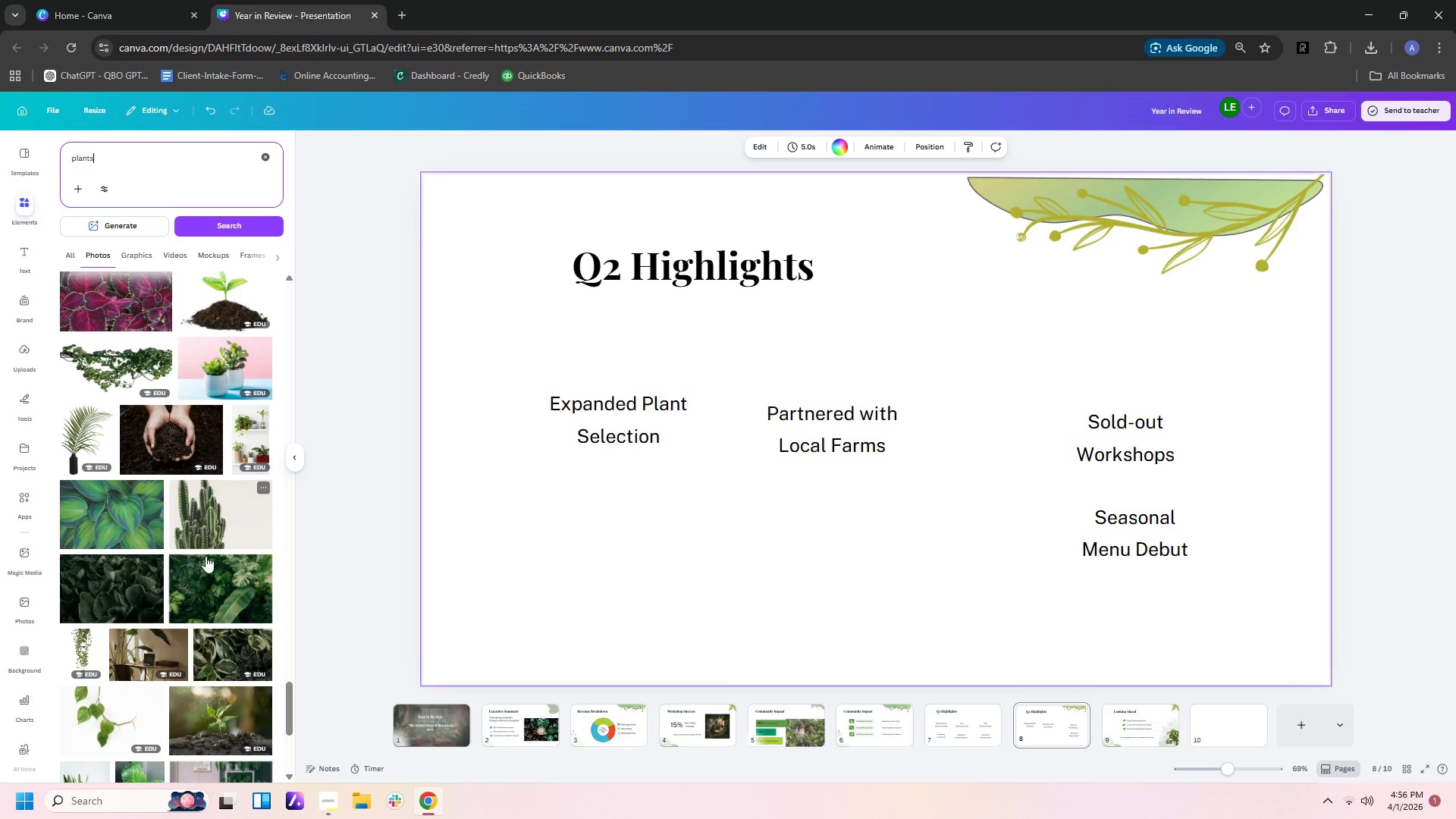 
scroll: coordinate [210, 563], scroll_direction: down, amount: 2.0
 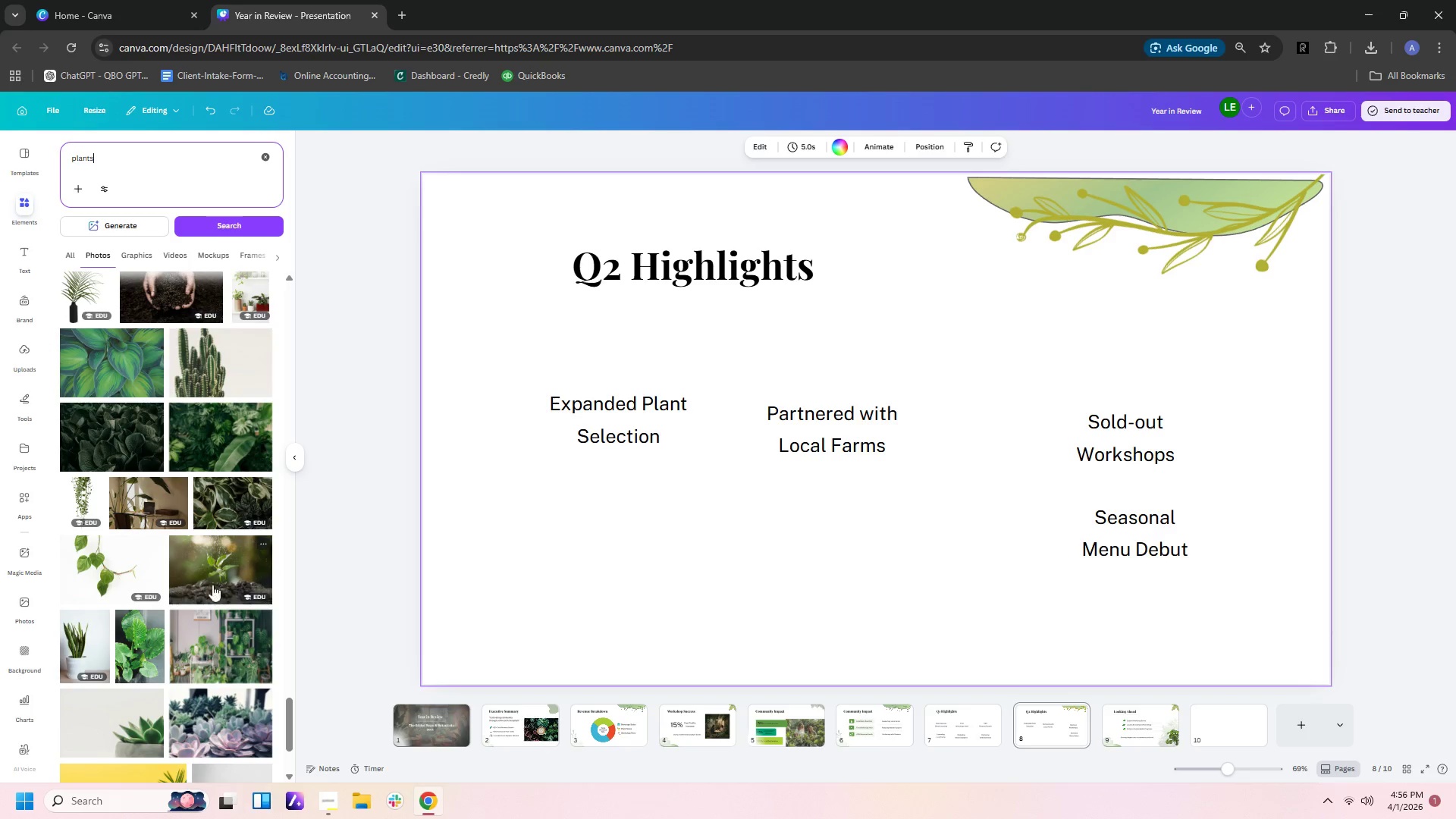 
left_click([228, 639])
 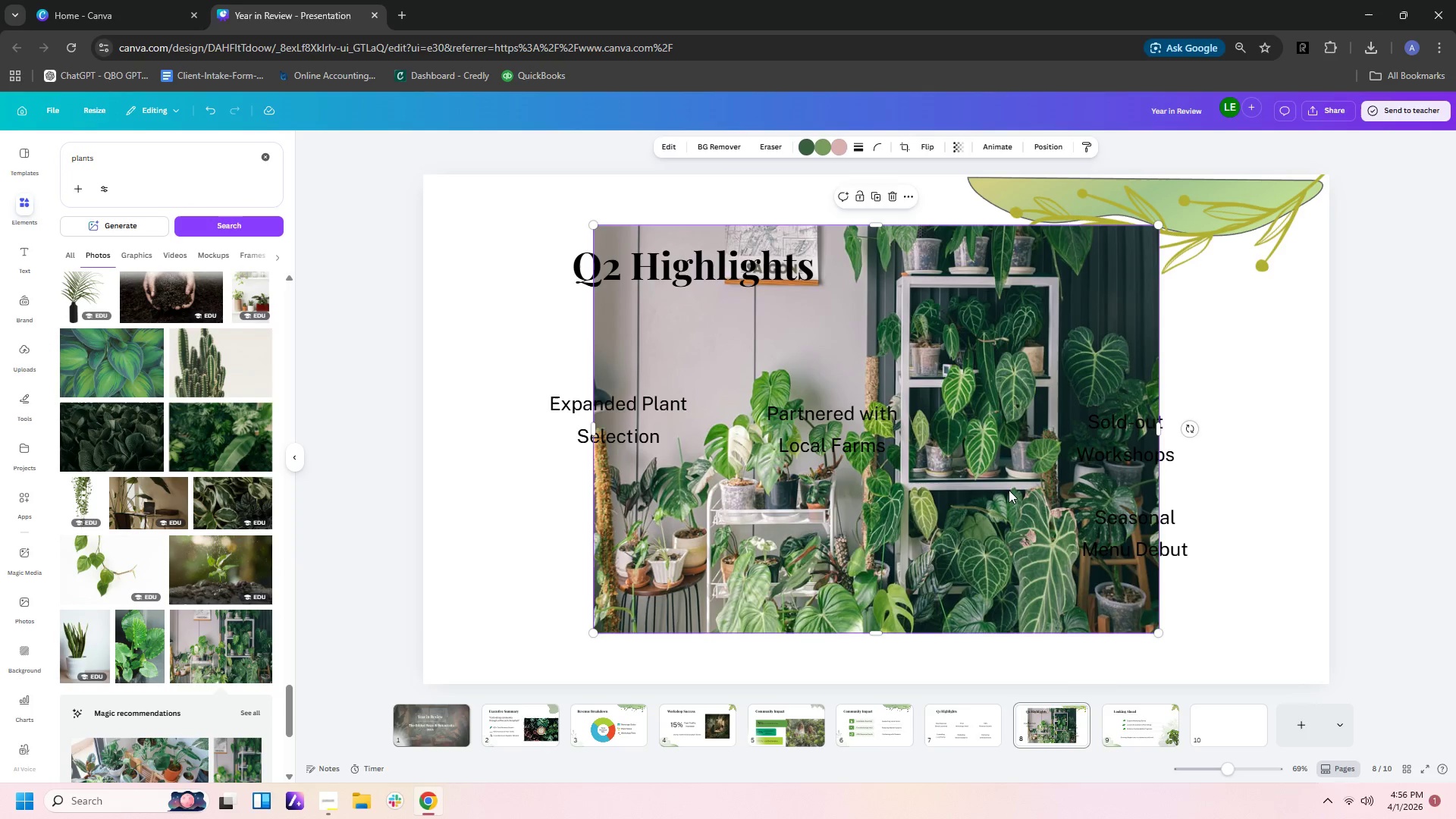 
key(Delete)
 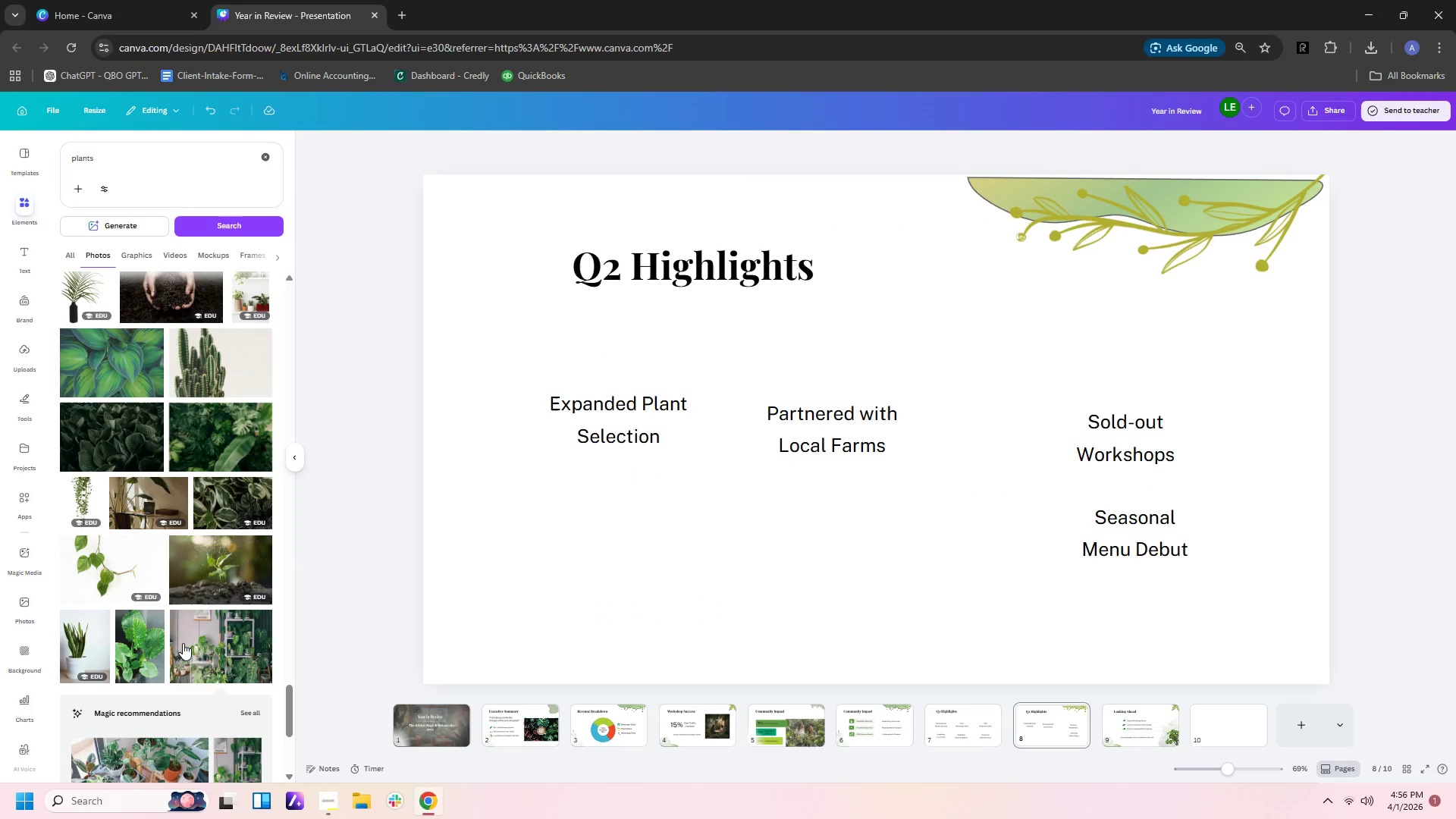 
scroll: coordinate [196, 566], scroll_direction: down, amount: 2.0
 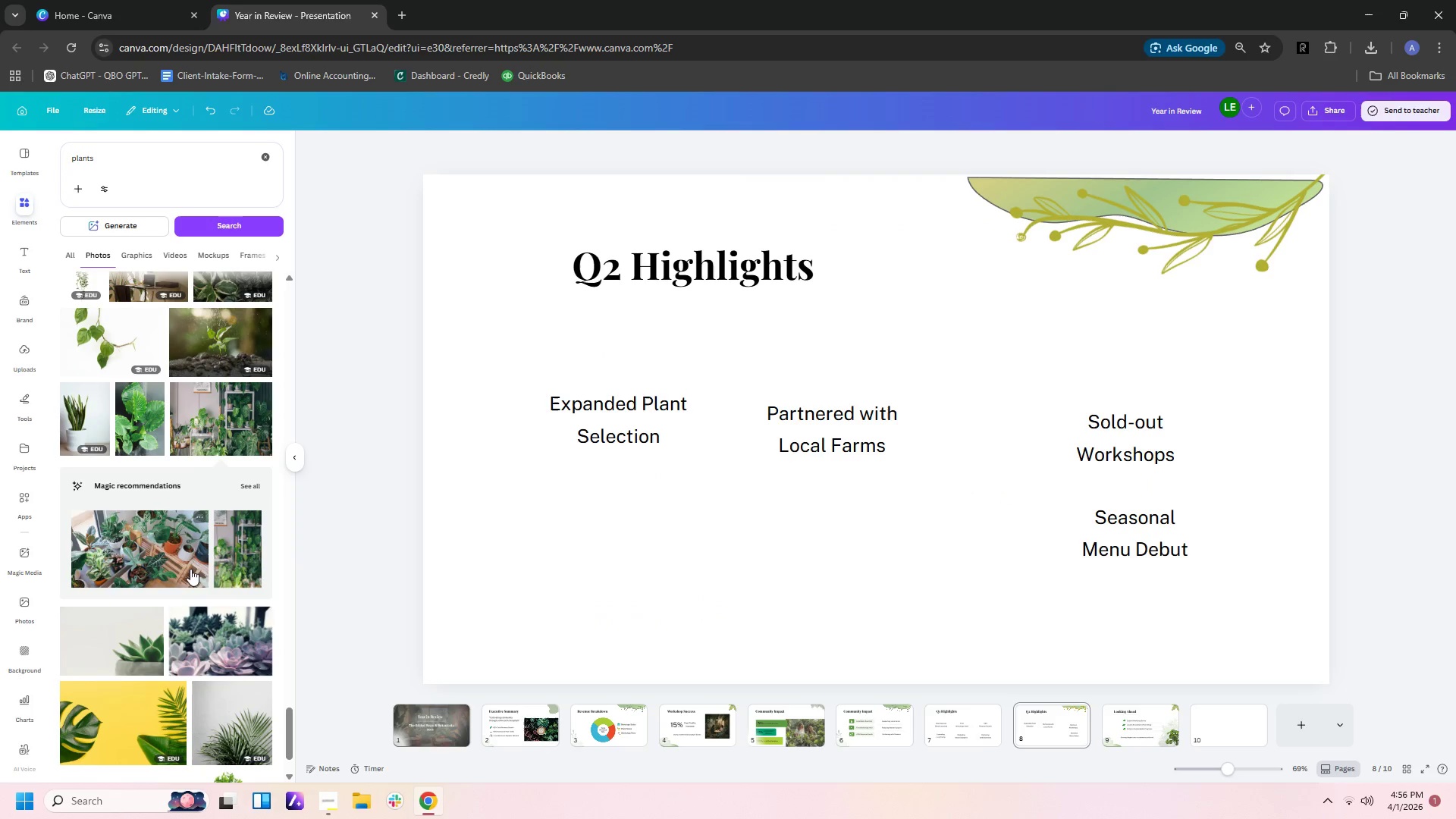 
left_click([191, 567])
 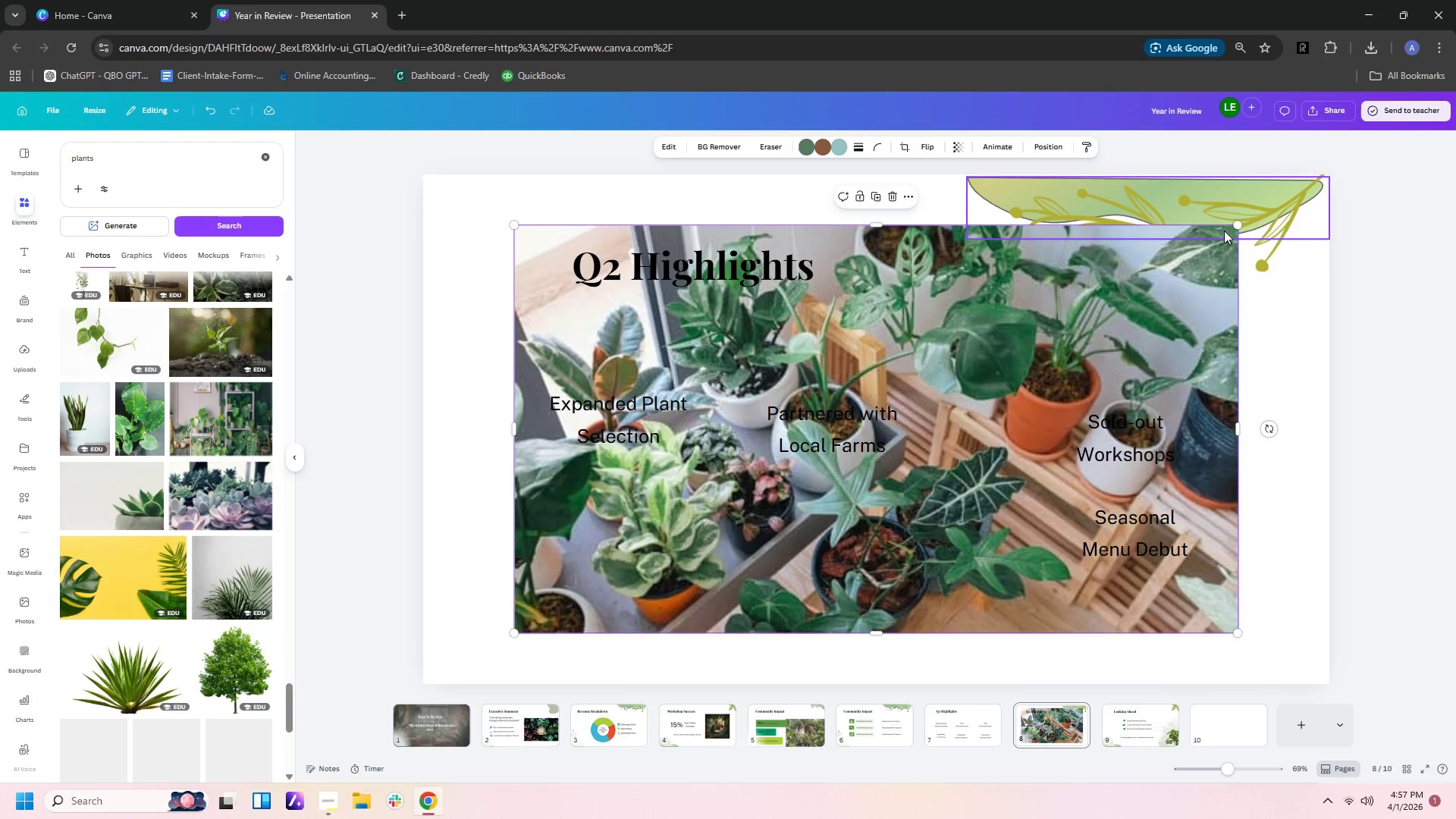 
left_click_drag(start_coordinate=[1235, 224], to_coordinate=[725, 620])
 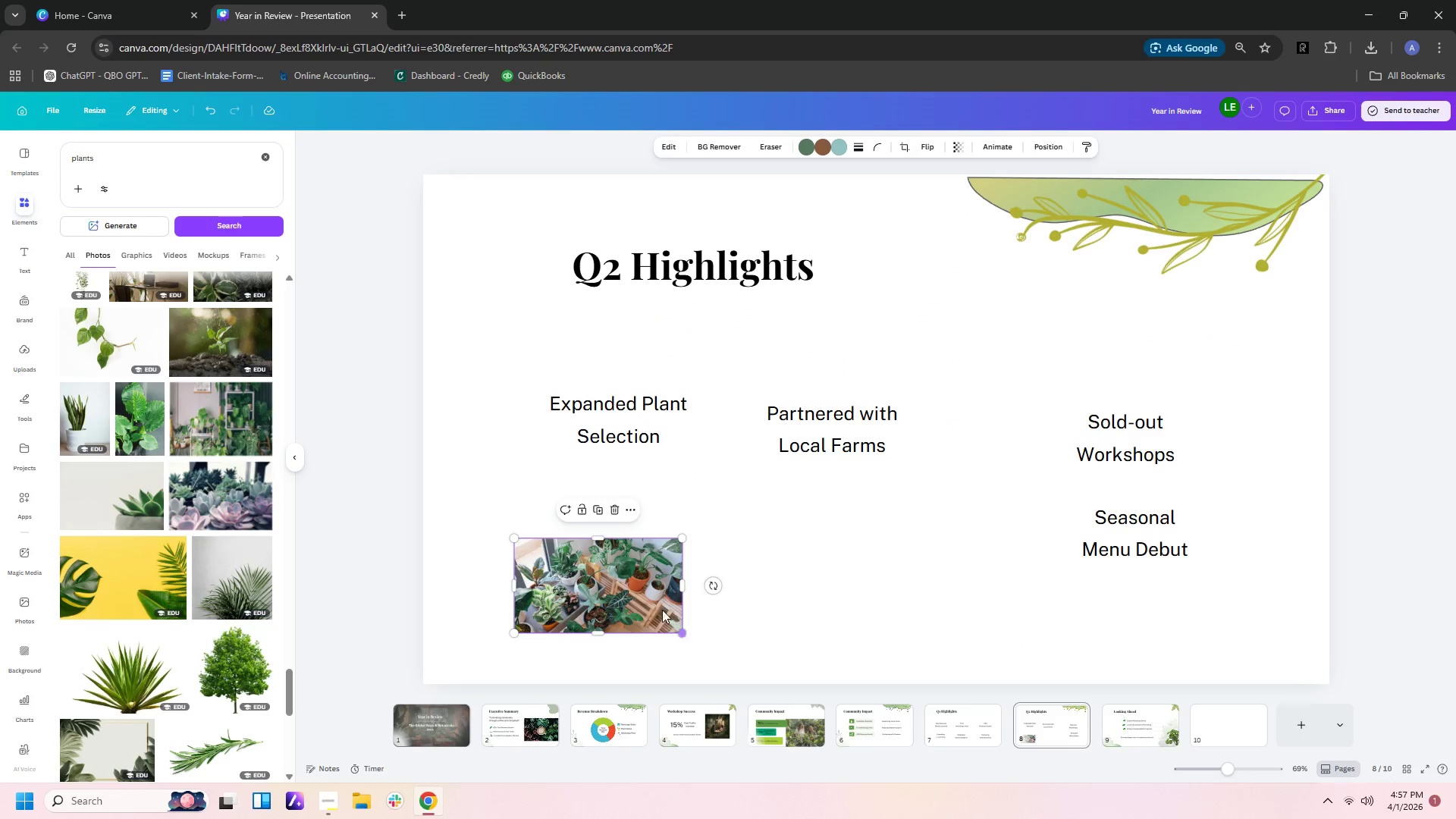 
left_click_drag(start_coordinate=[659, 607], to_coordinate=[679, 378])
 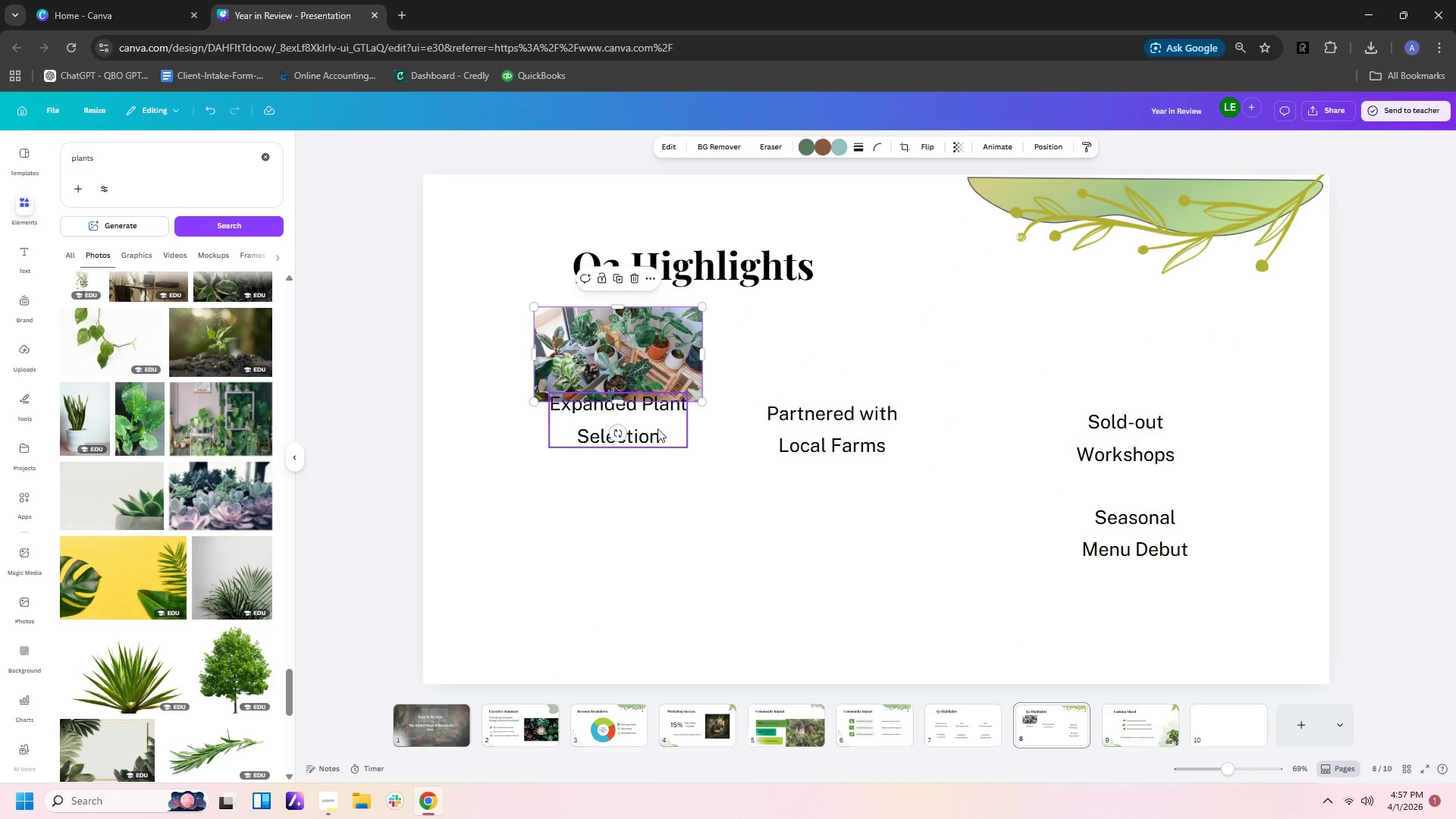 
left_click_drag(start_coordinate=[657, 428], to_coordinate=[657, 446])
 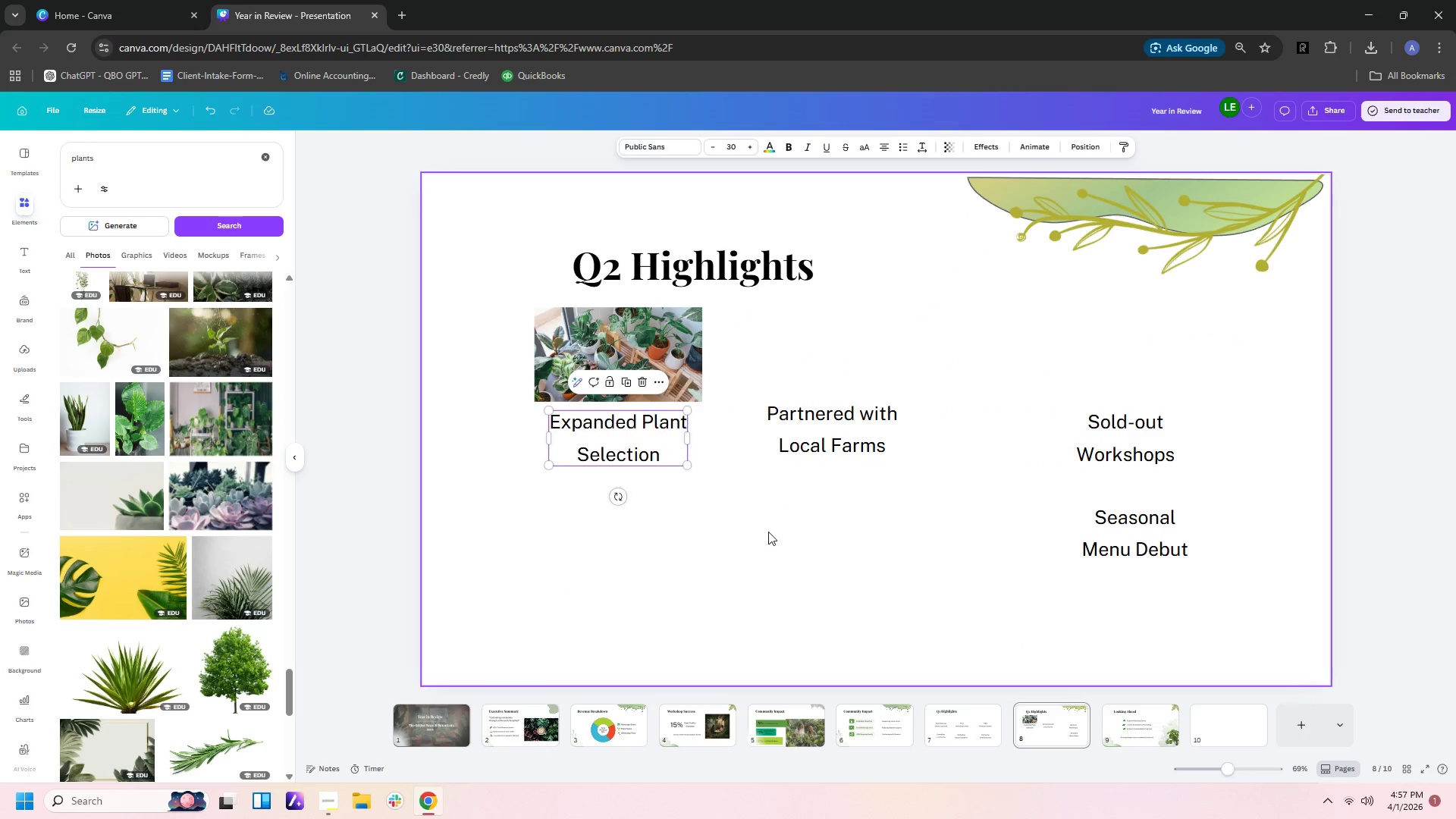 
left_click([786, 537])
 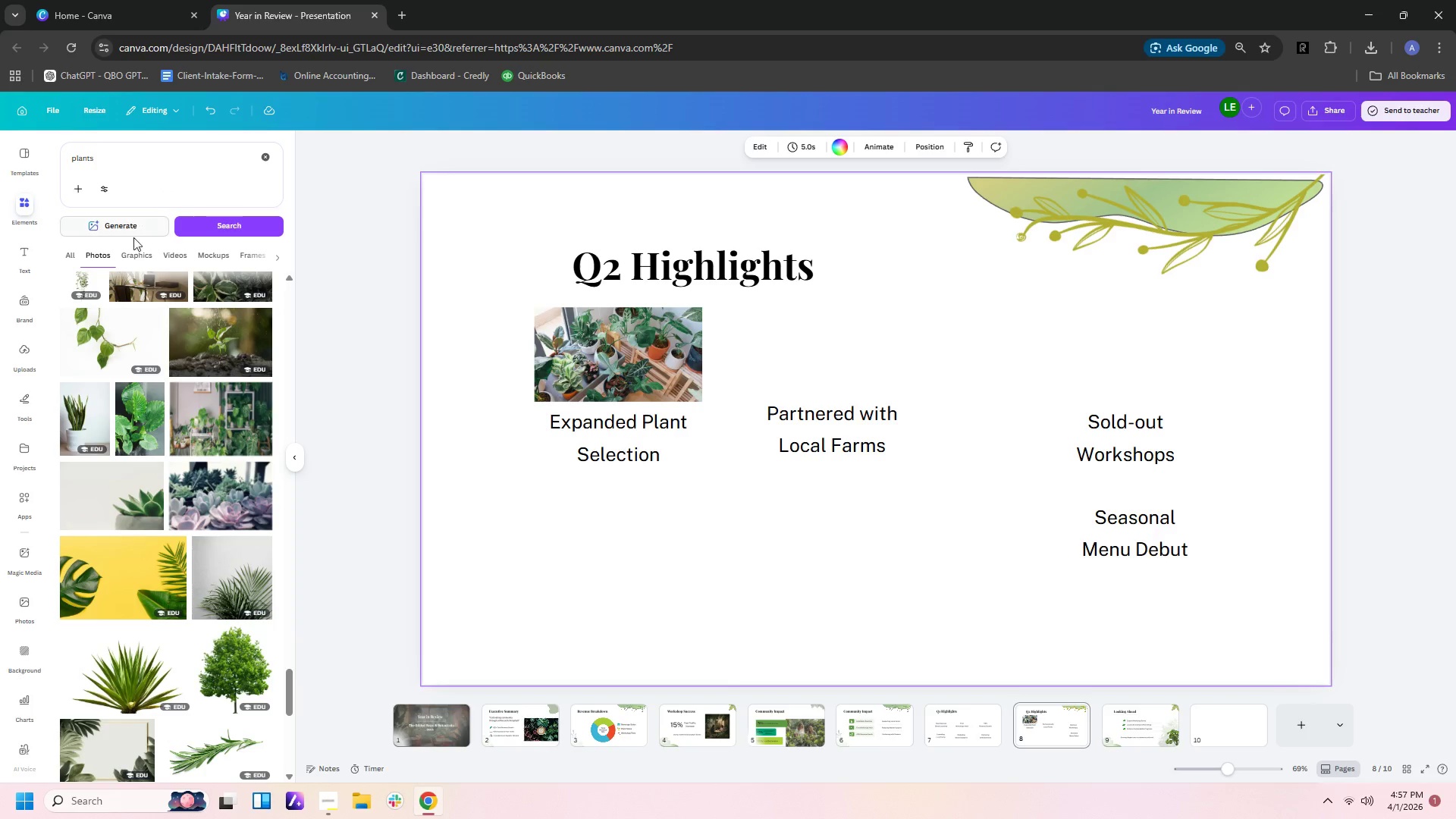 
left_click_drag(start_coordinate=[115, 158], to_coordinate=[0, 141])
 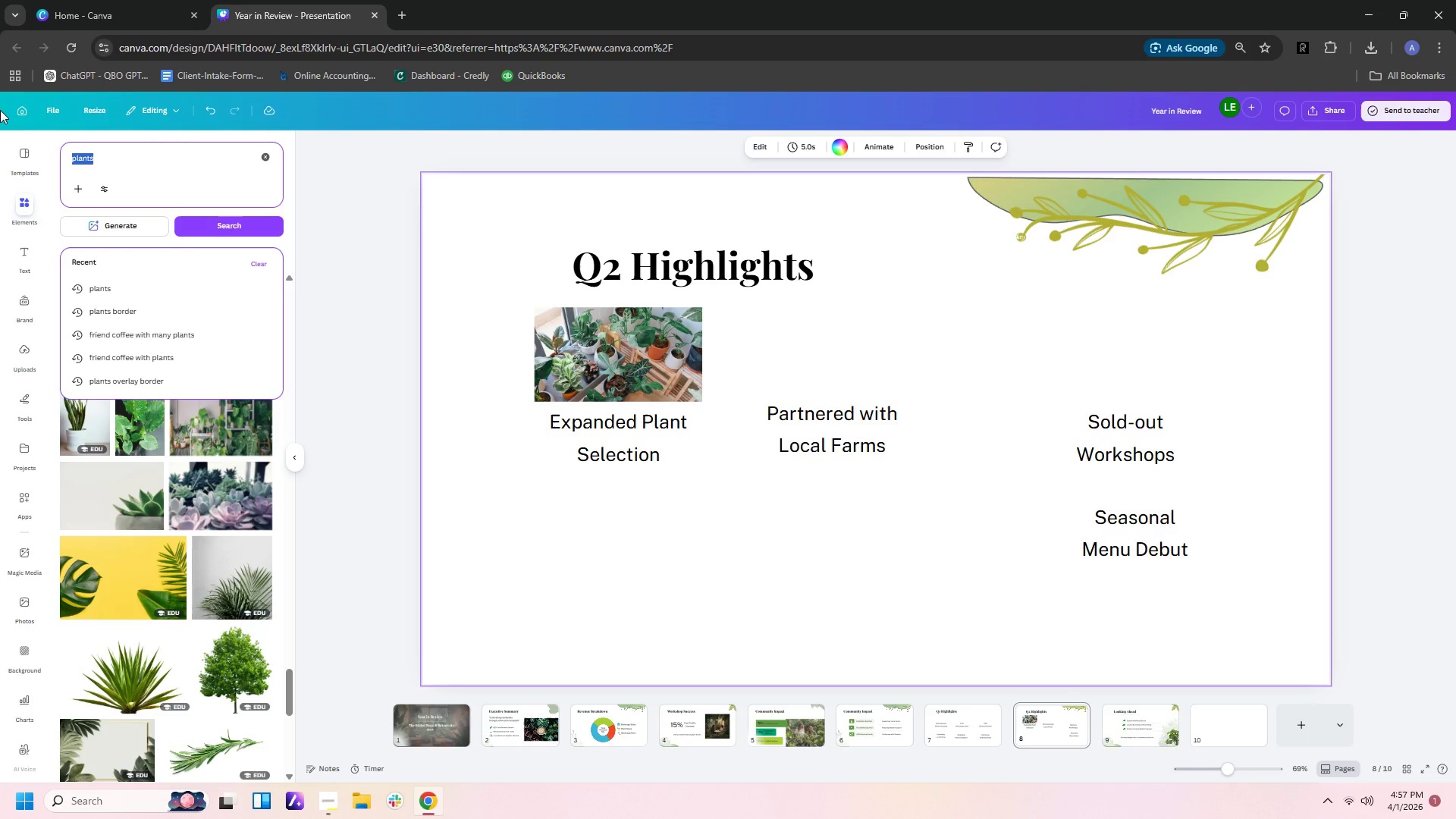 
type(local farms)
 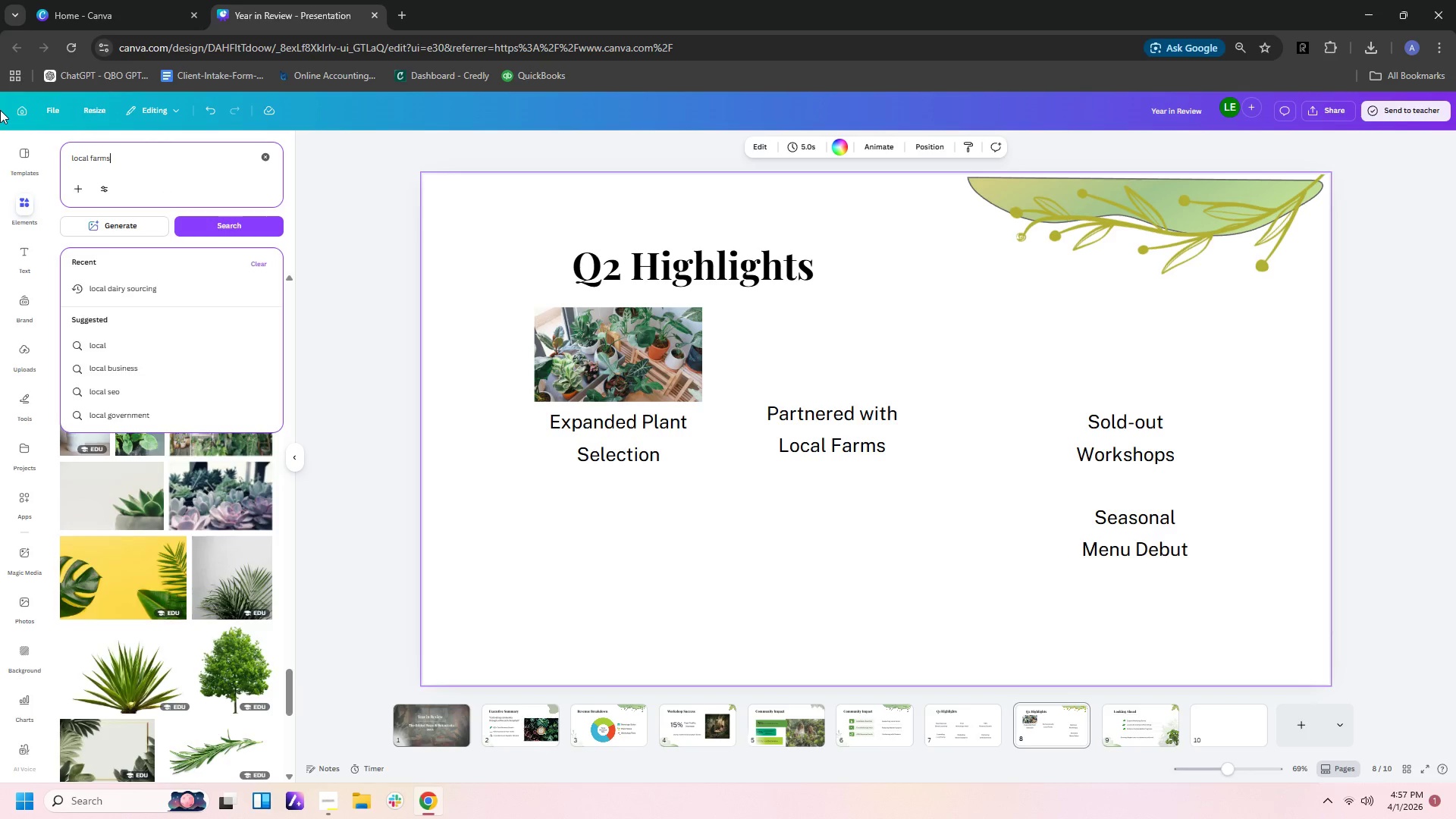 
key(Enter)
 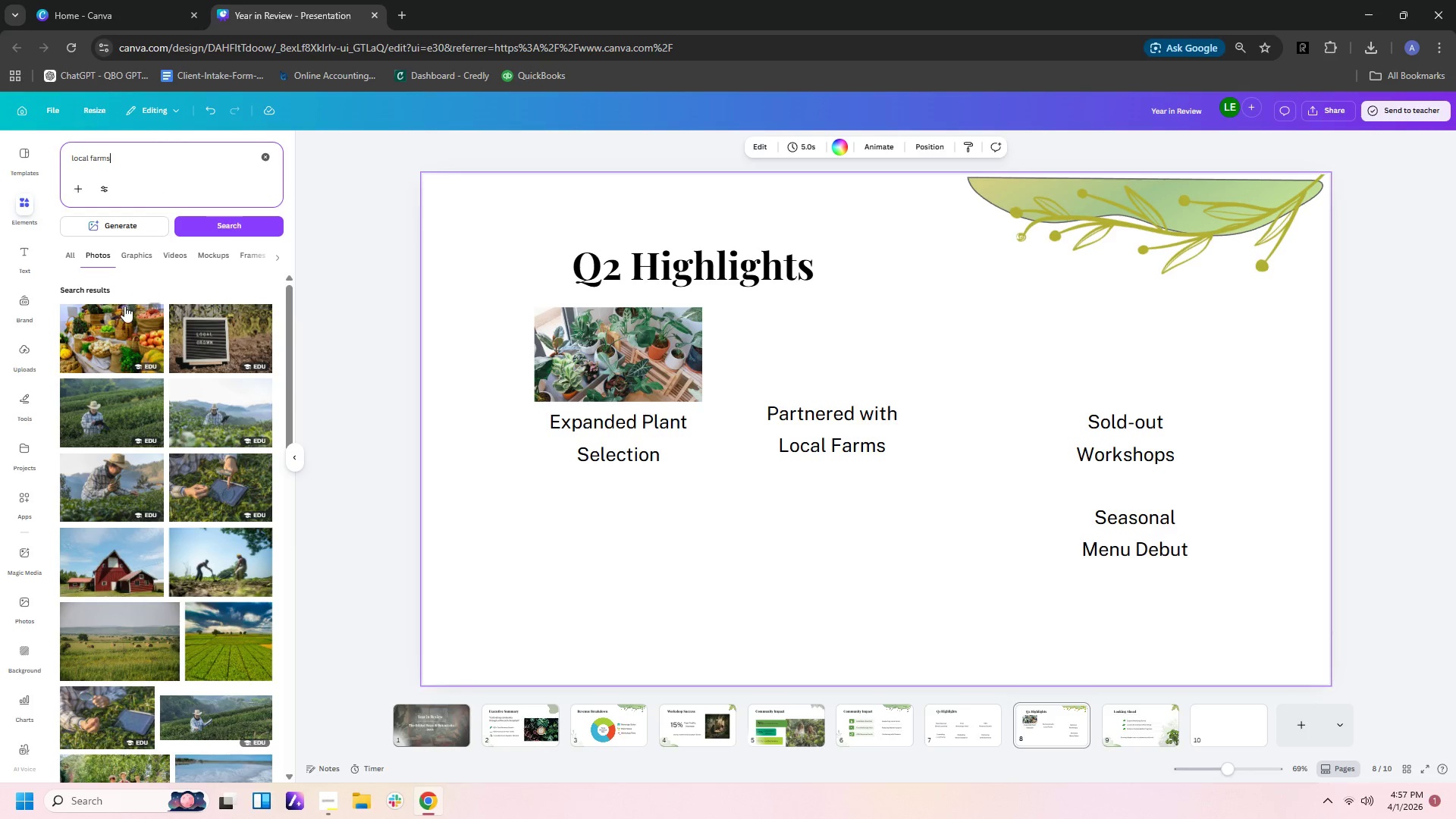 
scroll: coordinate [174, 407], scroll_direction: down, amount: 3.0
 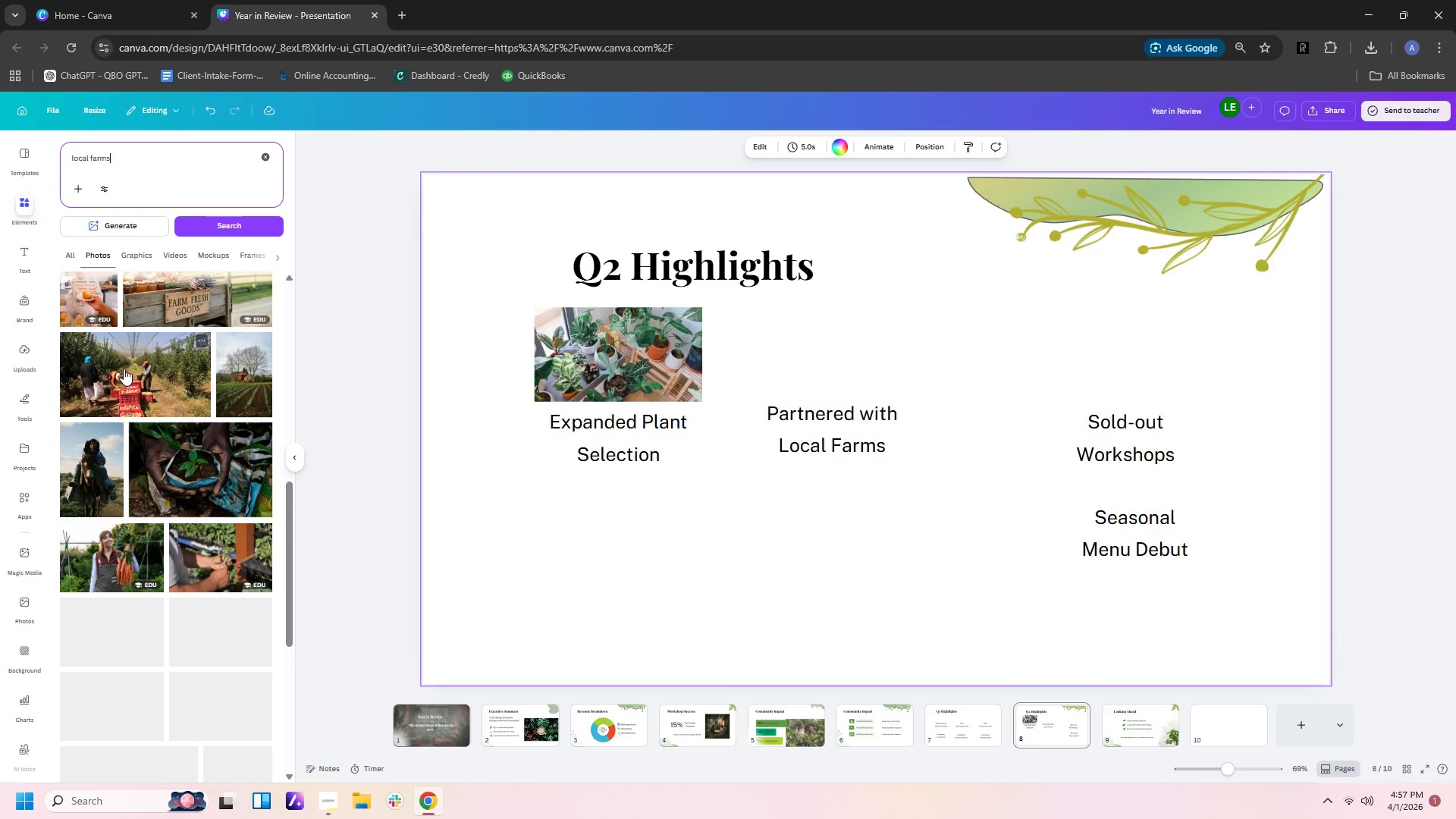 
left_click([171, 167])
 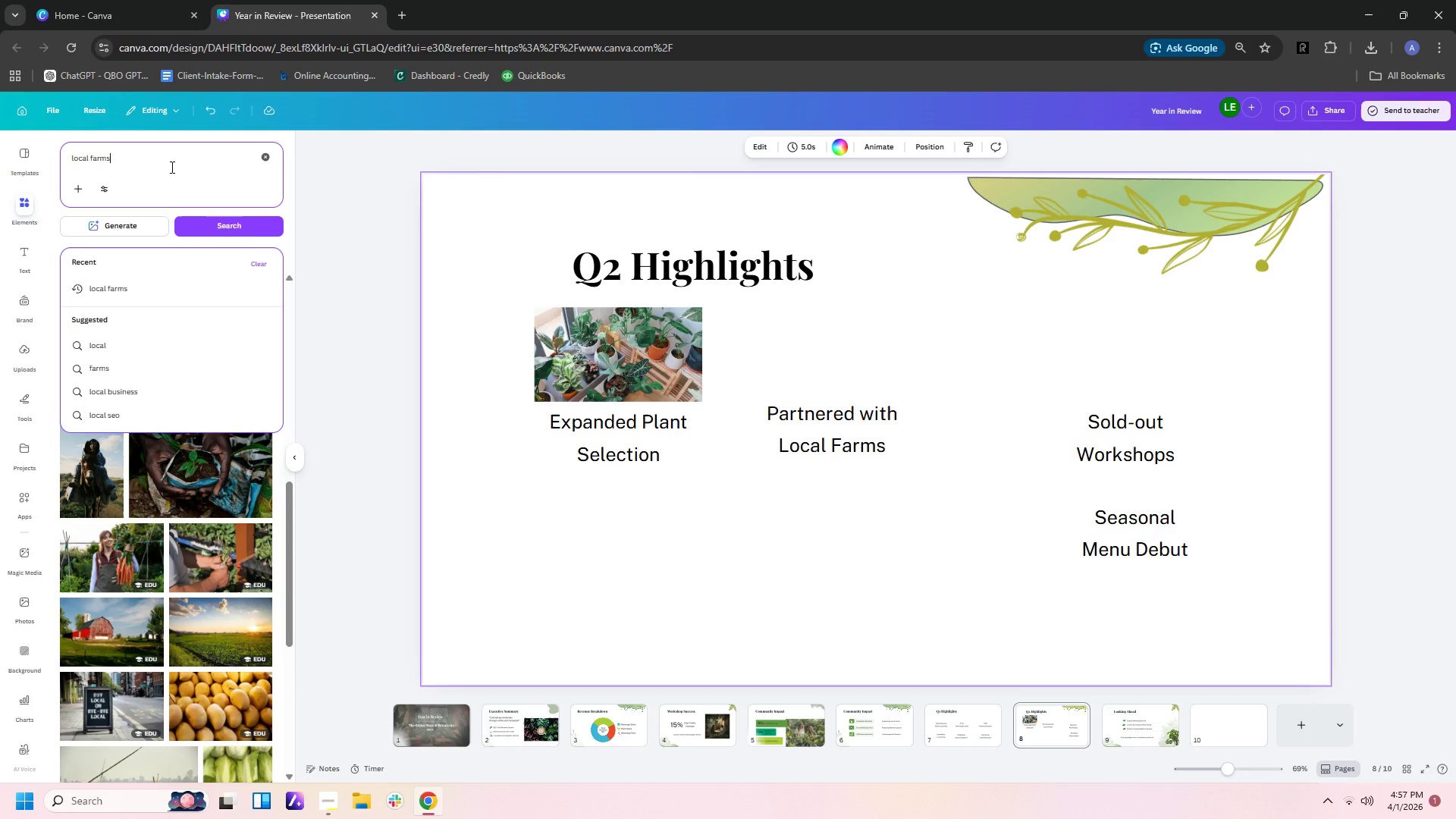 
type( plants)
 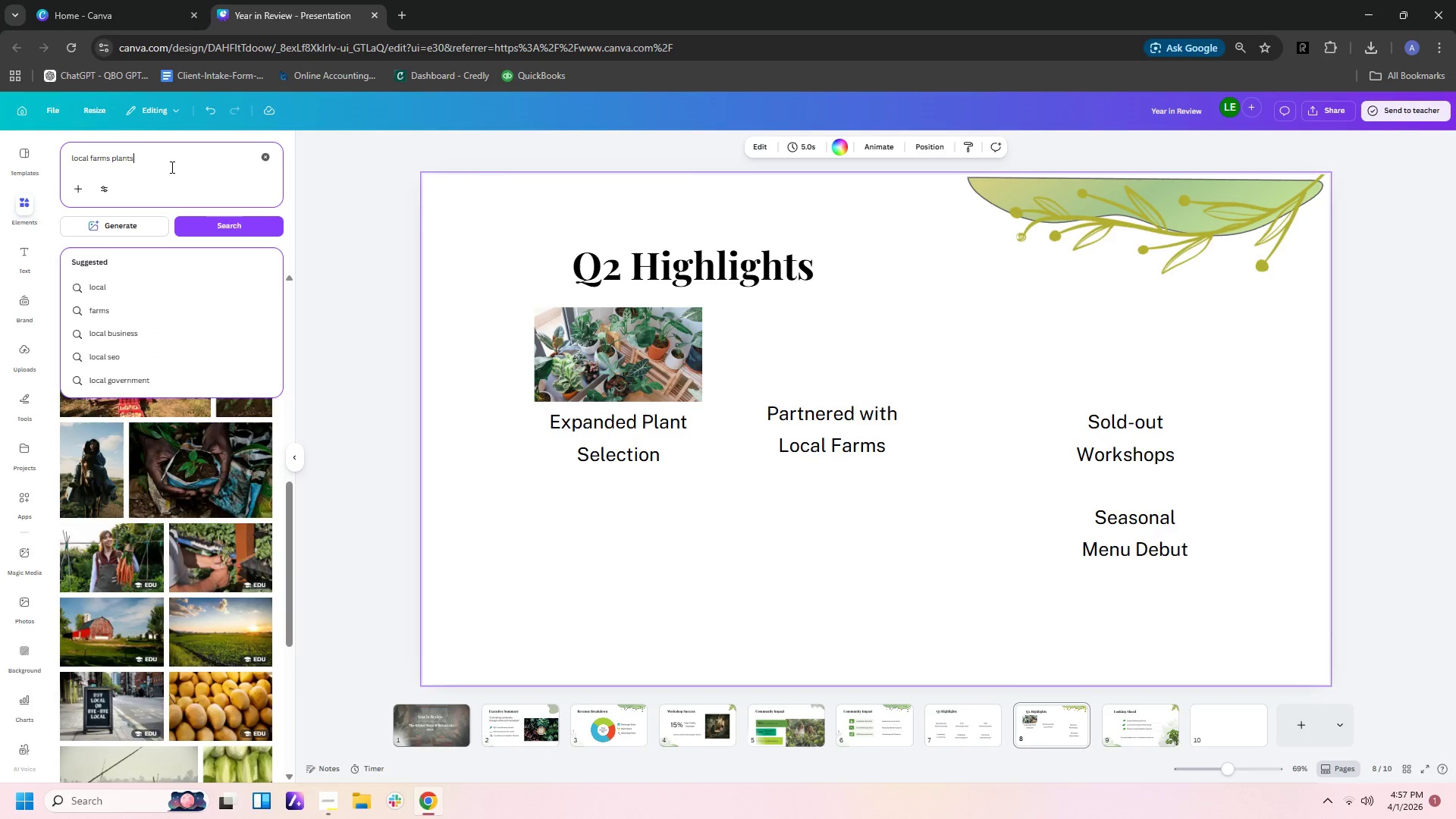 
key(Enter)
 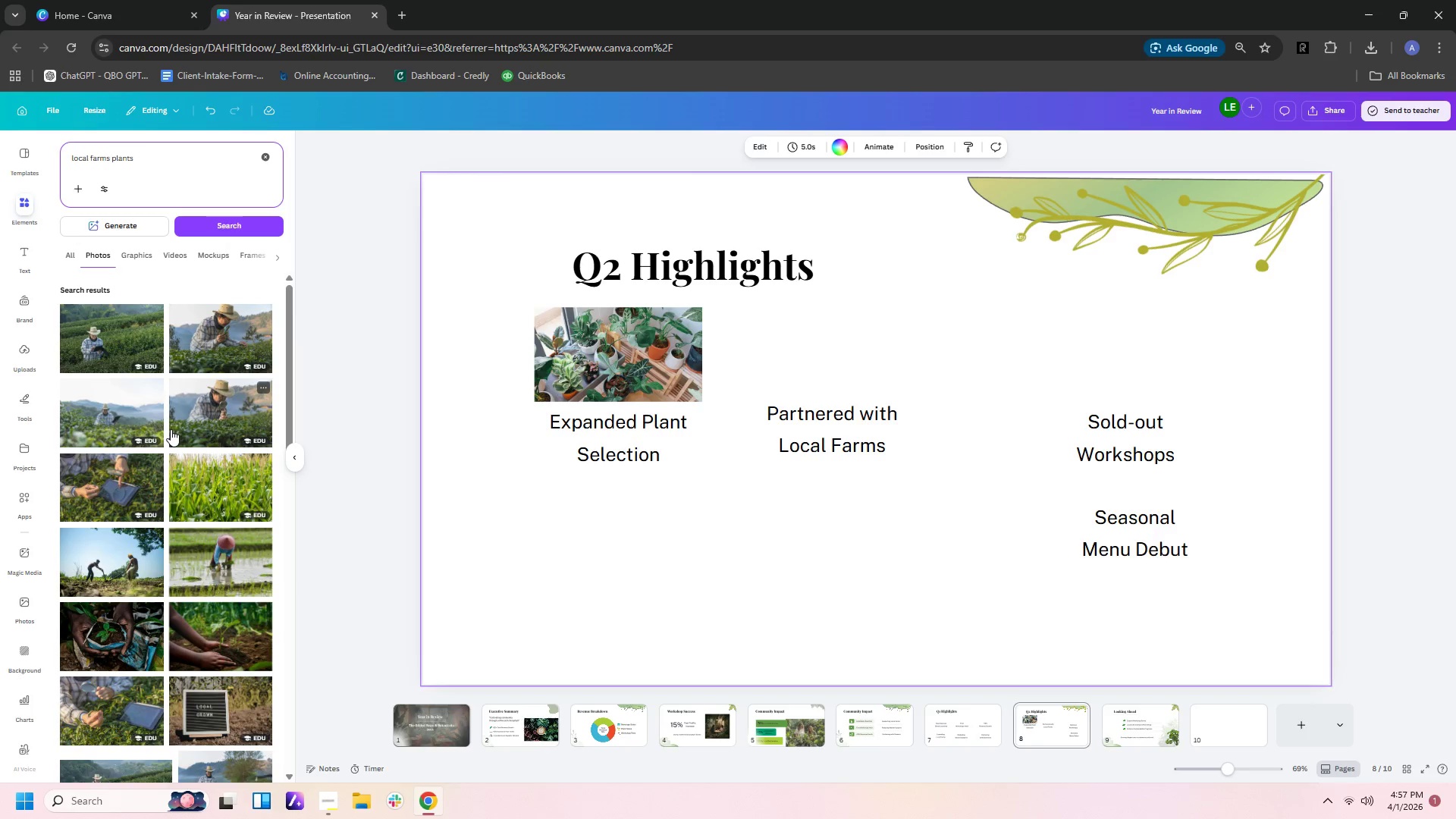 
scroll: coordinate [209, 673], scroll_direction: down, amount: 5.0
 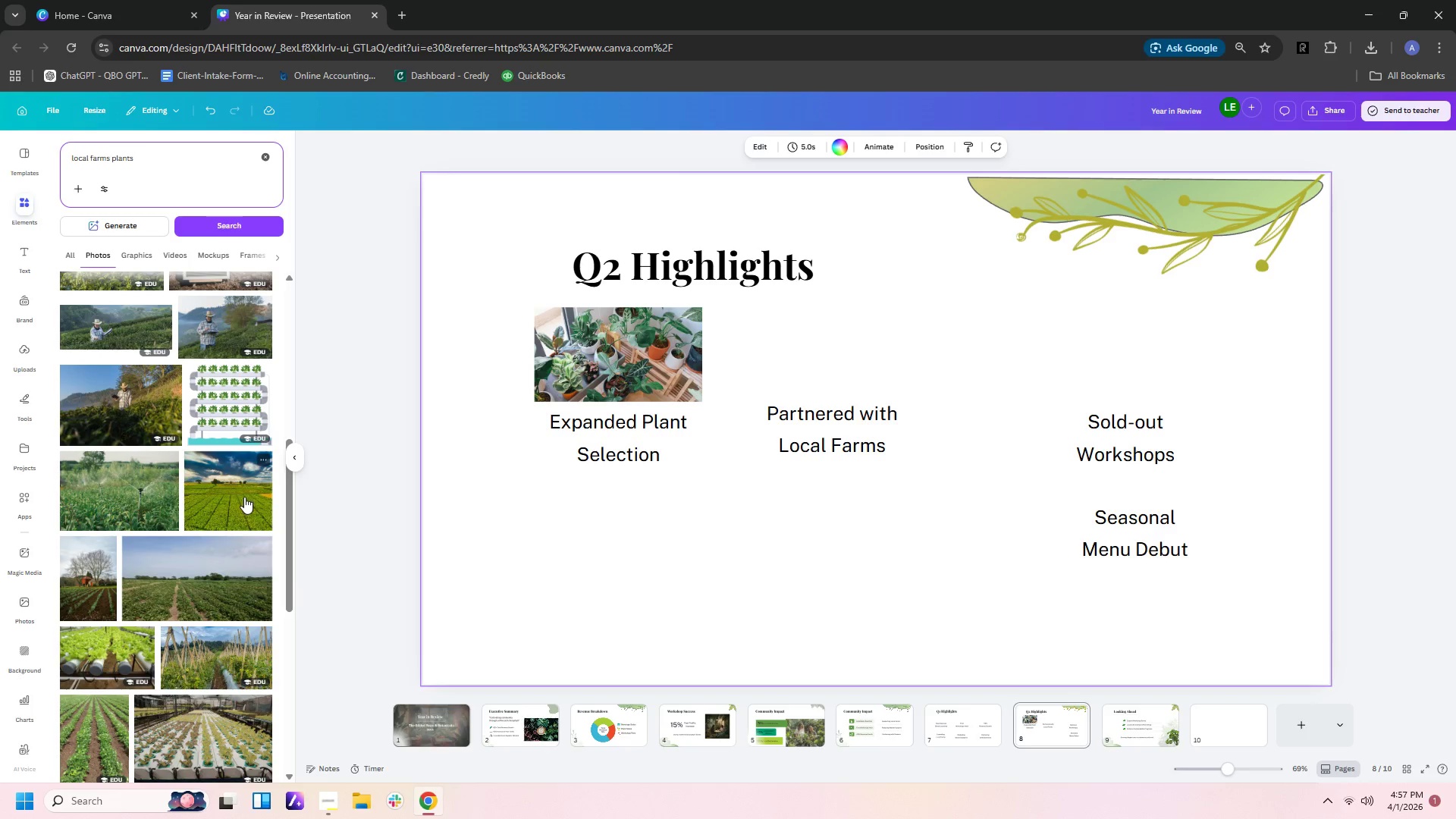 
left_click([244, 497])
 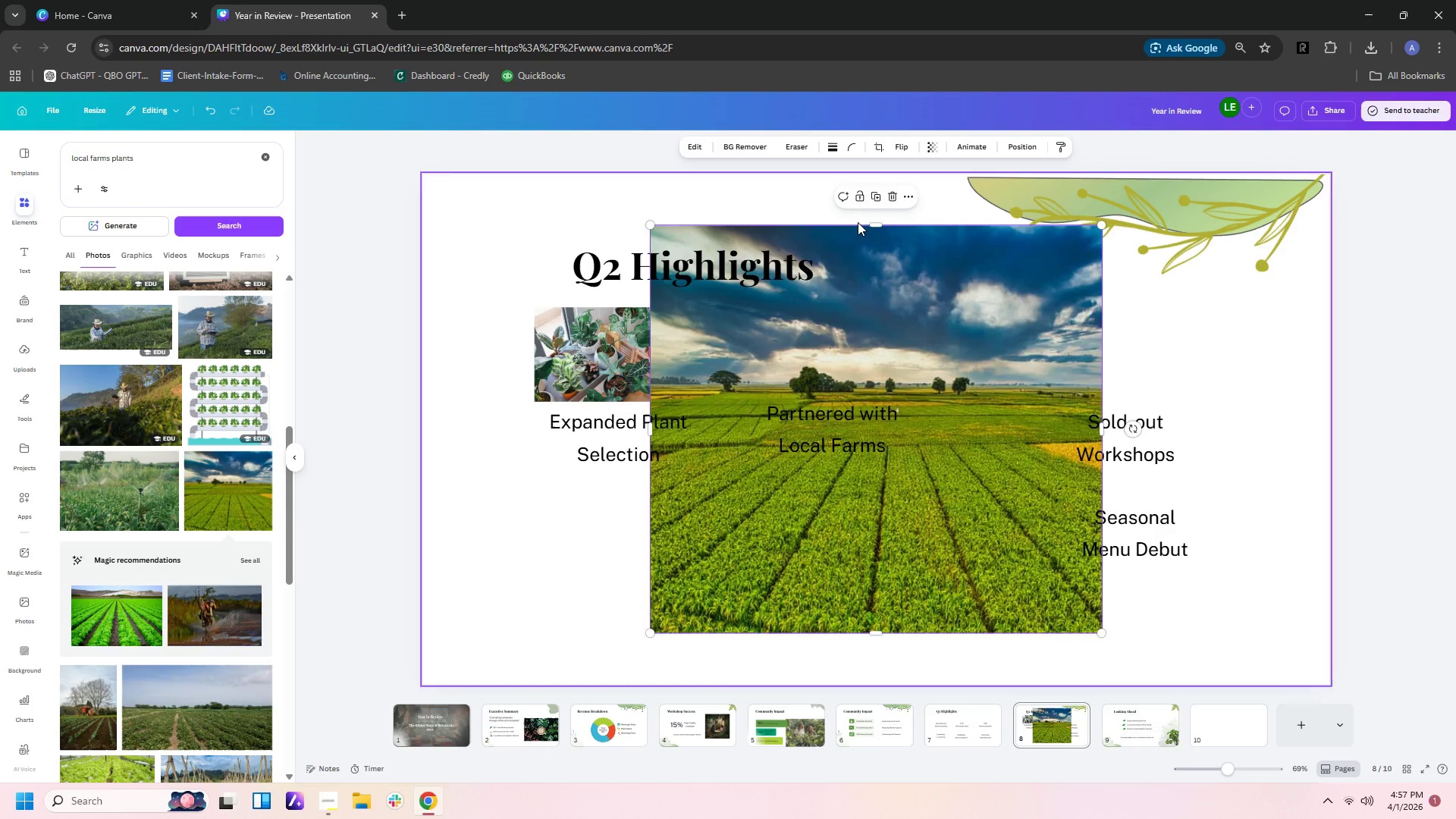 
left_click_drag(start_coordinate=[875, 224], to_coordinate=[882, 332])
 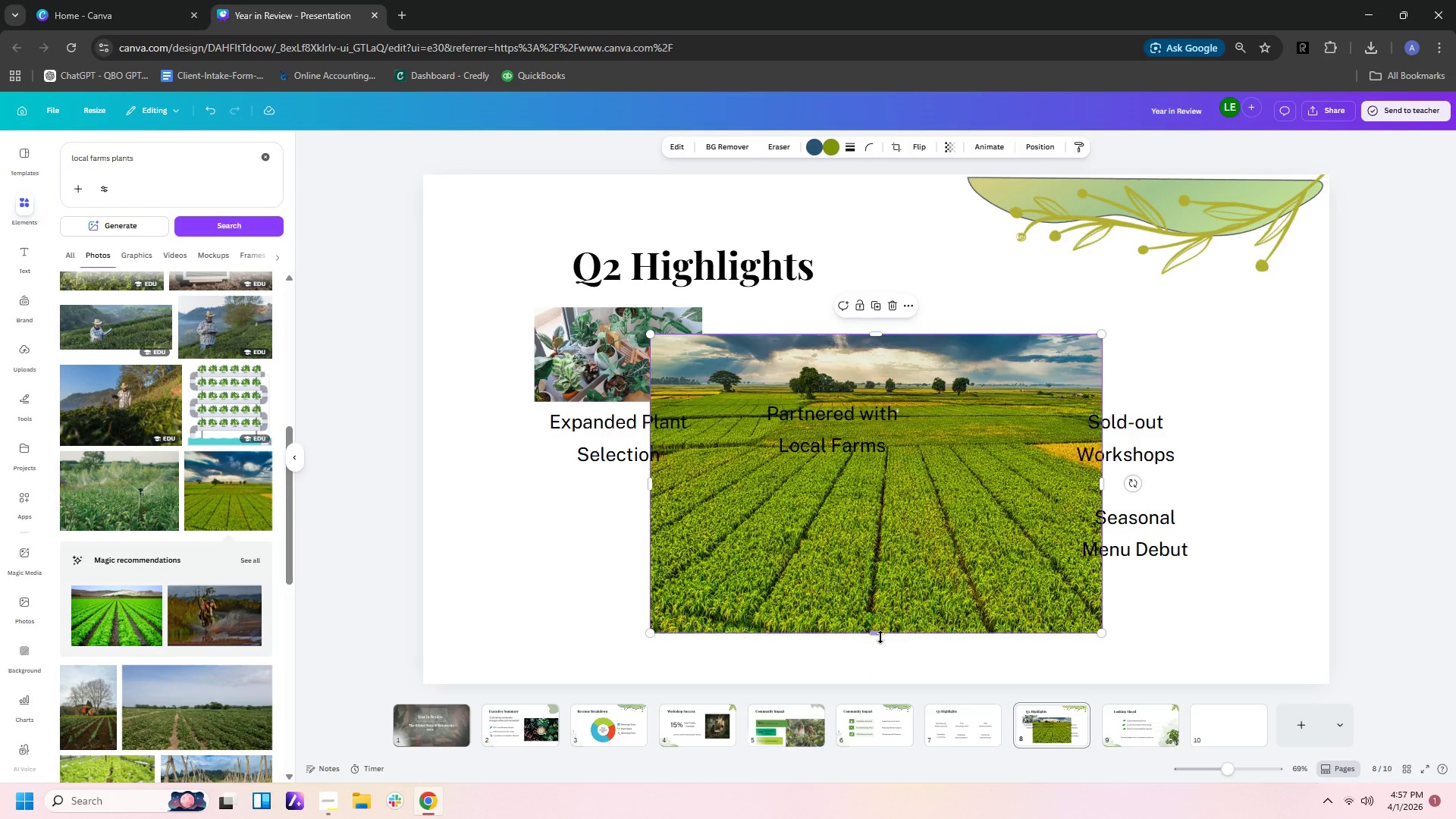 
left_click_drag(start_coordinate=[875, 637], to_coordinate=[874, 509])
 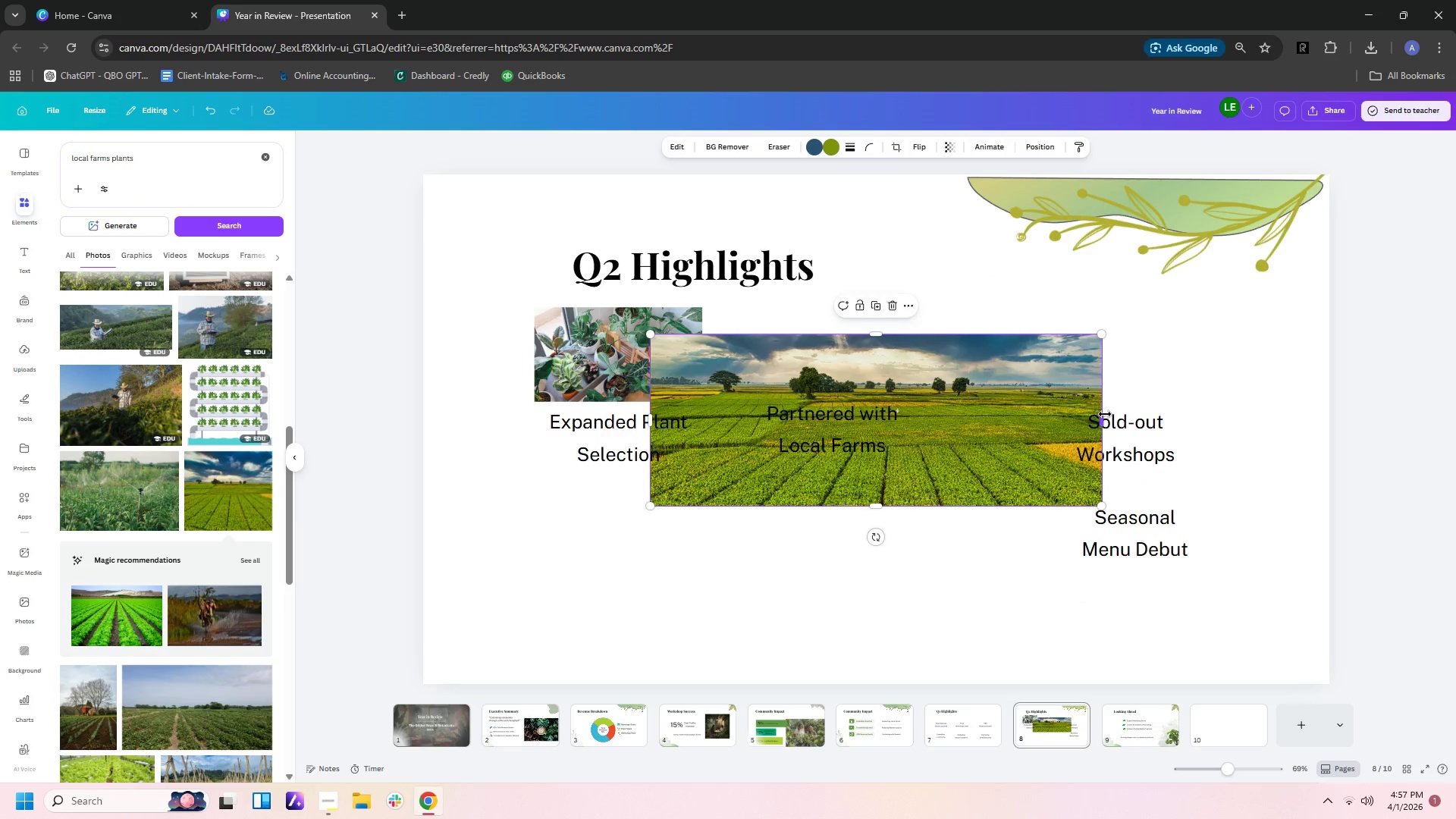 
left_click_drag(start_coordinate=[1104, 416], to_coordinate=[985, 433])
 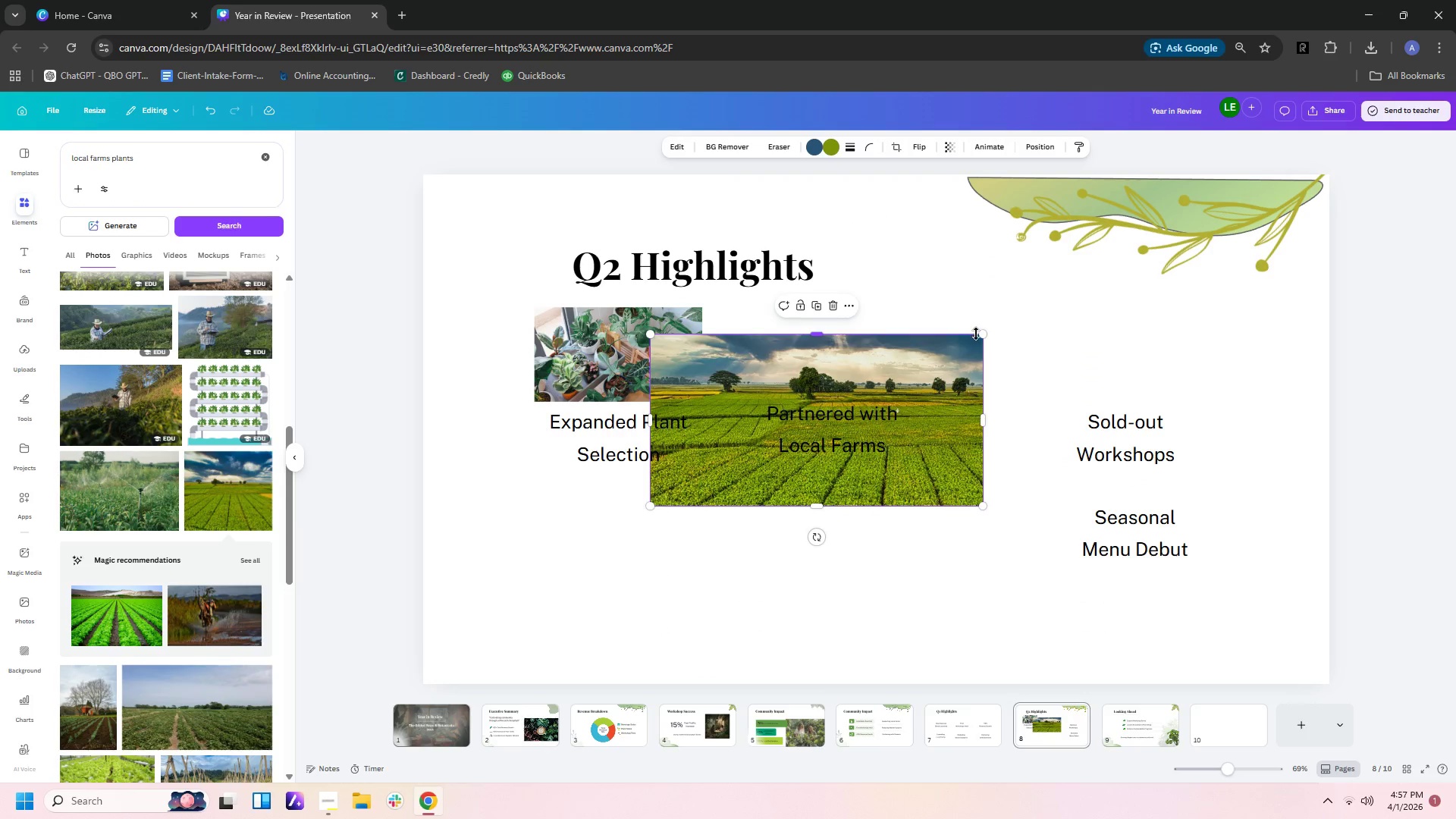 
left_click_drag(start_coordinate=[981, 334], to_coordinate=[809, 424])
 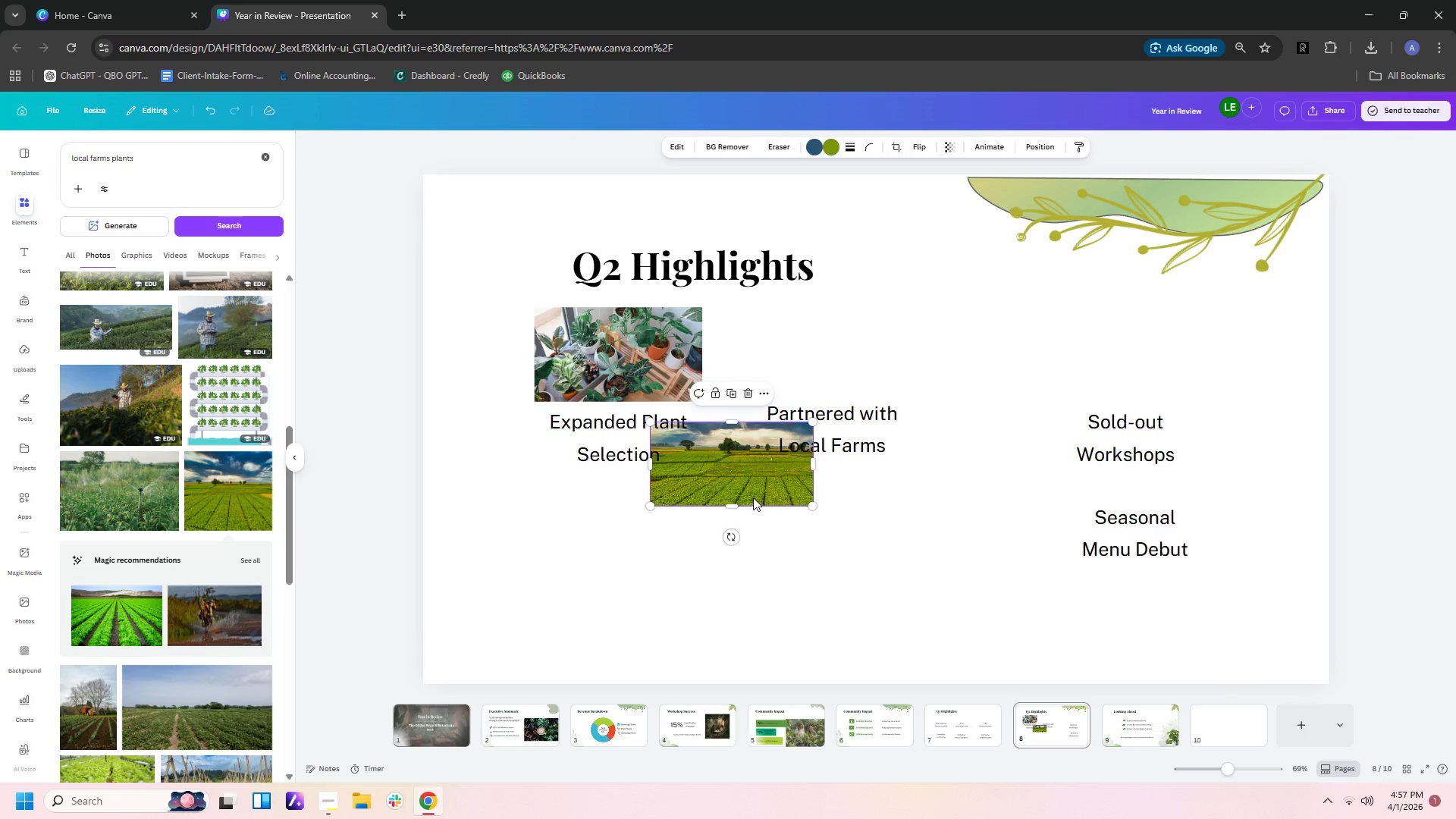 
left_click_drag(start_coordinate=[753, 495], to_coordinate=[635, 382])
 